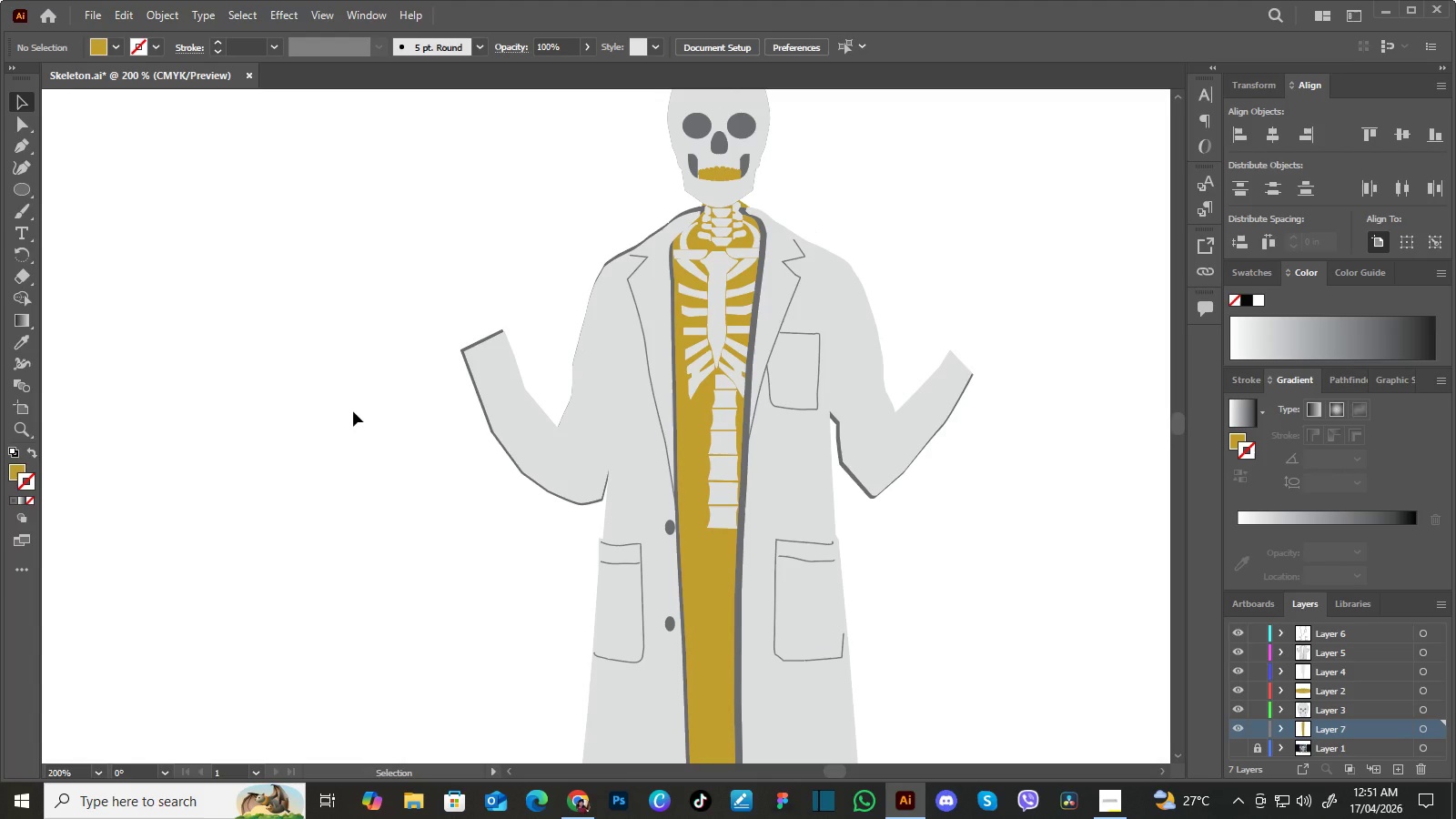 
left_click([717, 339])
 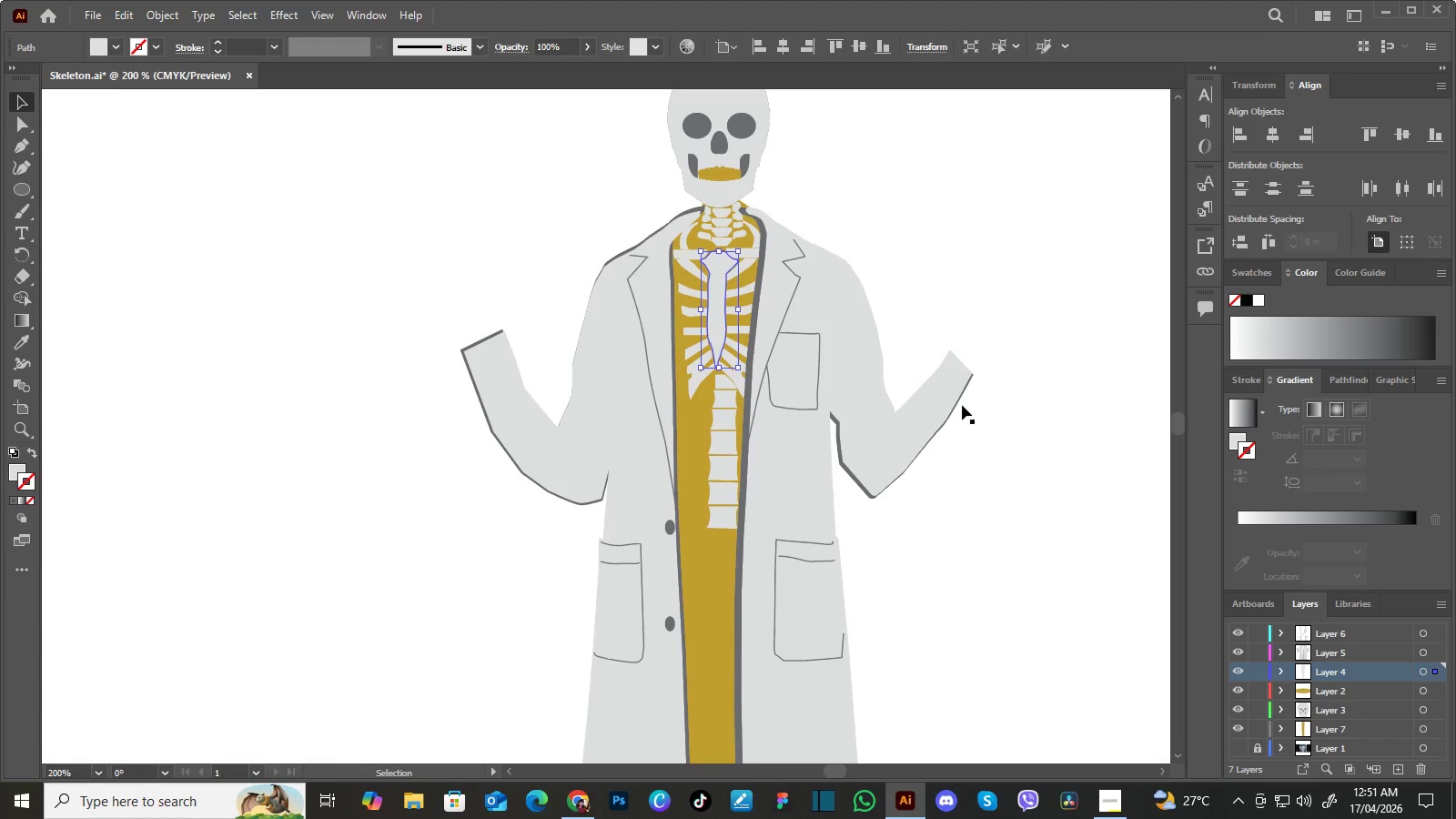 
left_click([1026, 427])
 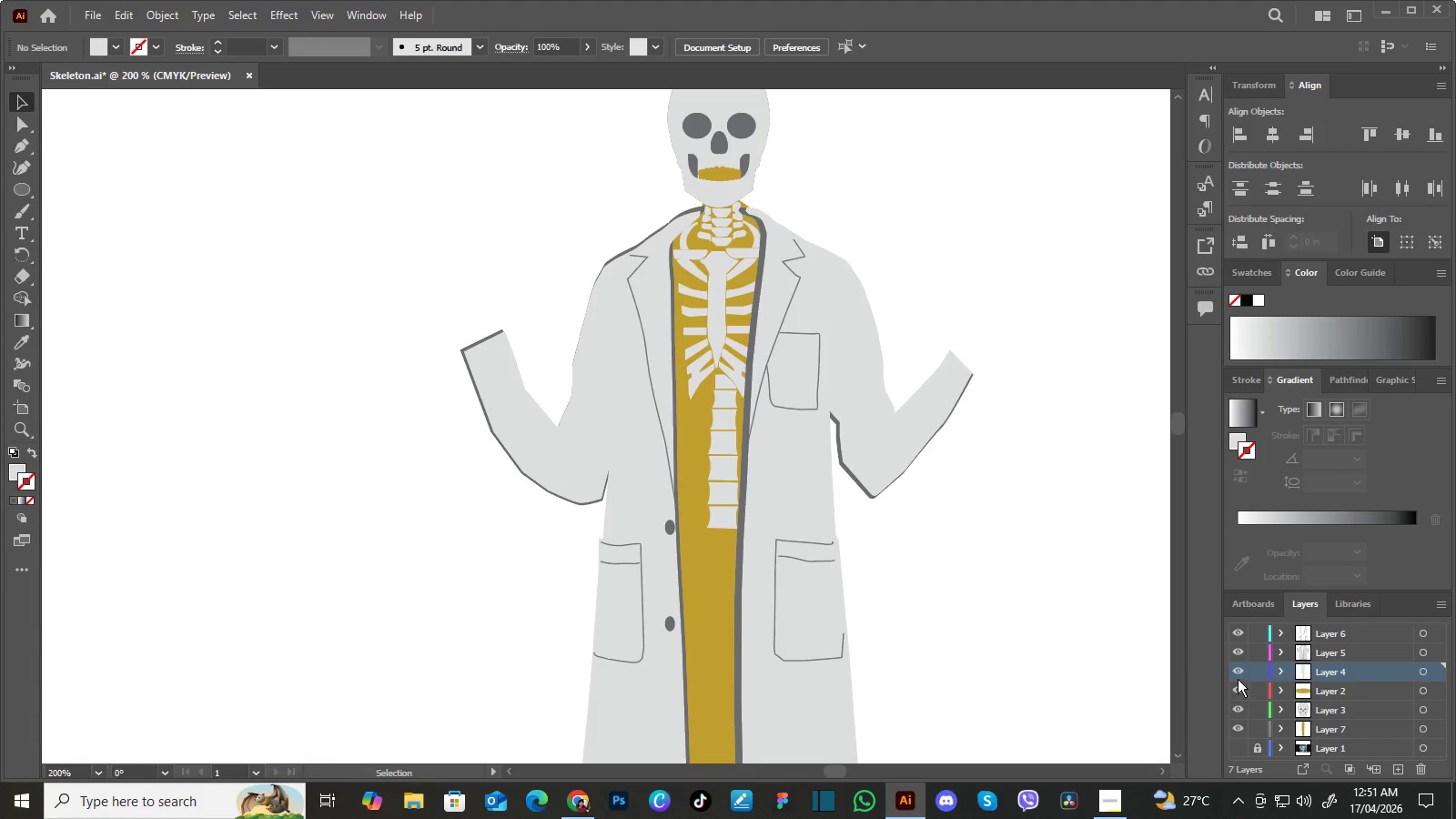 
double_click([1239, 672])
 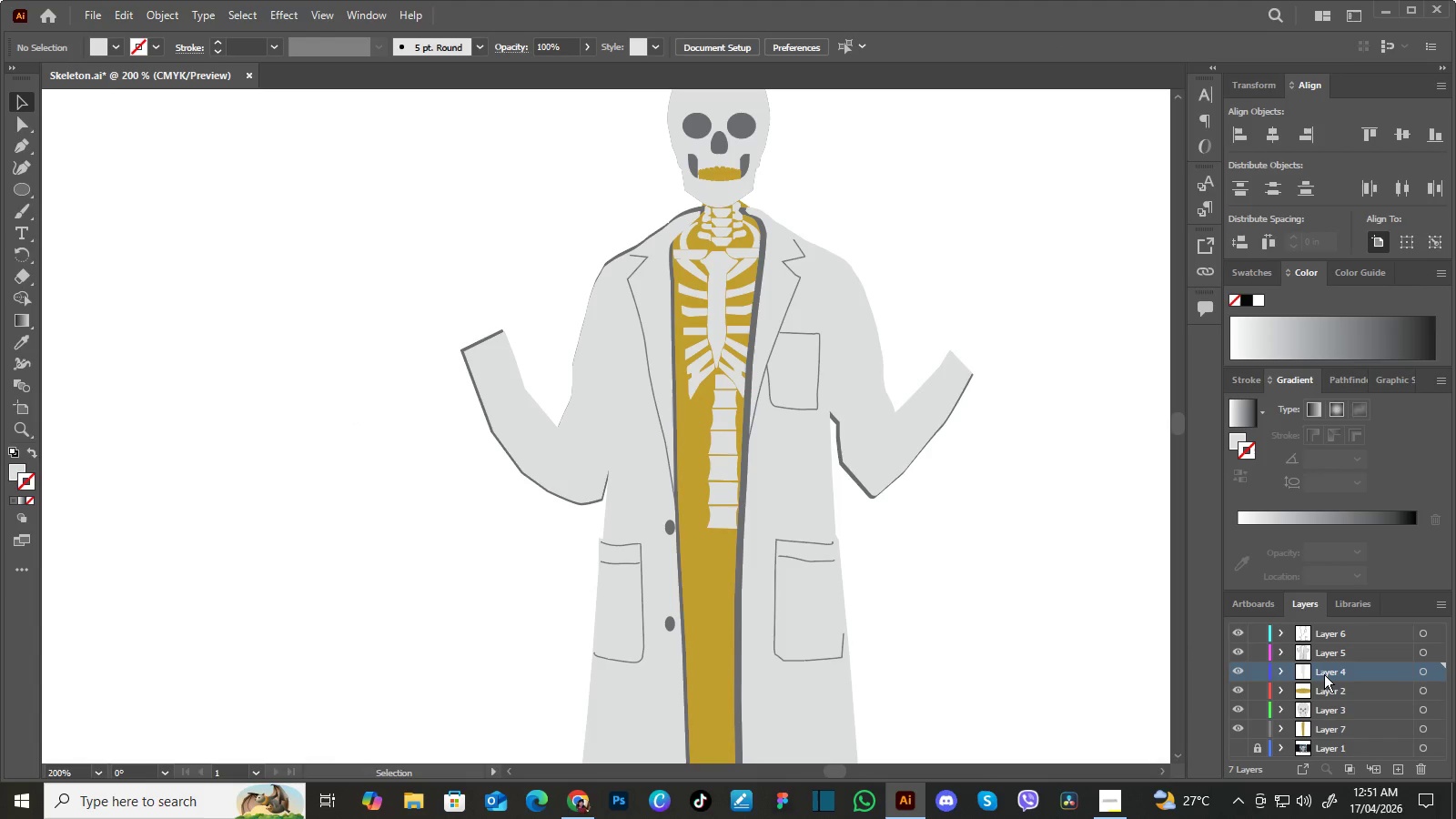 
left_click([1324, 674])
 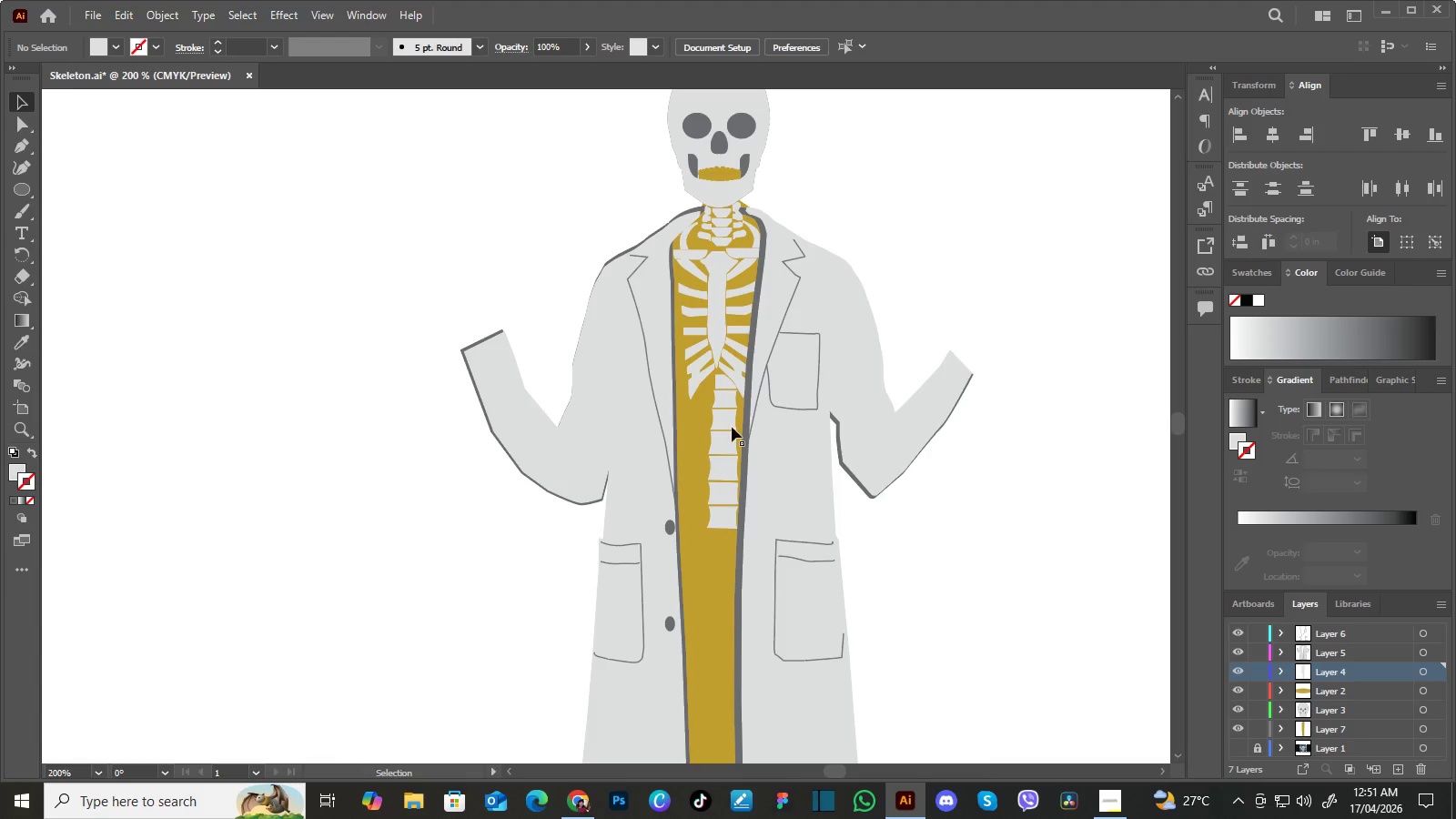 
left_click([730, 422])
 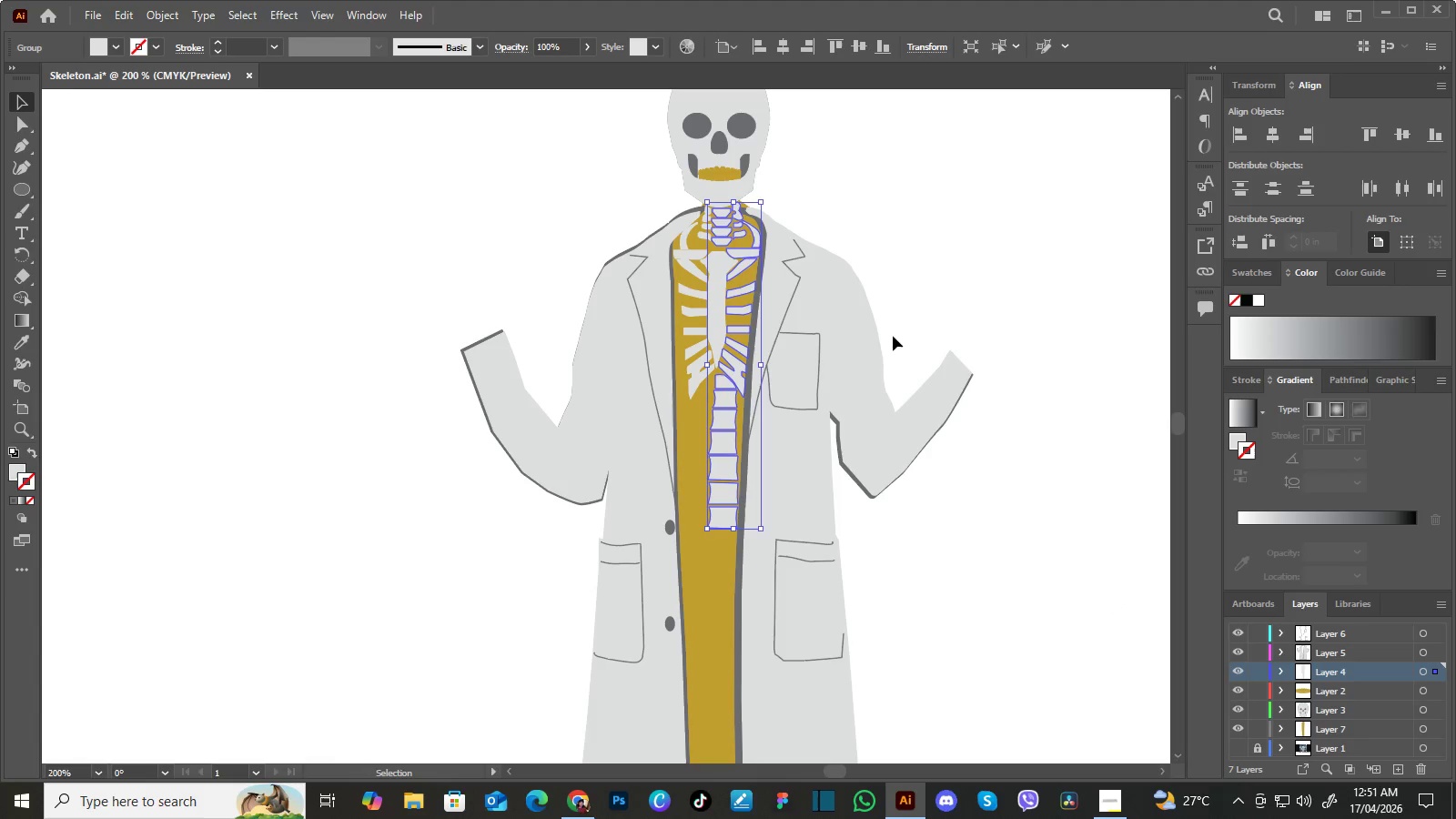 
left_click([932, 320])
 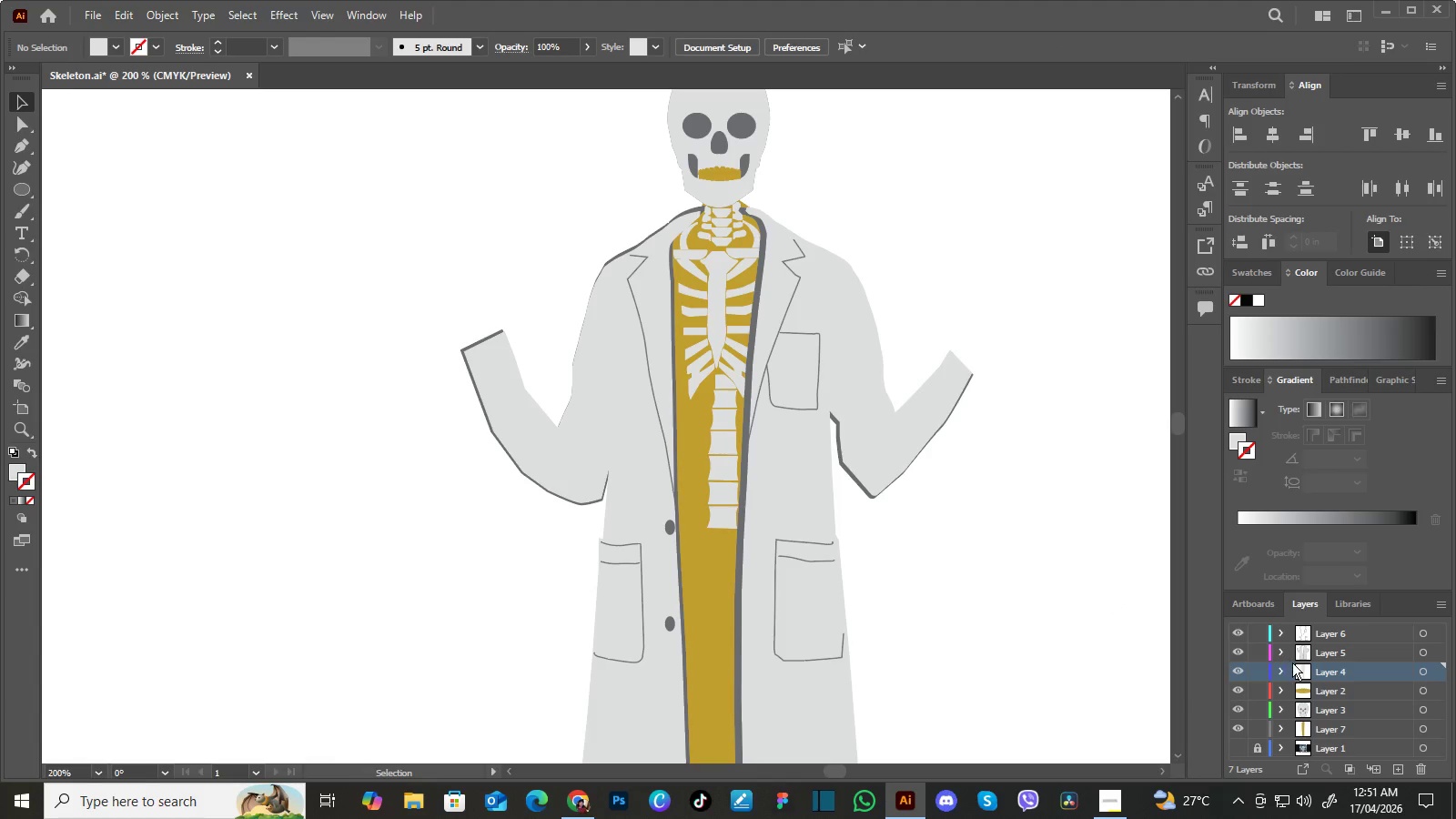 
left_click([1301, 672])
 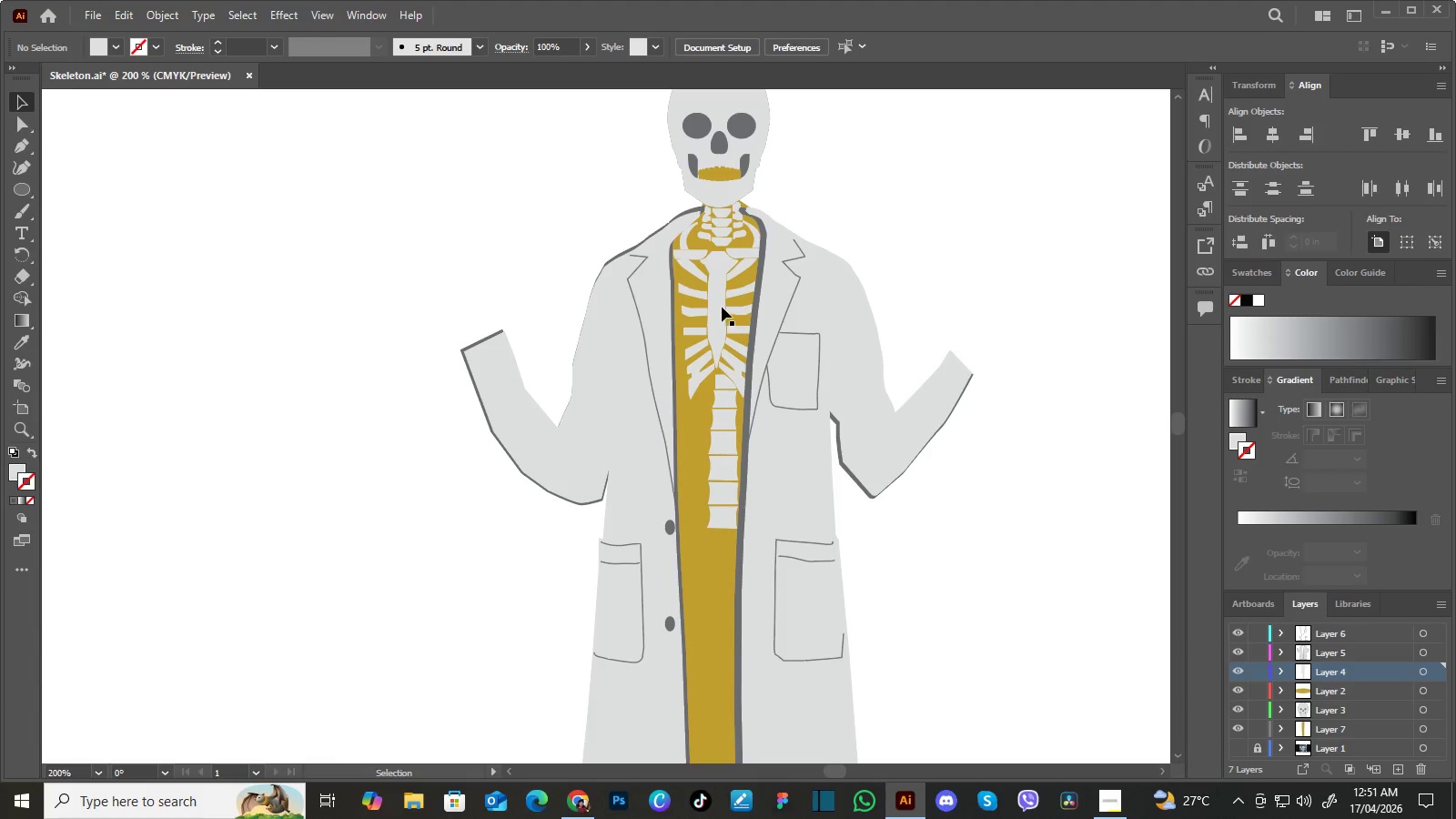 
left_click([721, 307])
 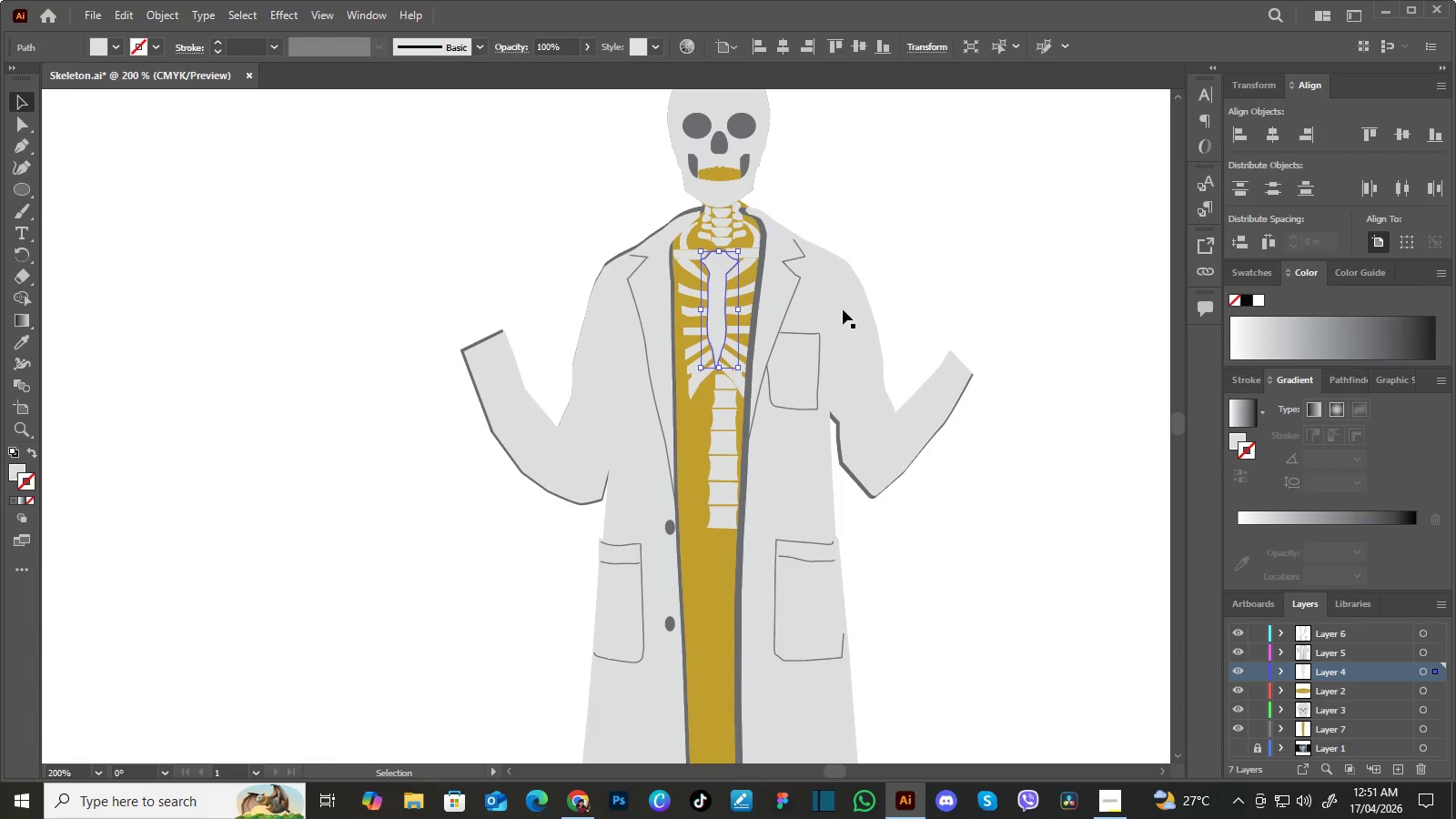 
left_click([998, 319])
 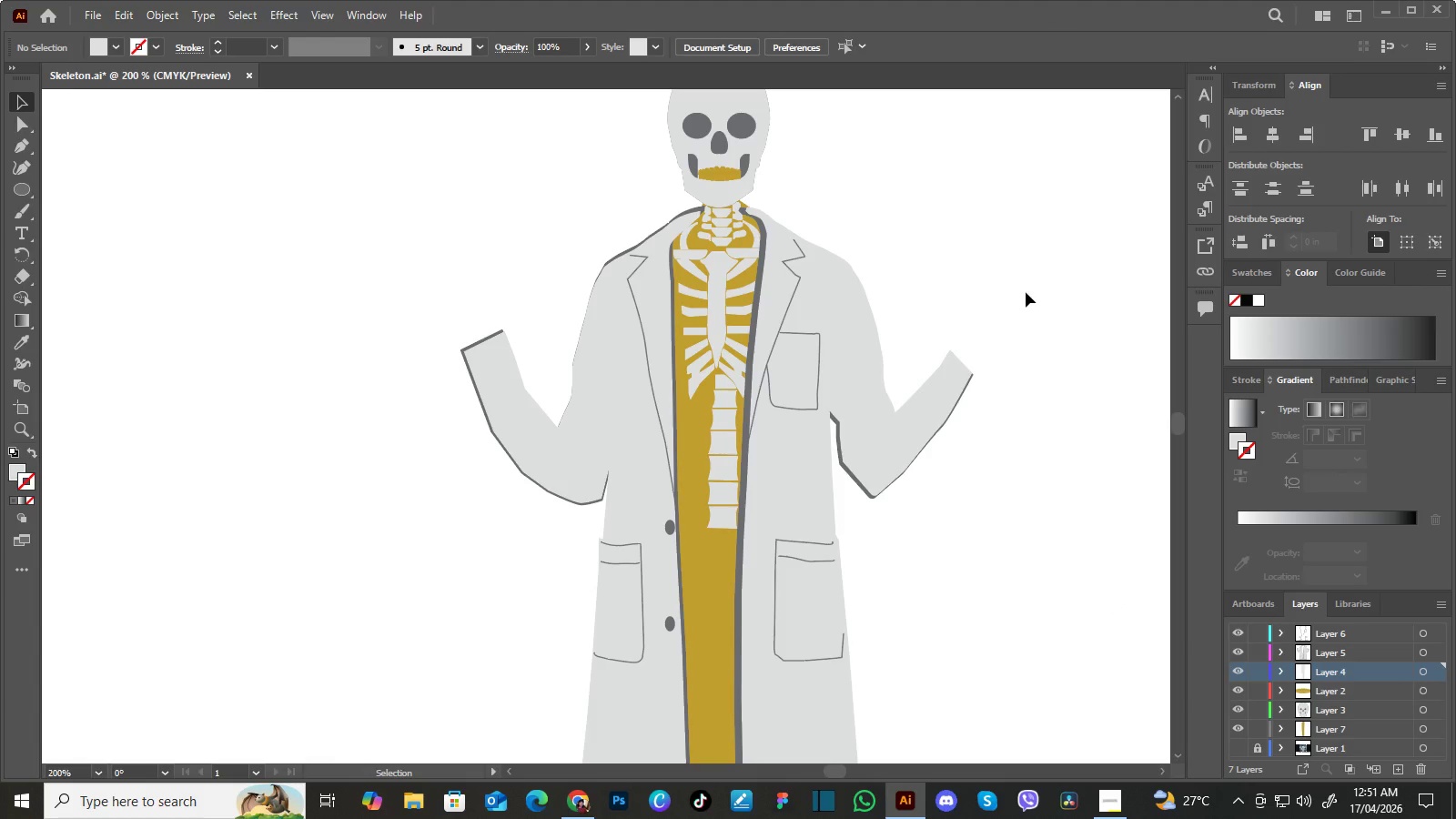 
key(V)
 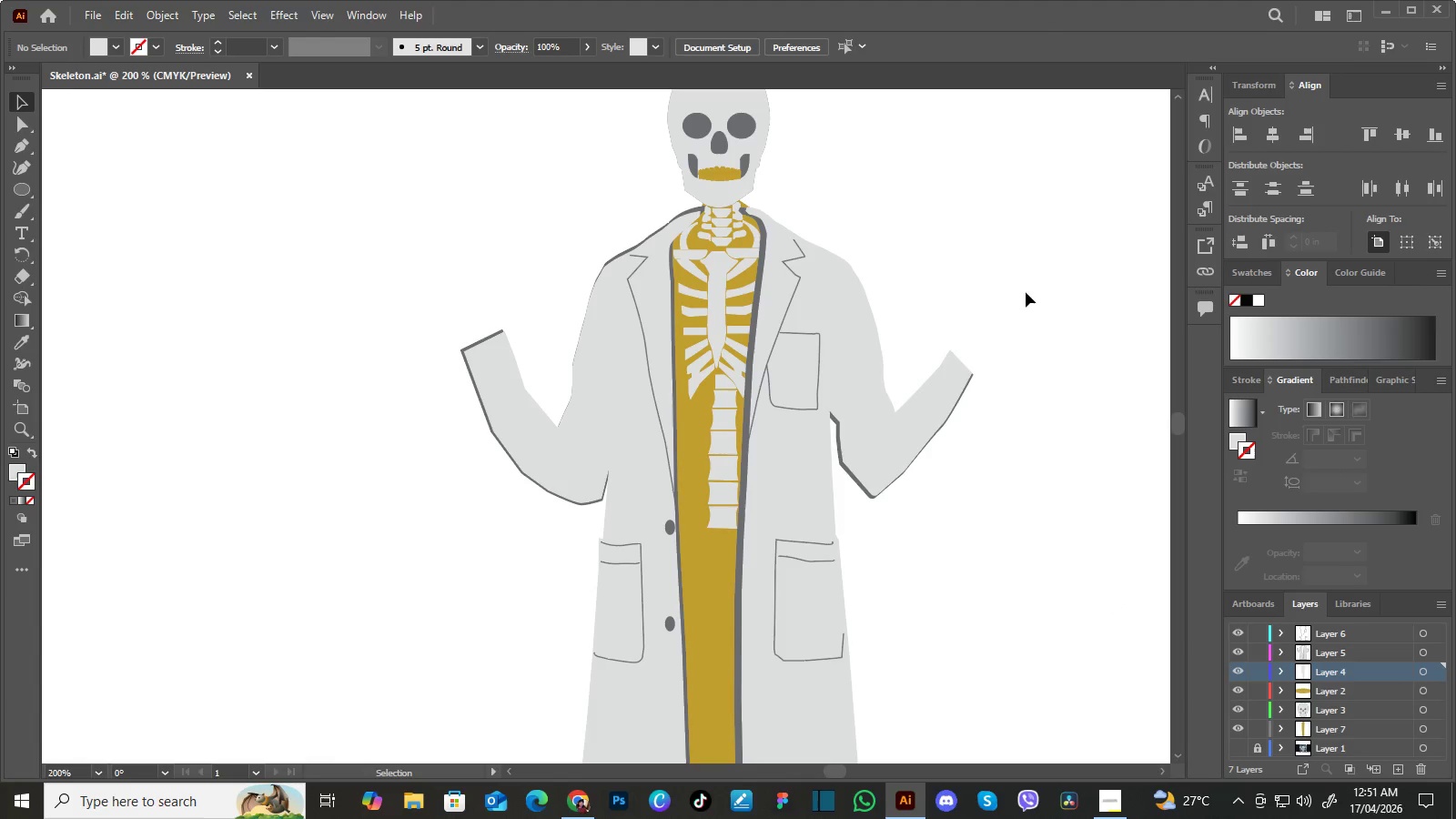 
key(ArrowLeft)
 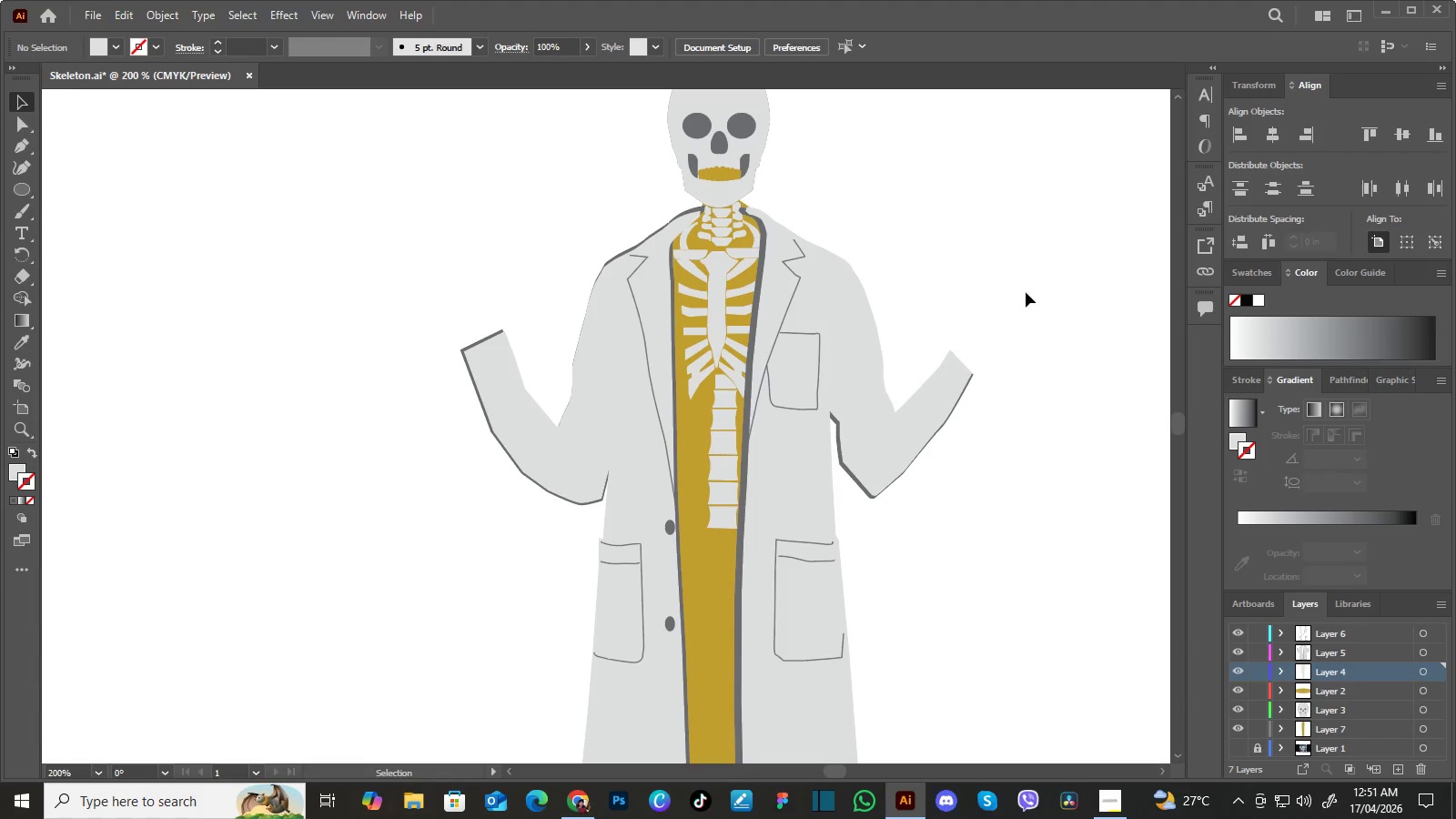 
key(ArrowLeft)
 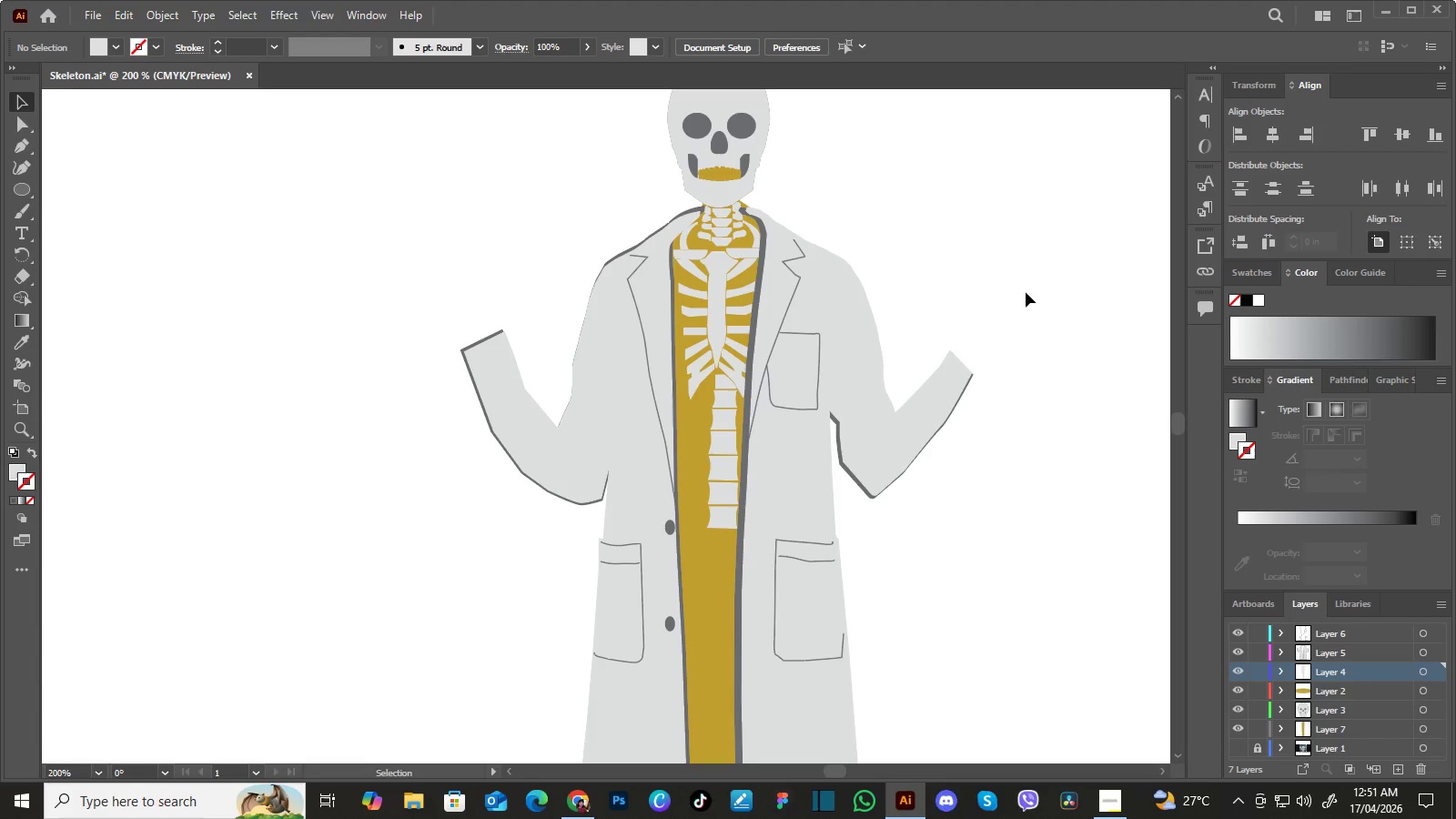 
key(ArrowLeft)
 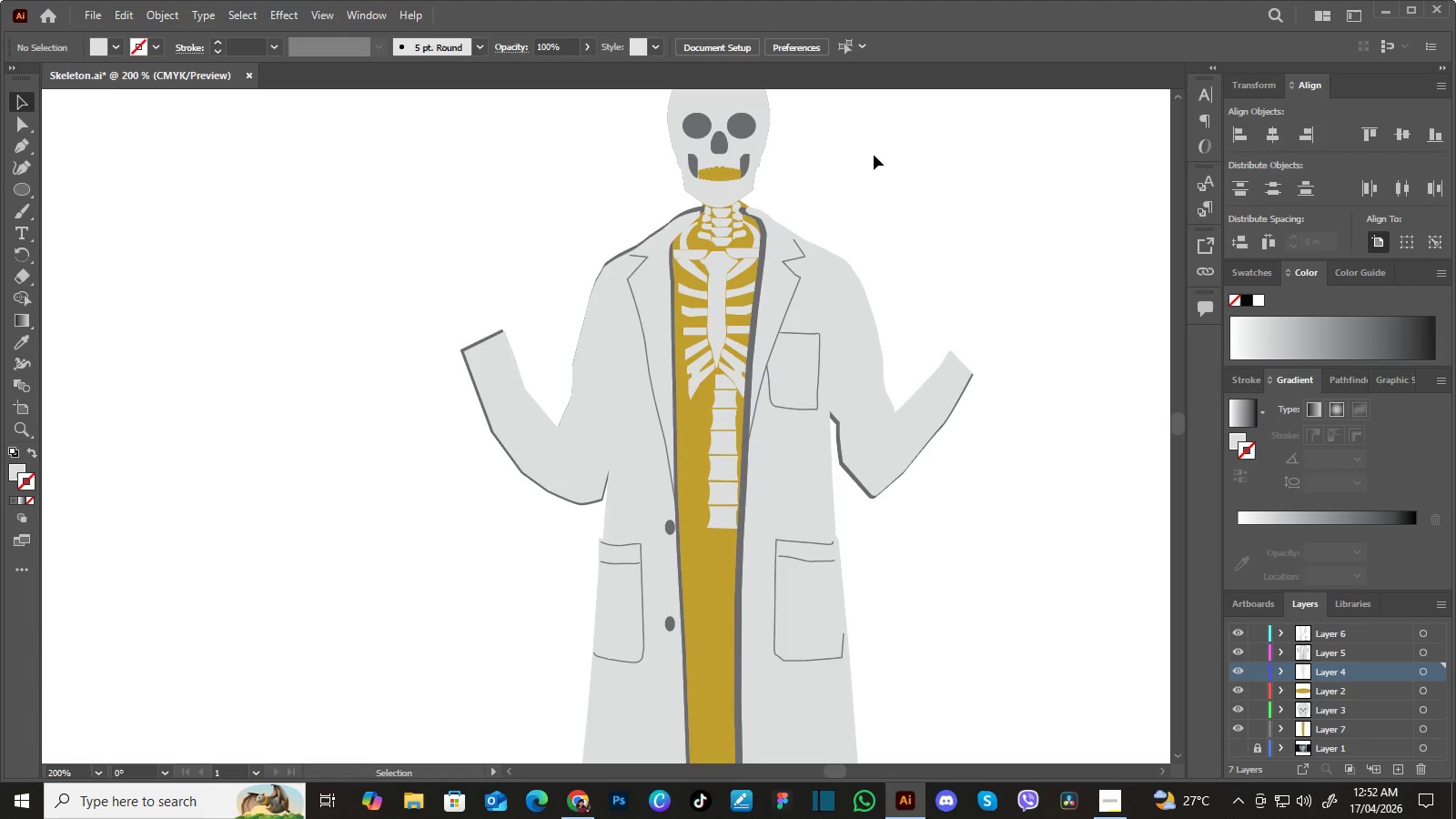 
left_click_drag(start_coordinate=[872, 155], to_coordinate=[828, 176])
 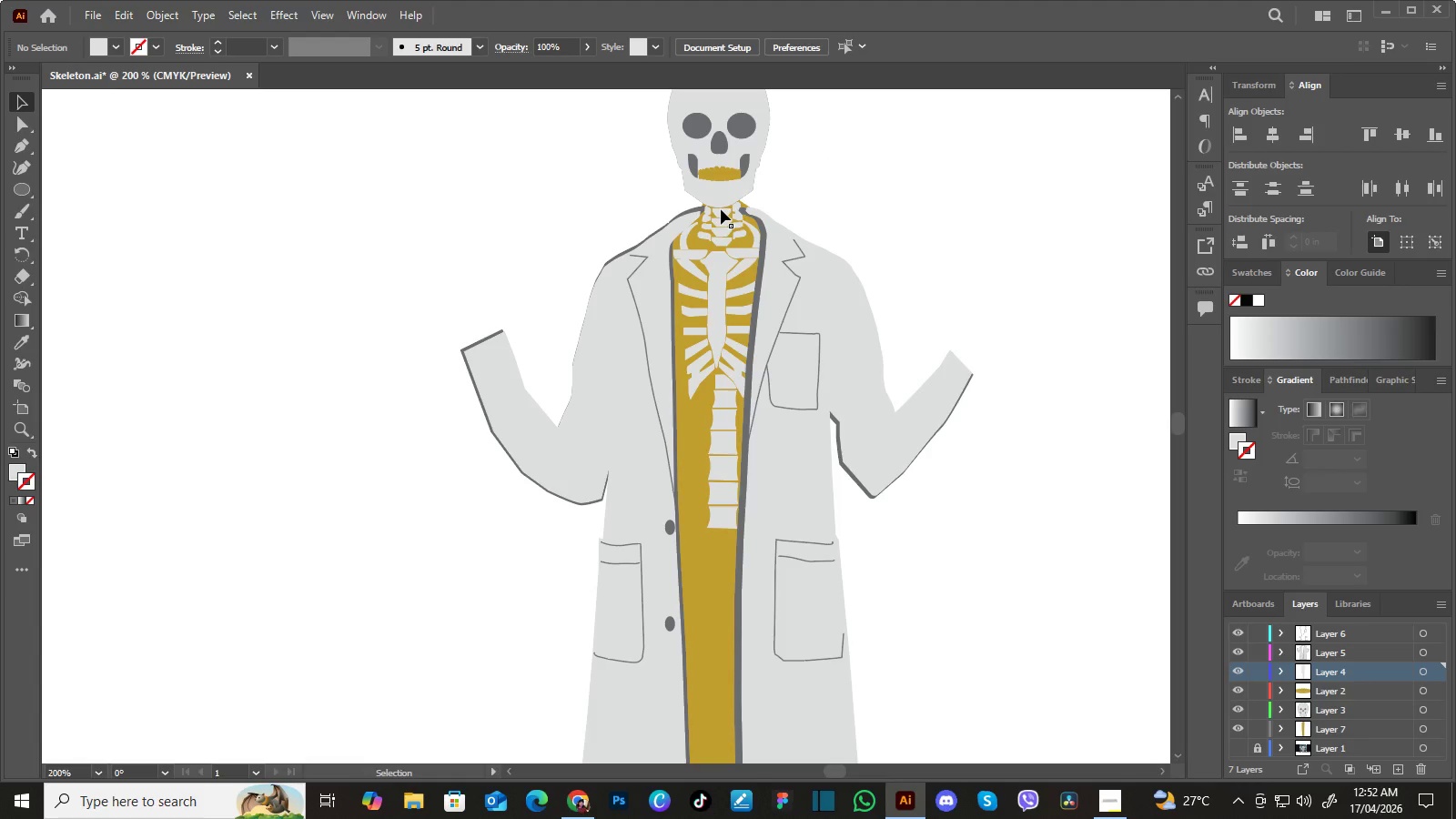 
left_click([721, 209])
 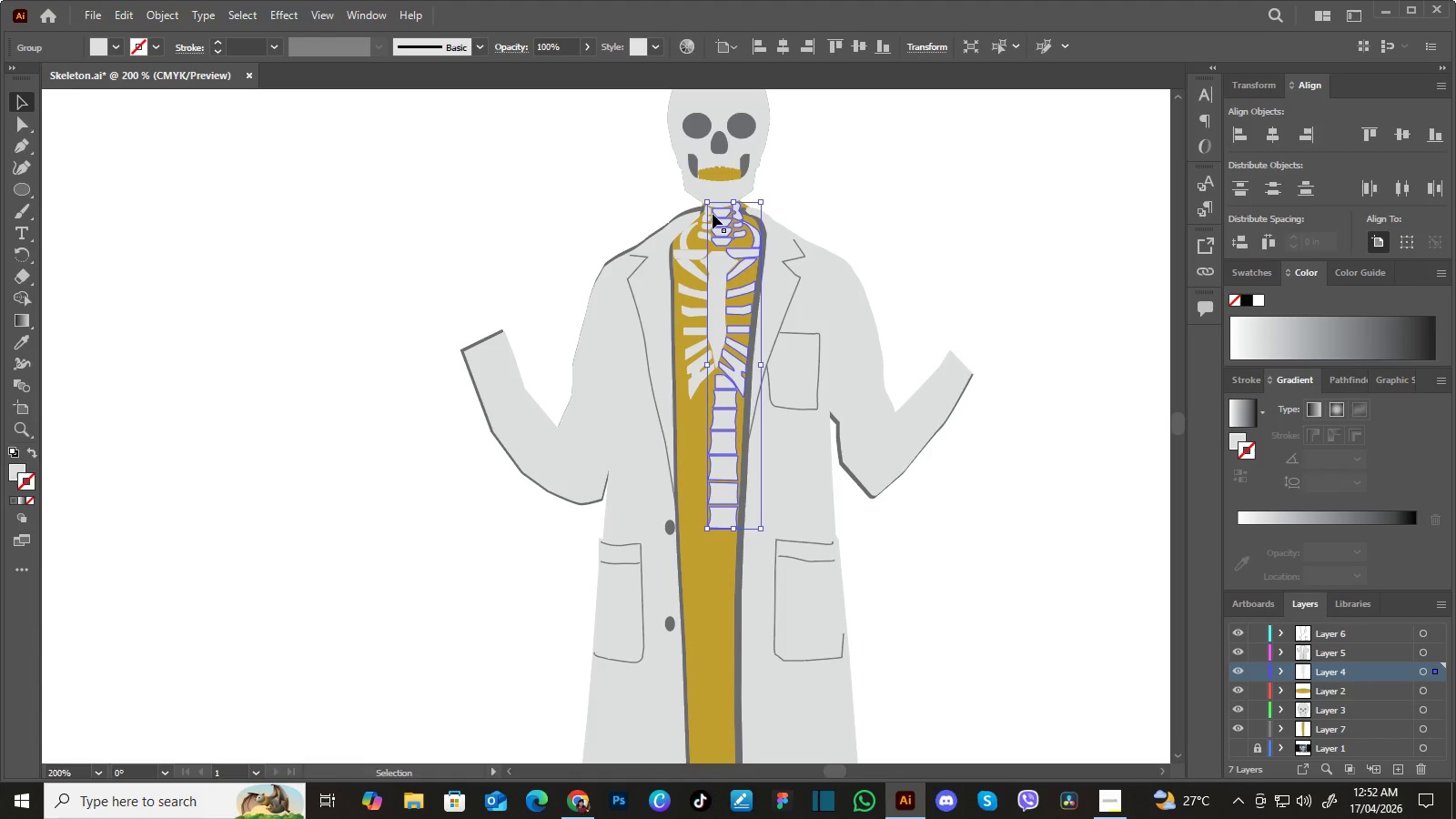 
hold_key(key=ShiftLeft, duration=1.5)
left_click([706, 218])
 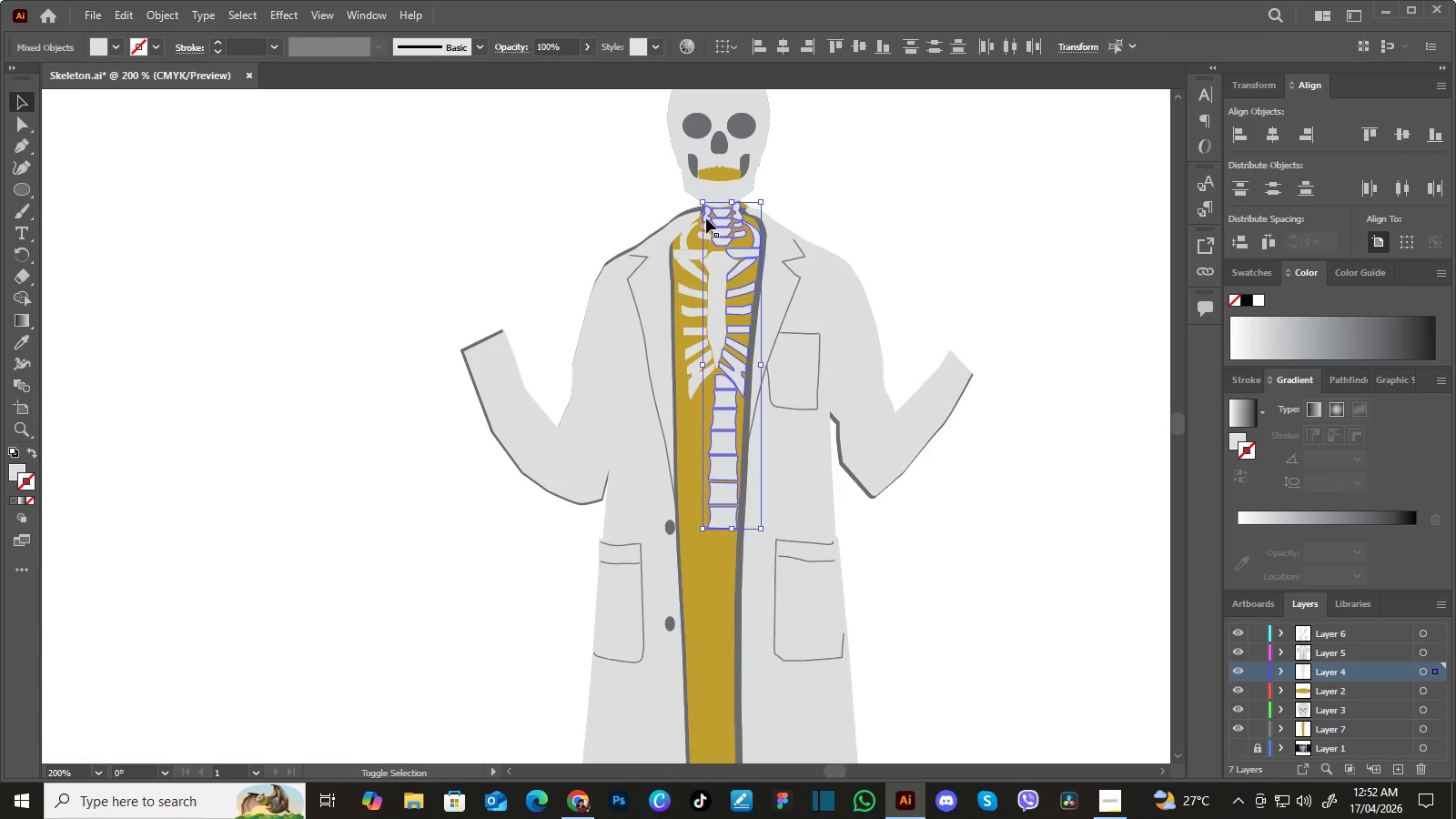 
hold_key(key=ShiftLeft, duration=1.52)
left_click([706, 228])
 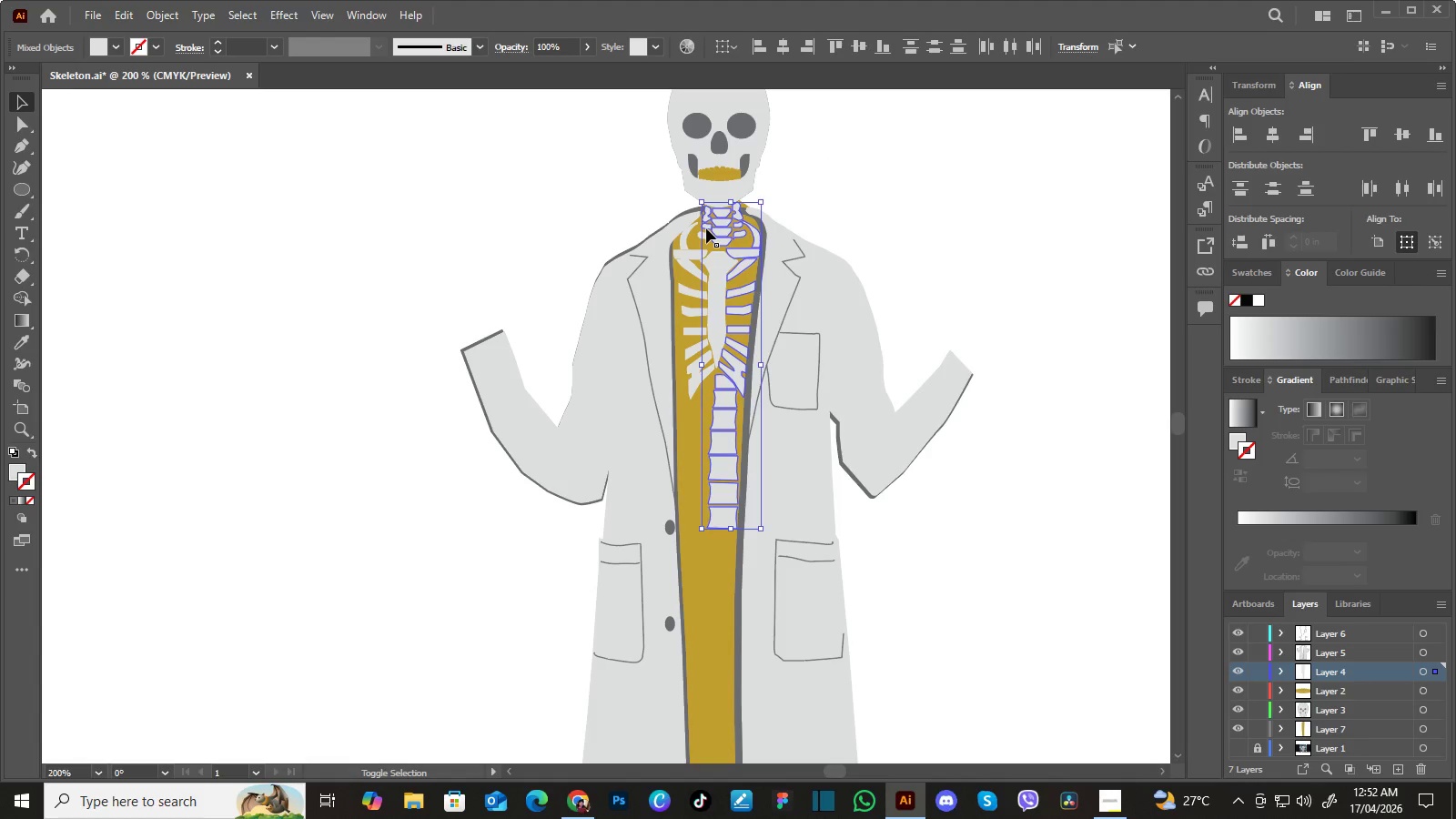 
hold_key(key=ShiftLeft, duration=1.5)
left_click([706, 238])
 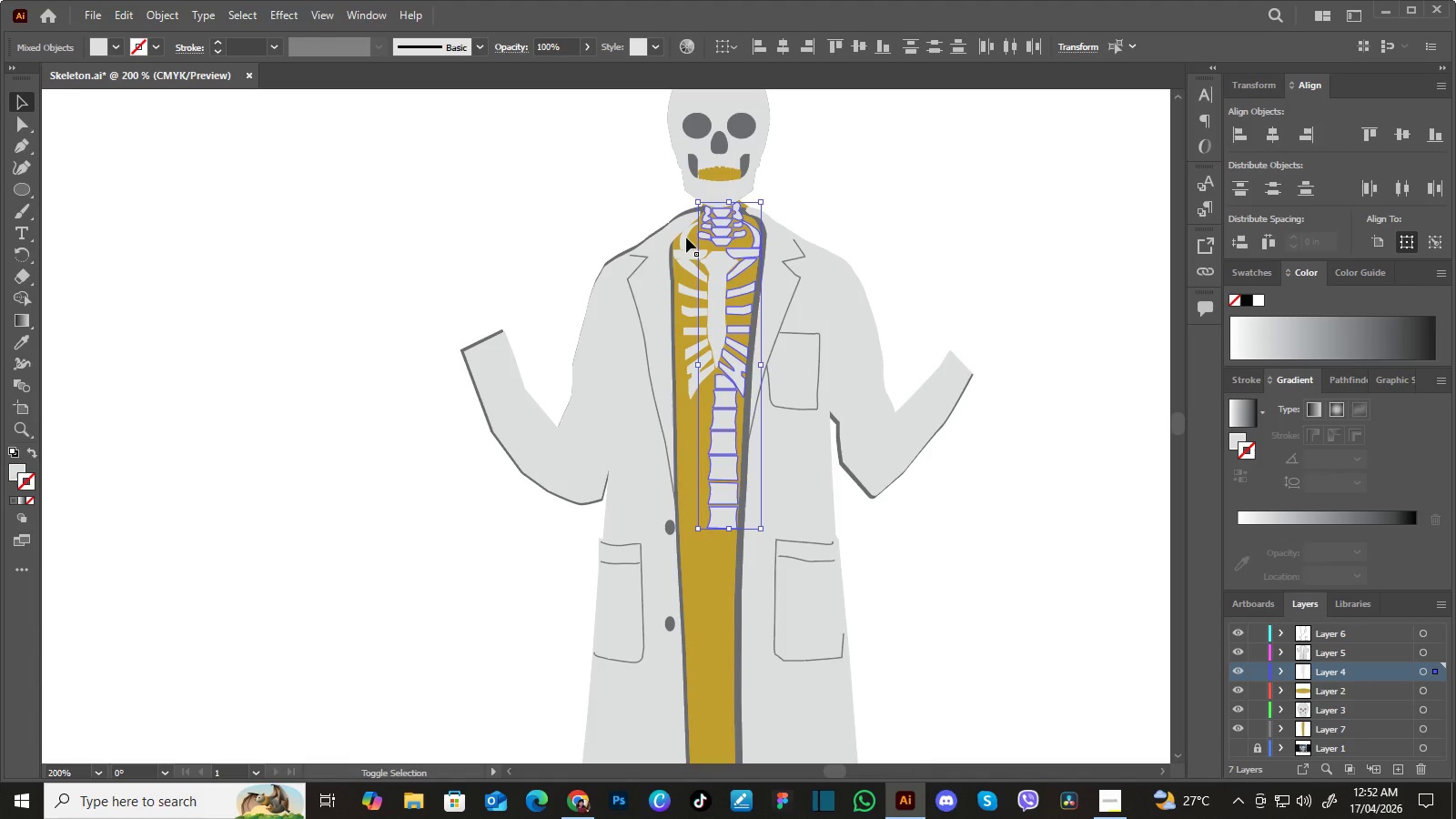 
hold_key(key=ShiftLeft, duration=0.94)
left_click([685, 238])
 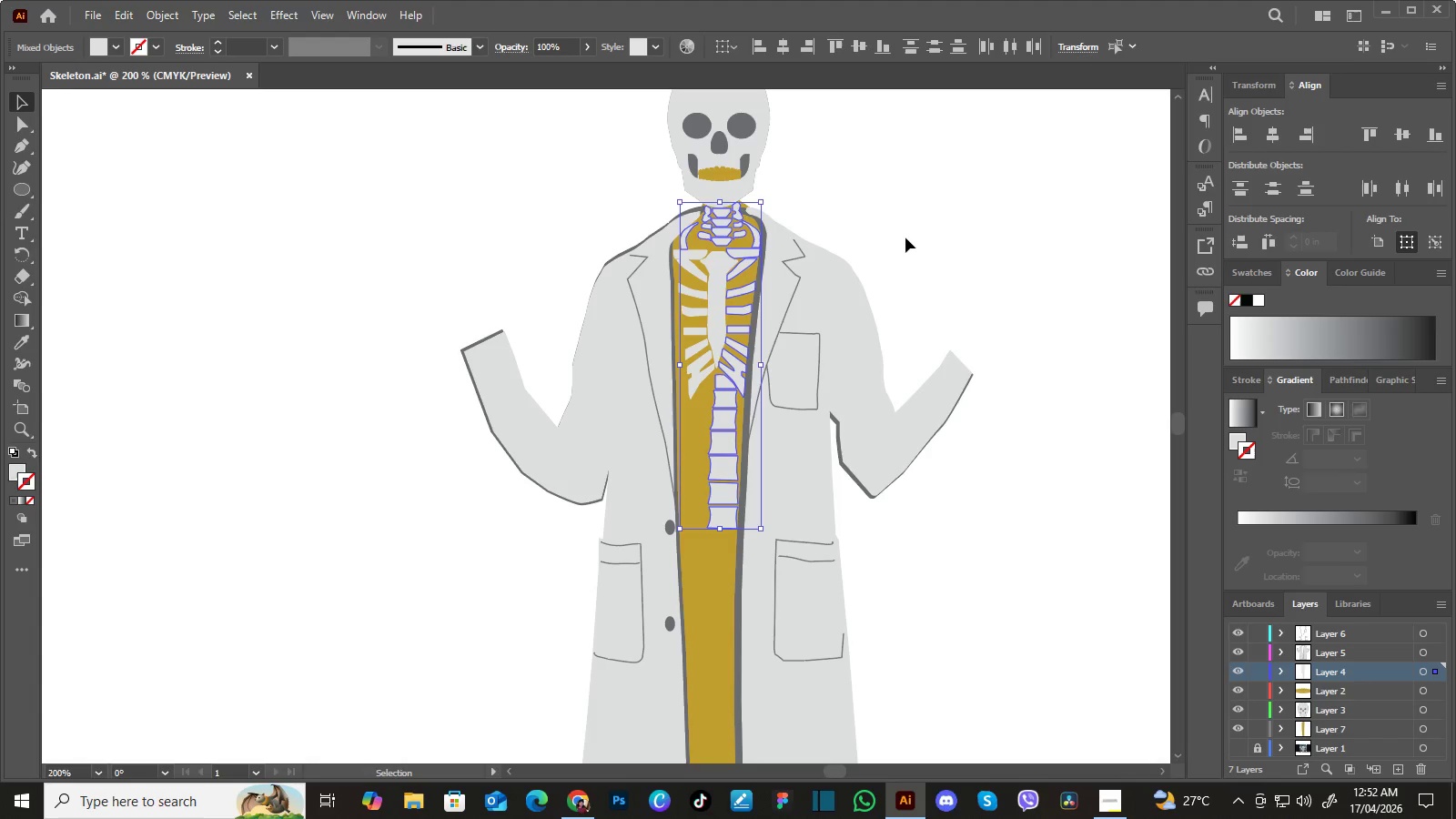 
left_click([918, 238])
 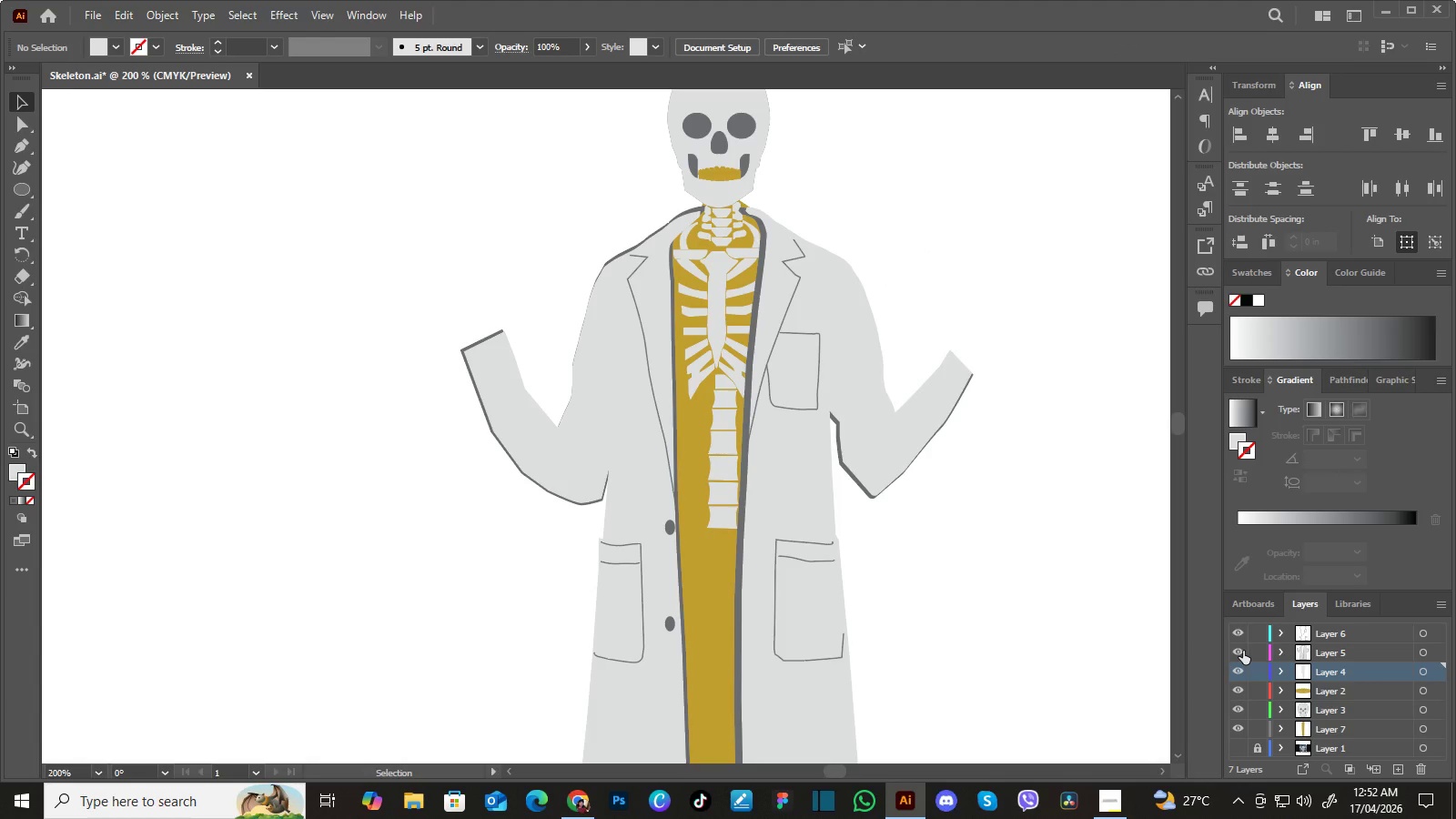 
double_click([1243, 632])
 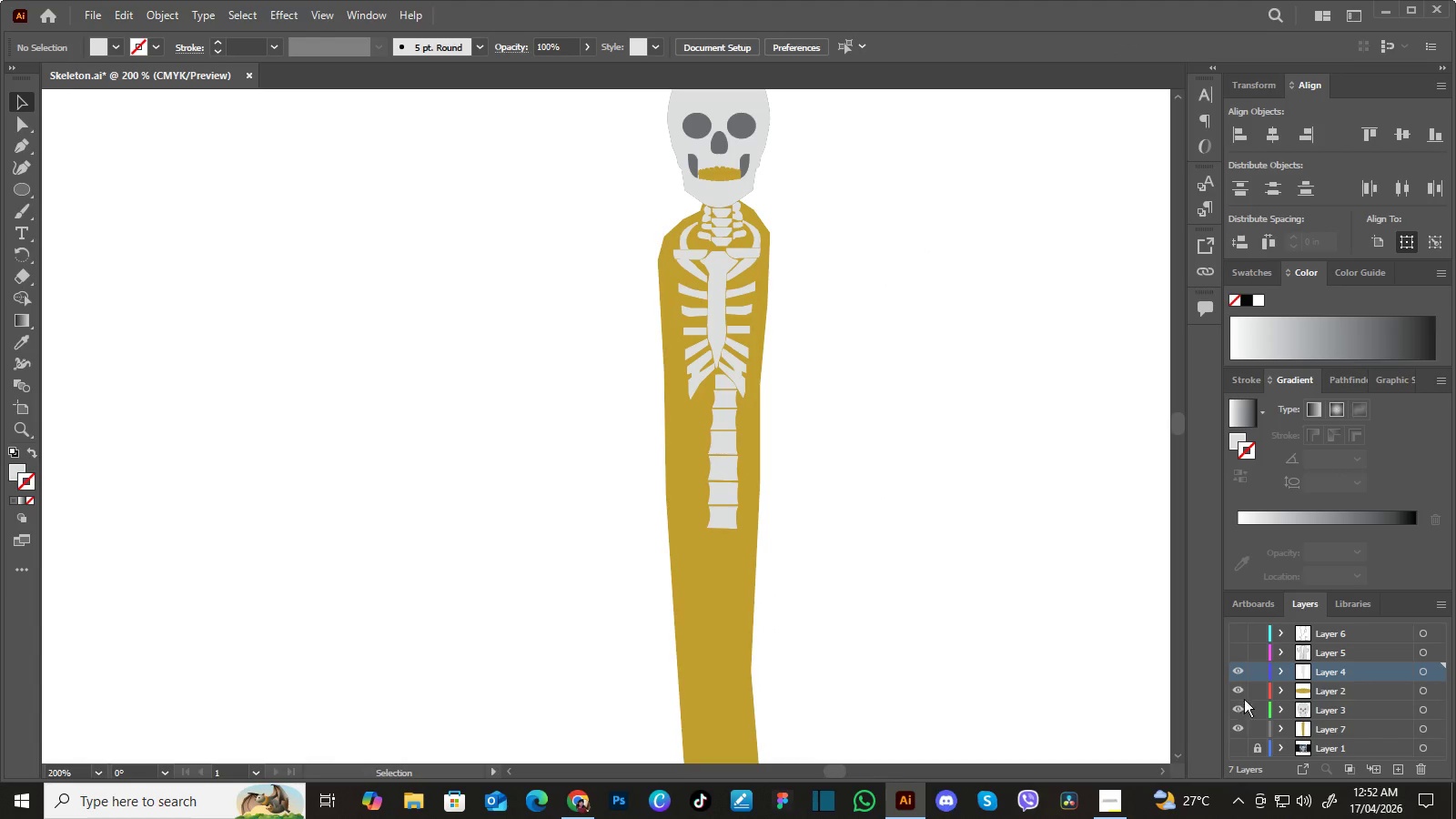 
left_click([1237, 685])
 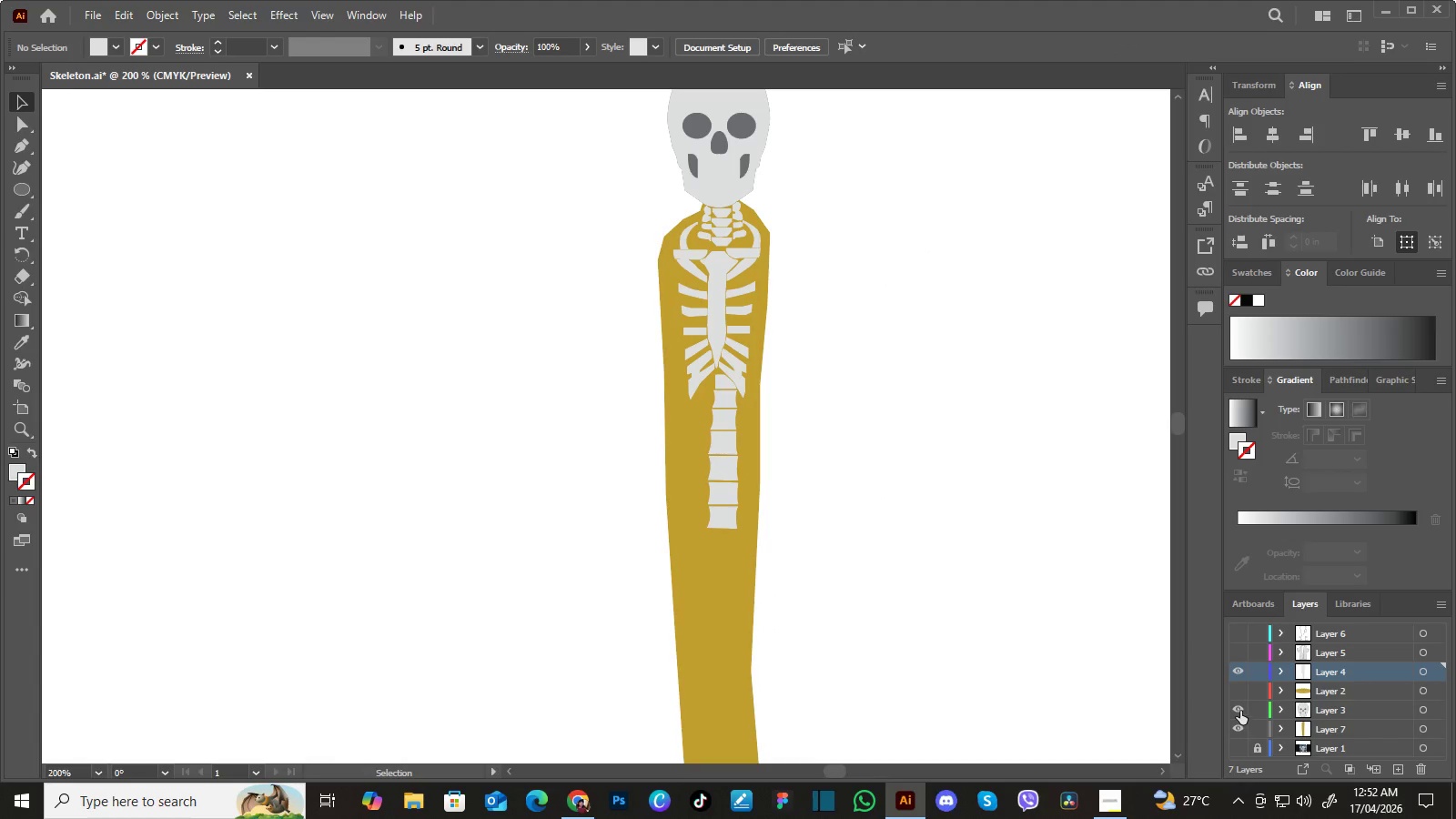 
left_click([1240, 711])
 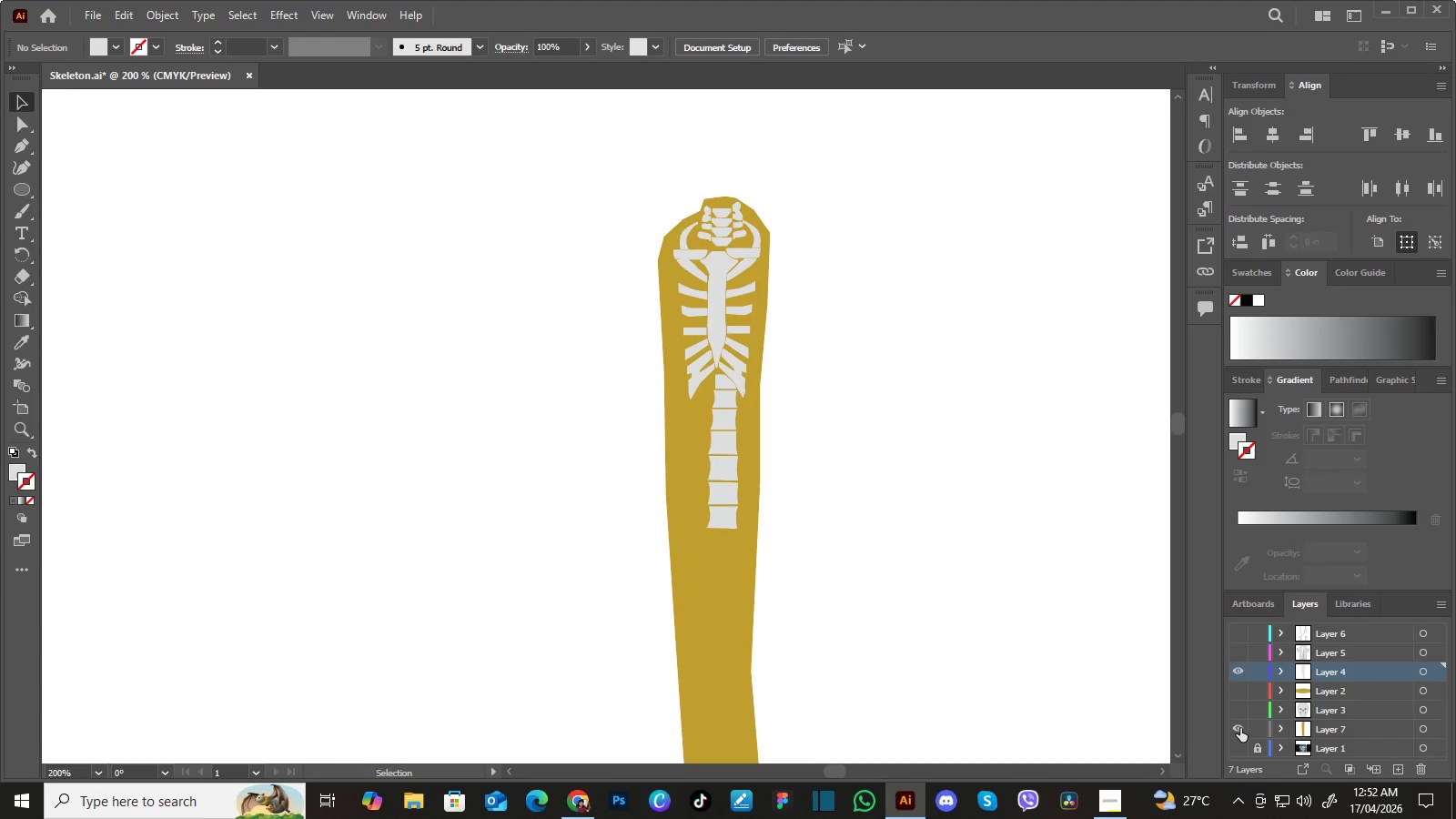 
left_click([1240, 729])
 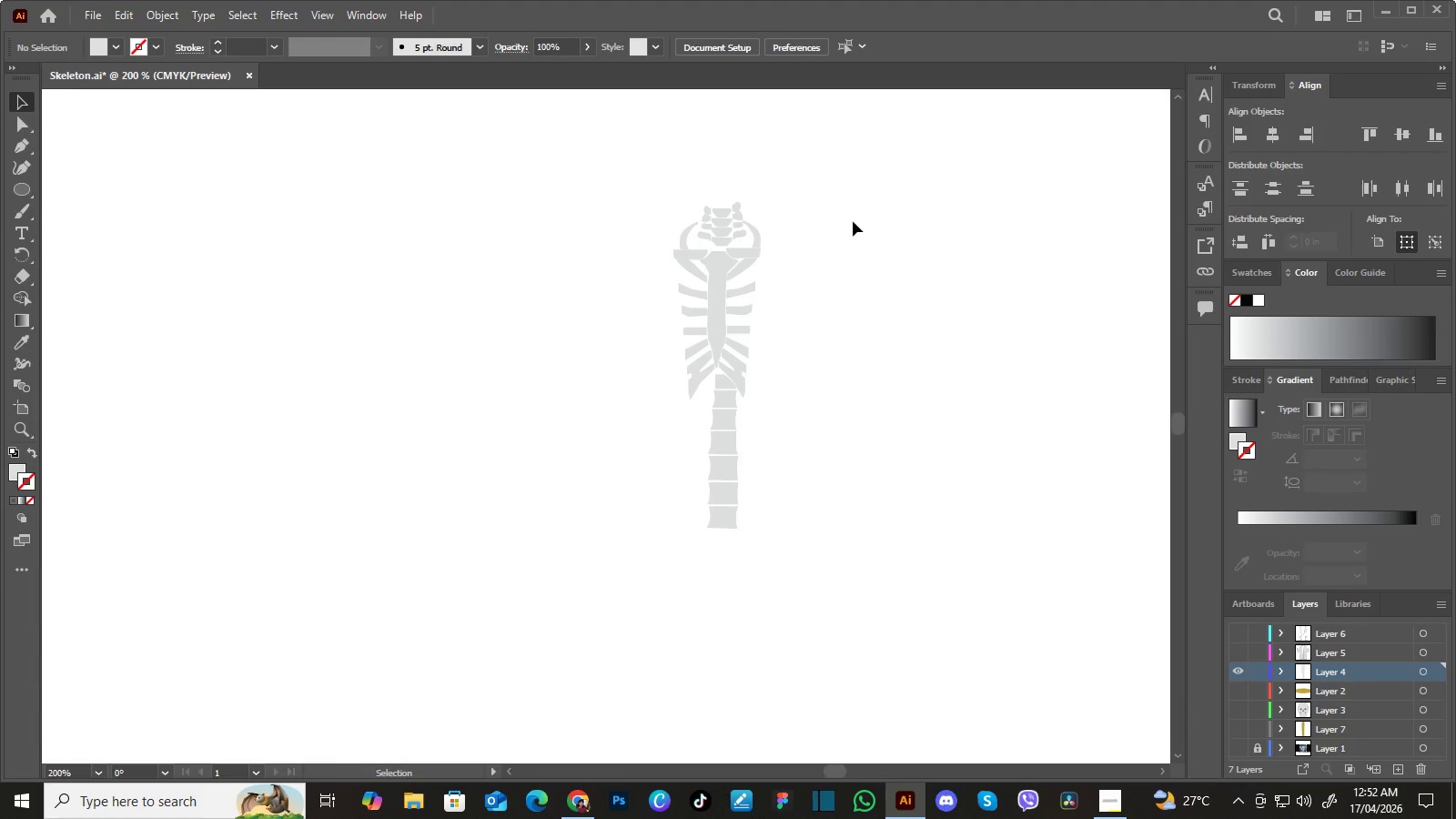 
left_click_drag(start_coordinate=[847, 172], to_coordinate=[662, 258])
 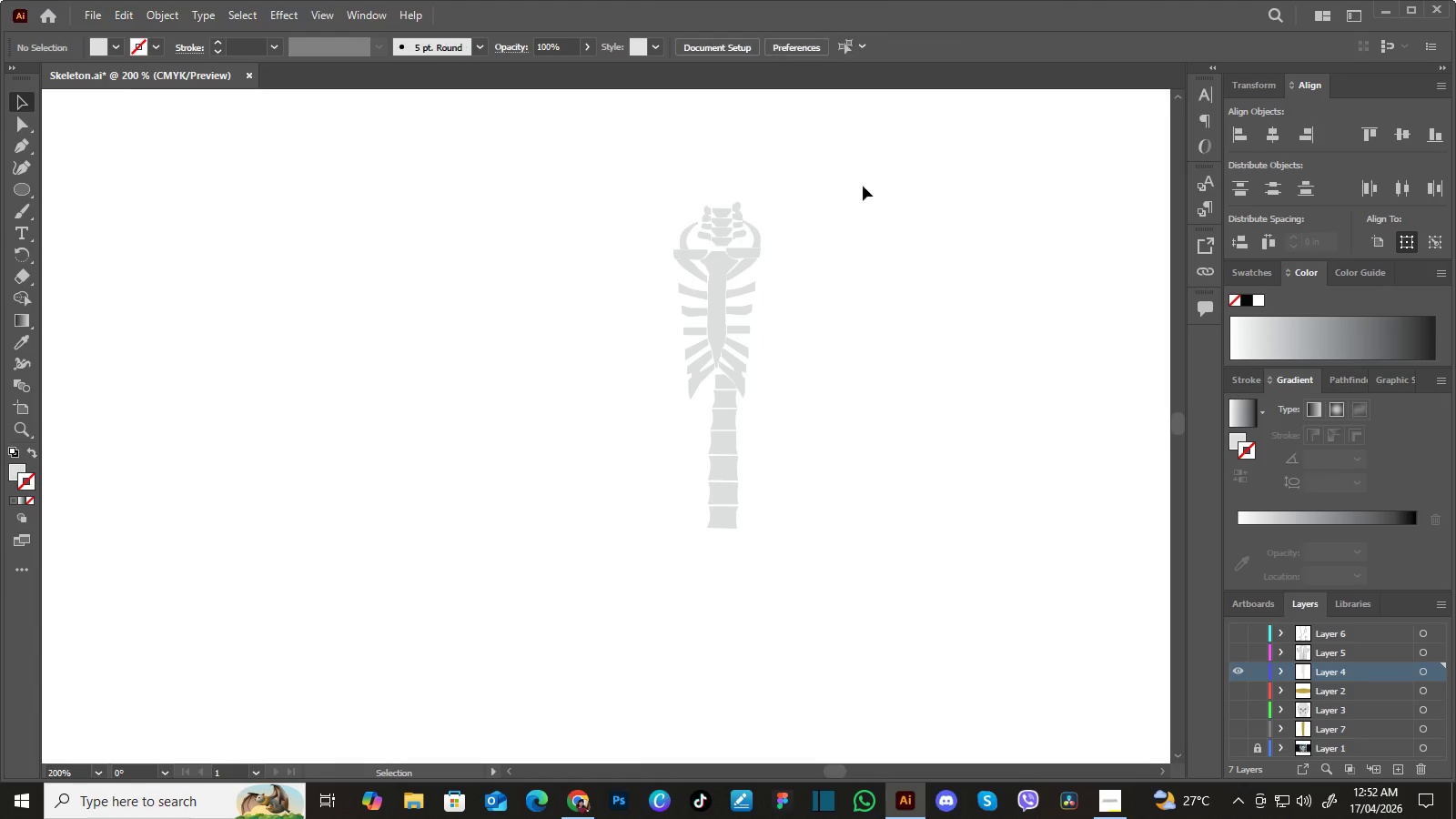 
left_click_drag(start_coordinate=[845, 155], to_coordinate=[618, 584])
 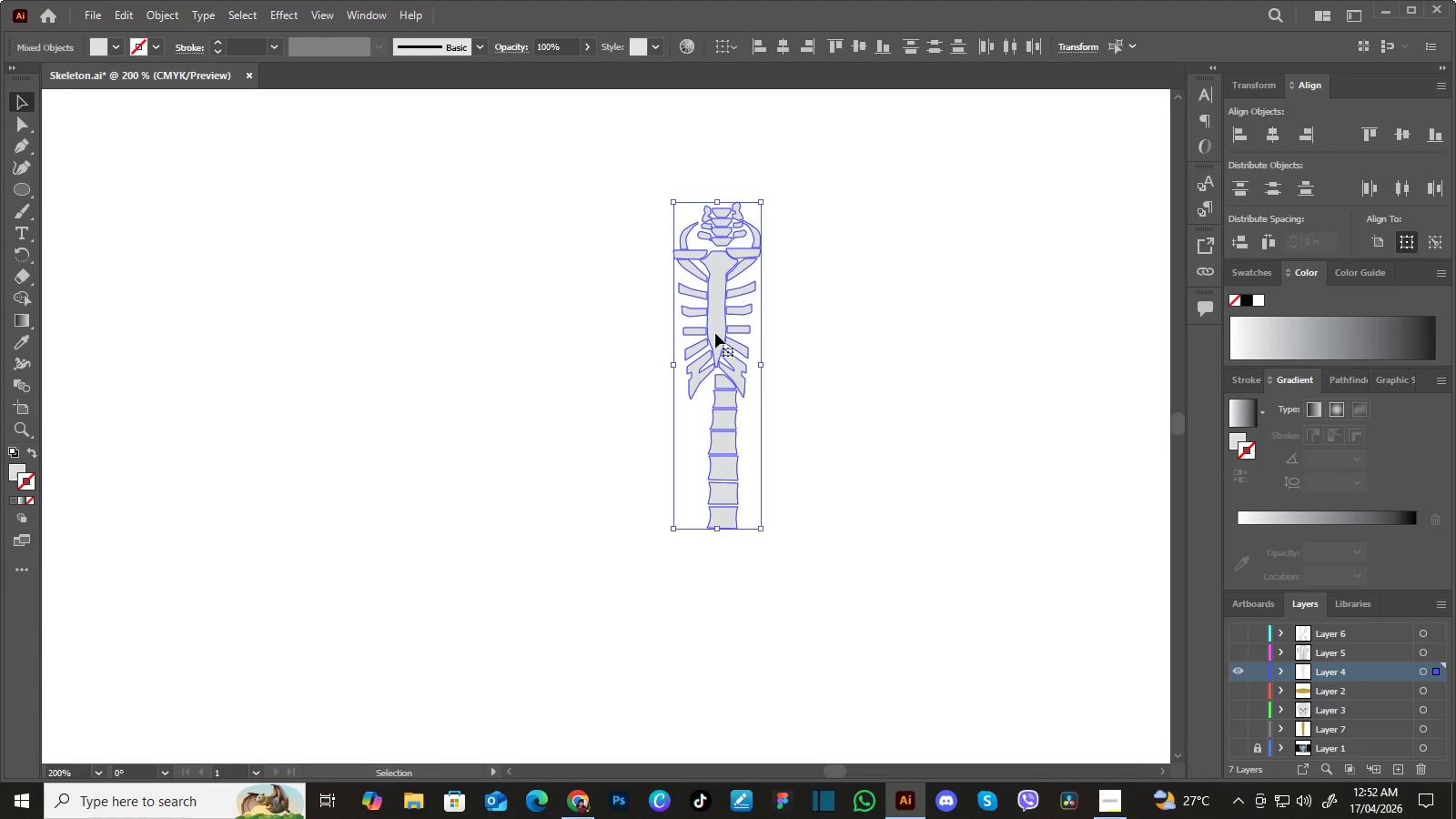 
right_click([715, 331])
 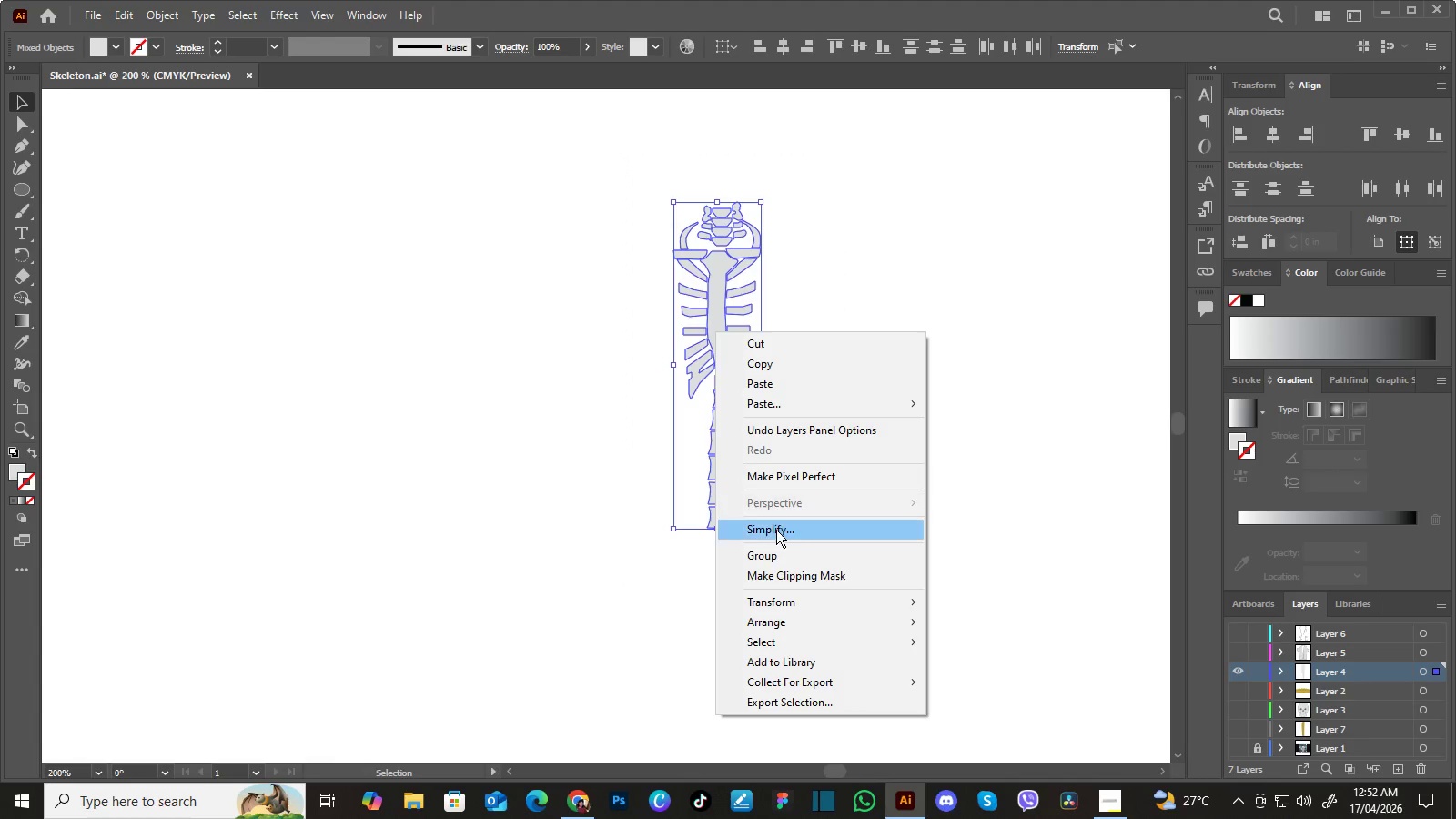 
left_click([779, 548])
 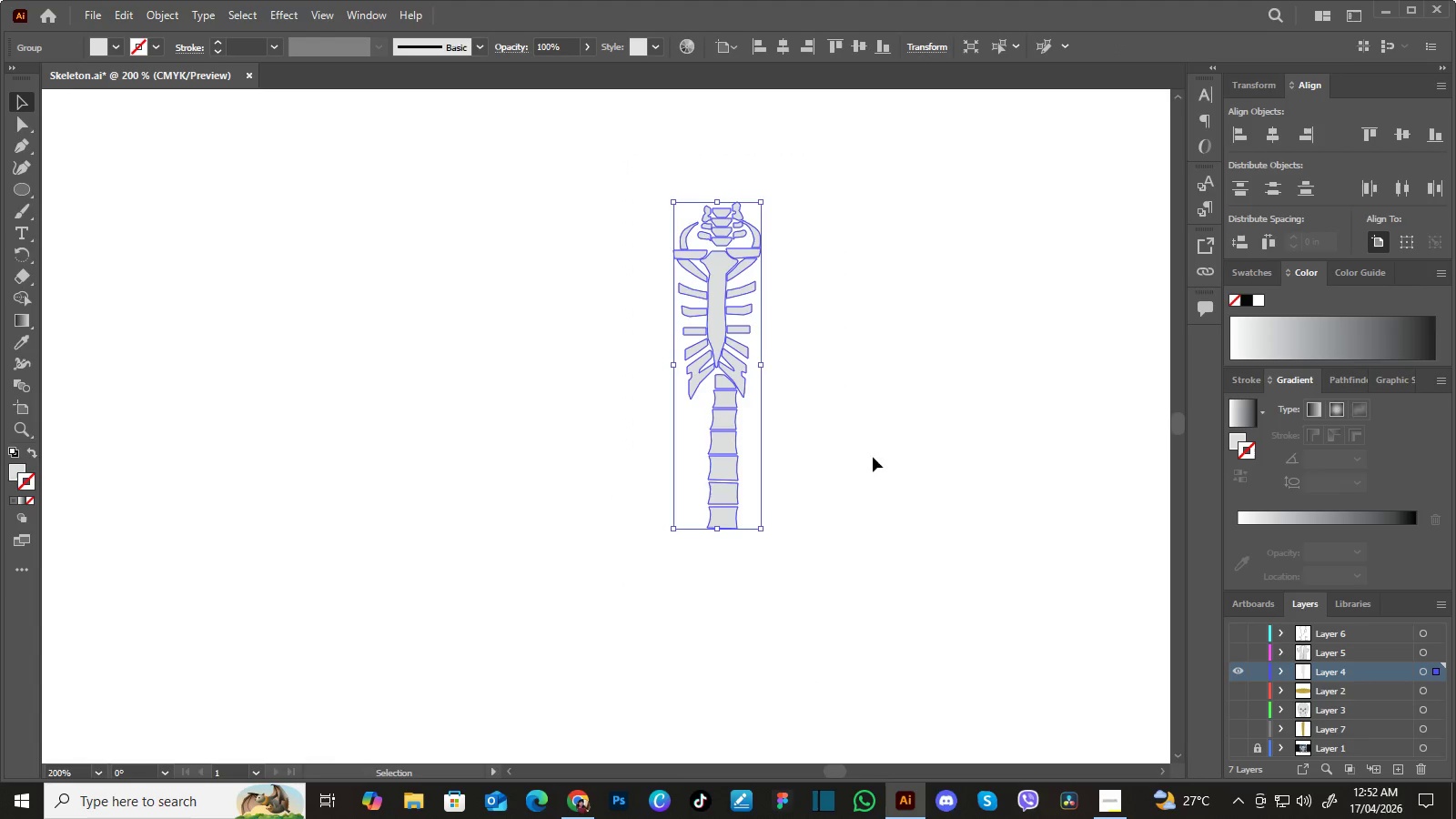 
left_click([886, 448])
 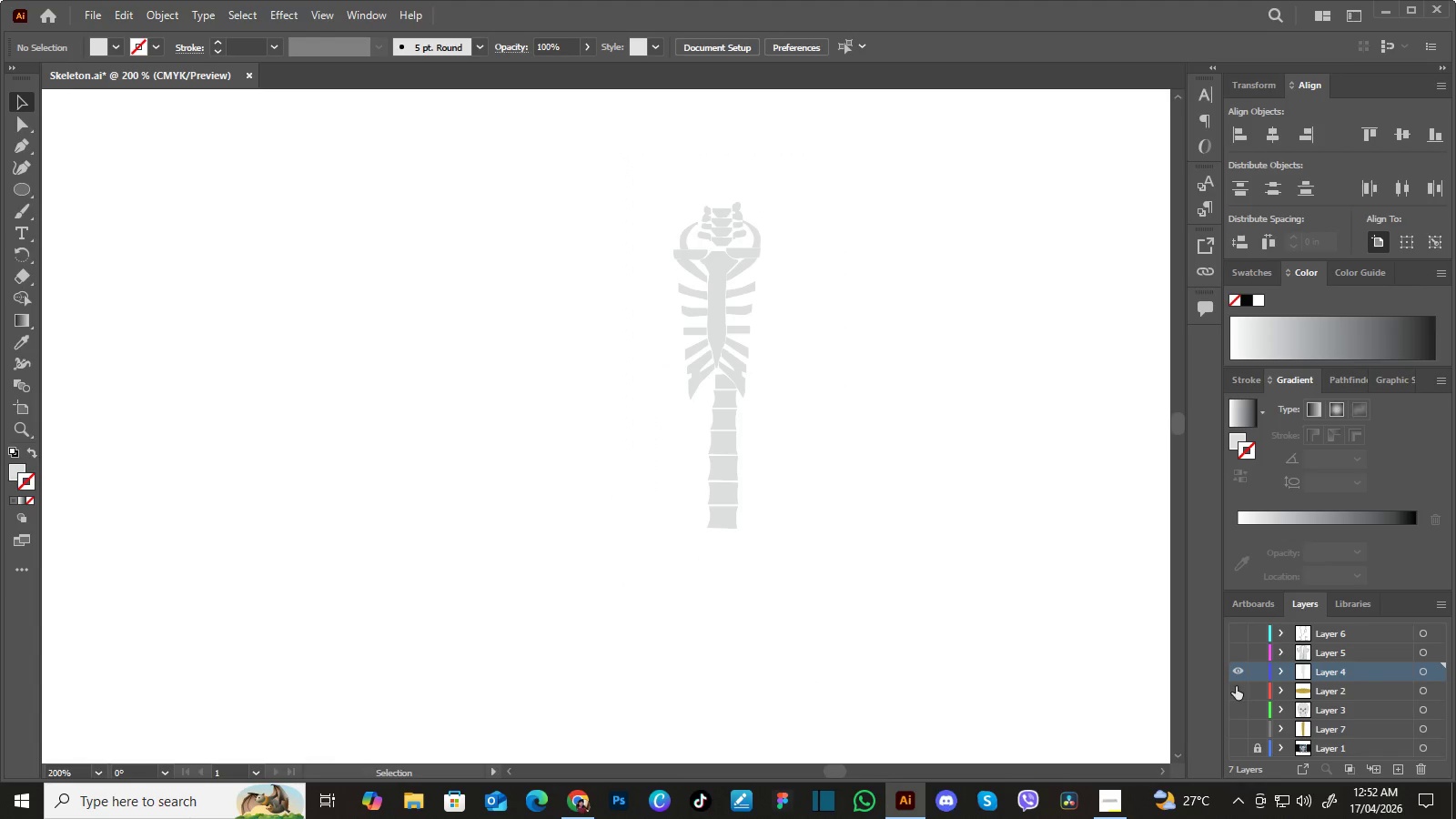 
left_click([1236, 687])
 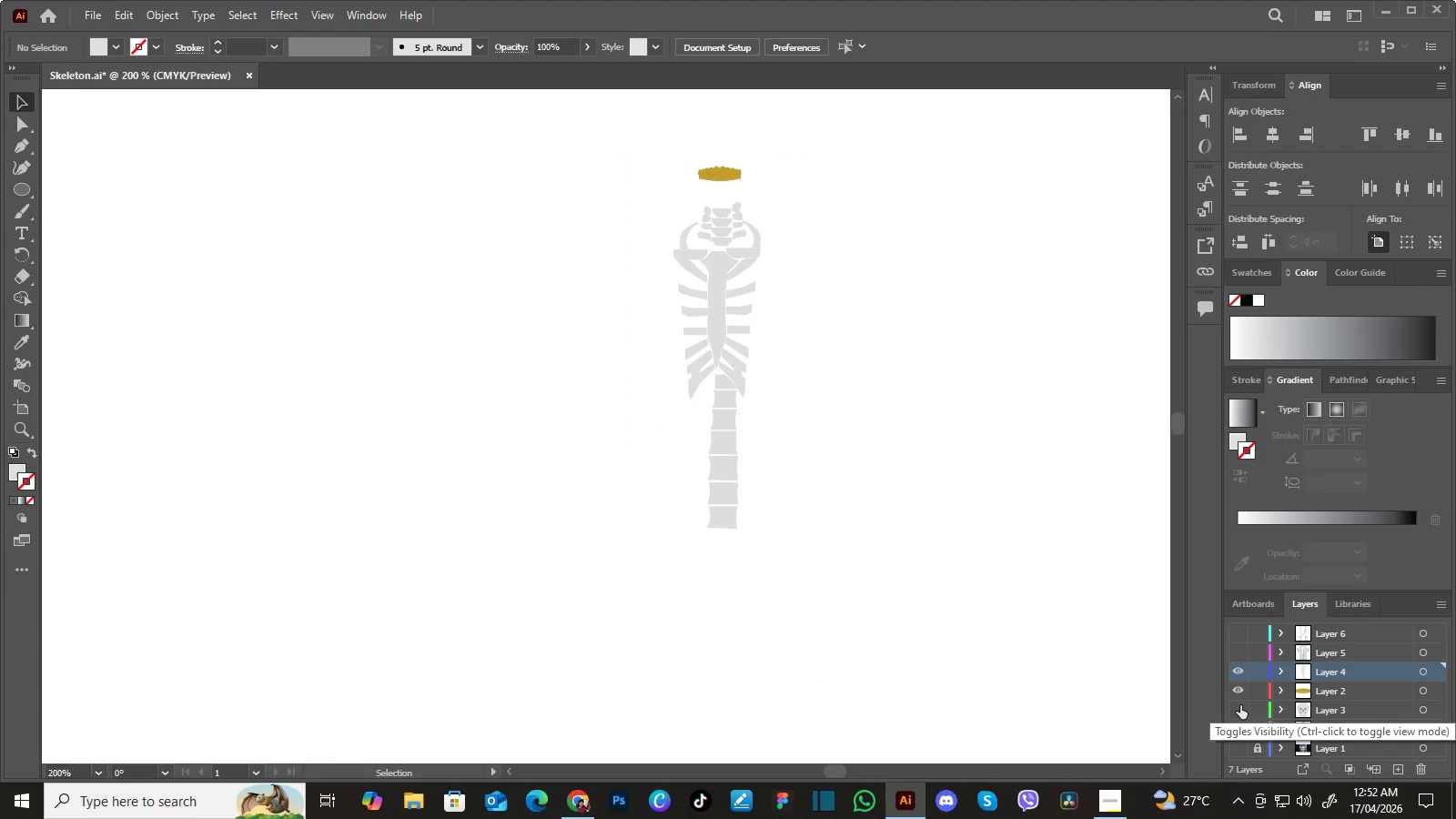 
left_click([1240, 706])
 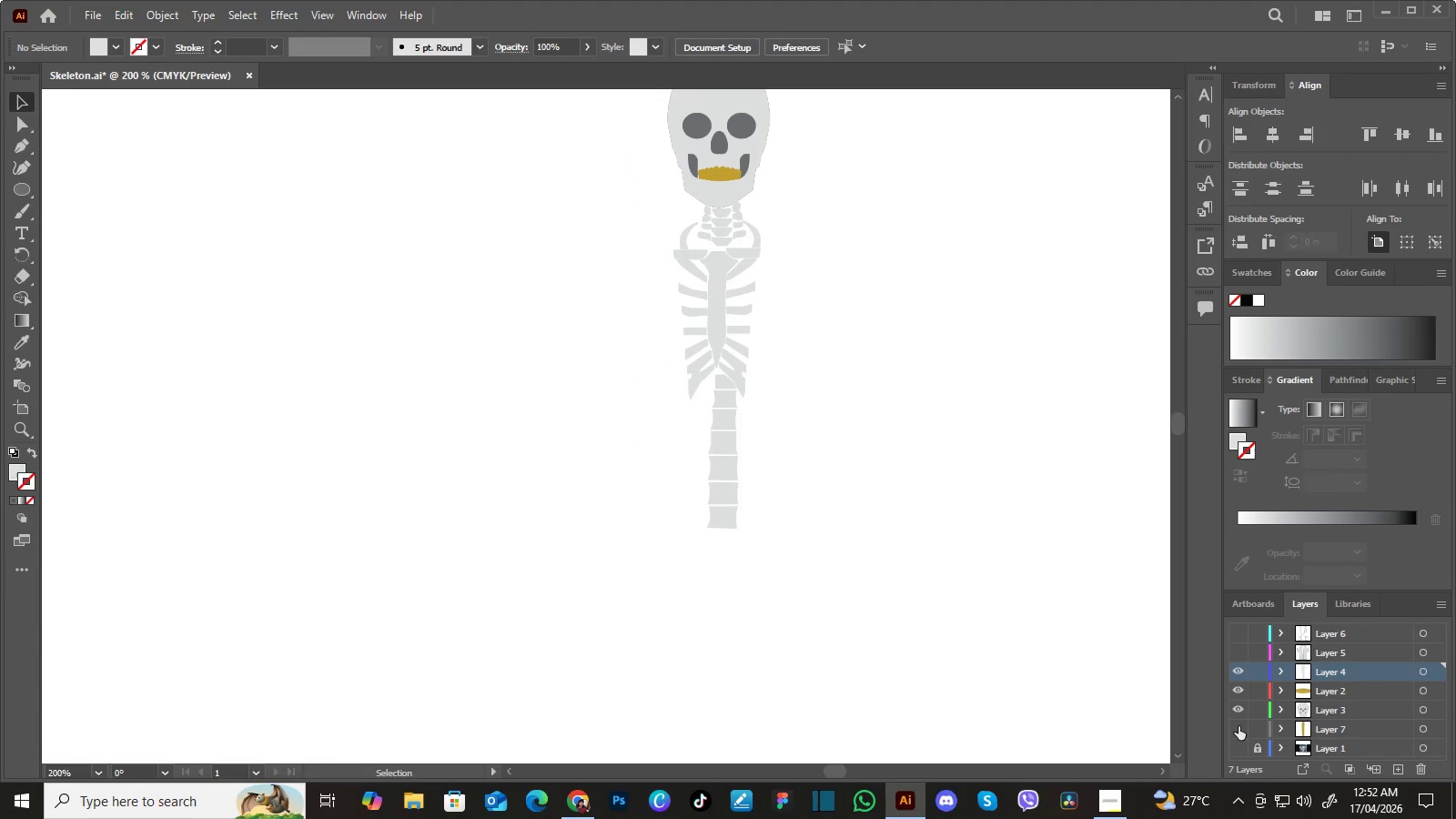 
left_click([1239, 726])
 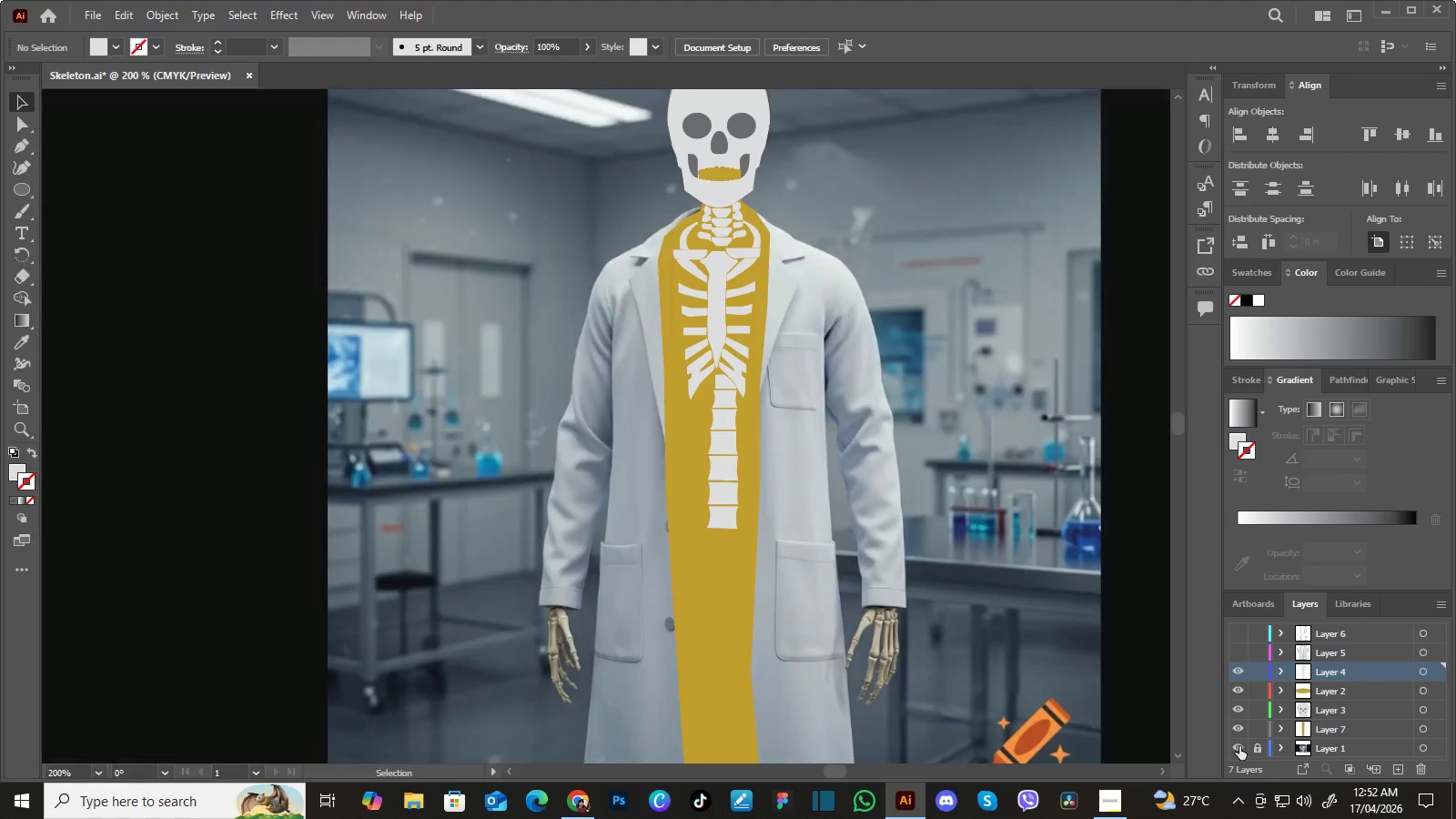 
double_click([1239, 746])
 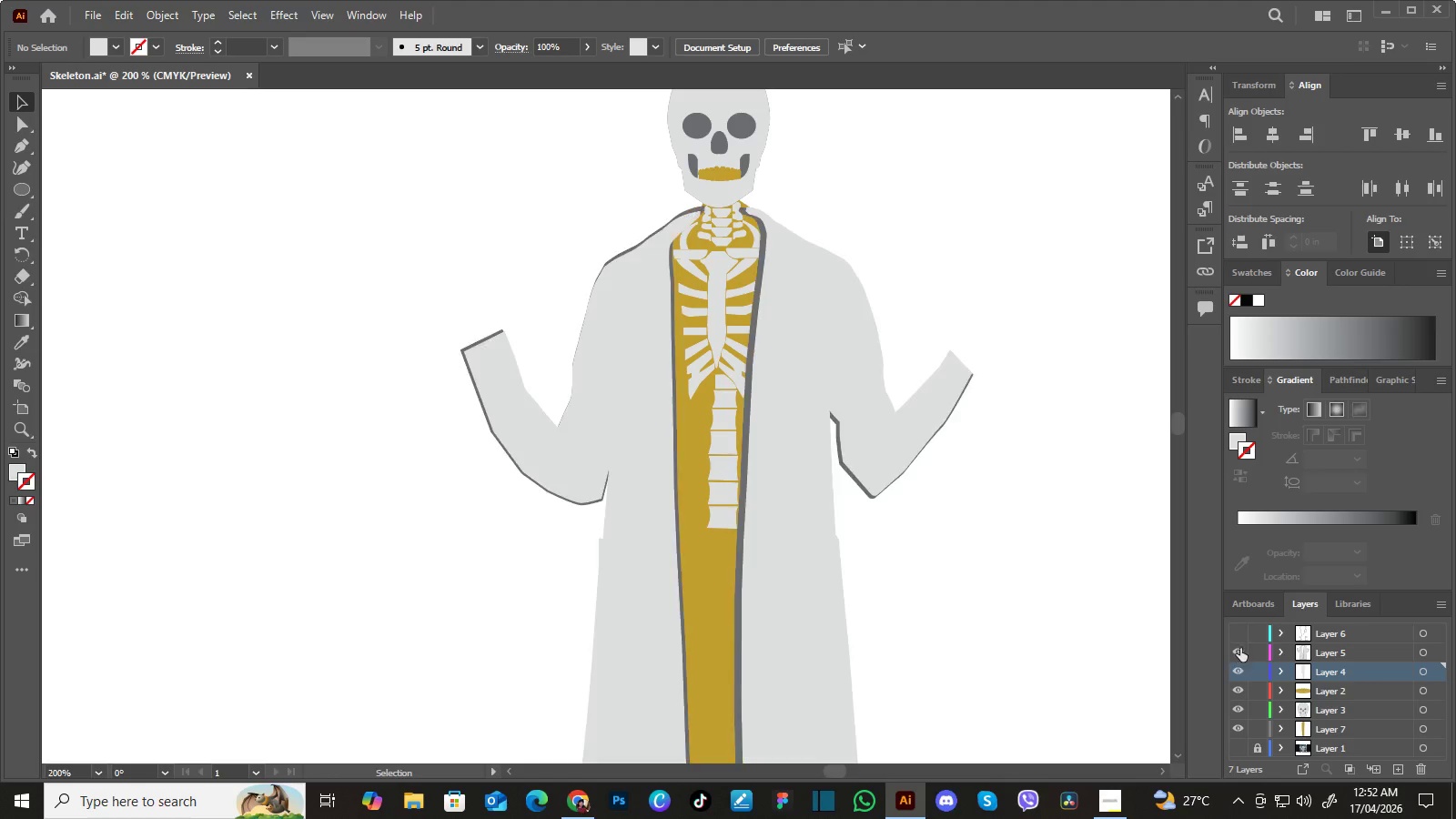 
double_click([1239, 627])
 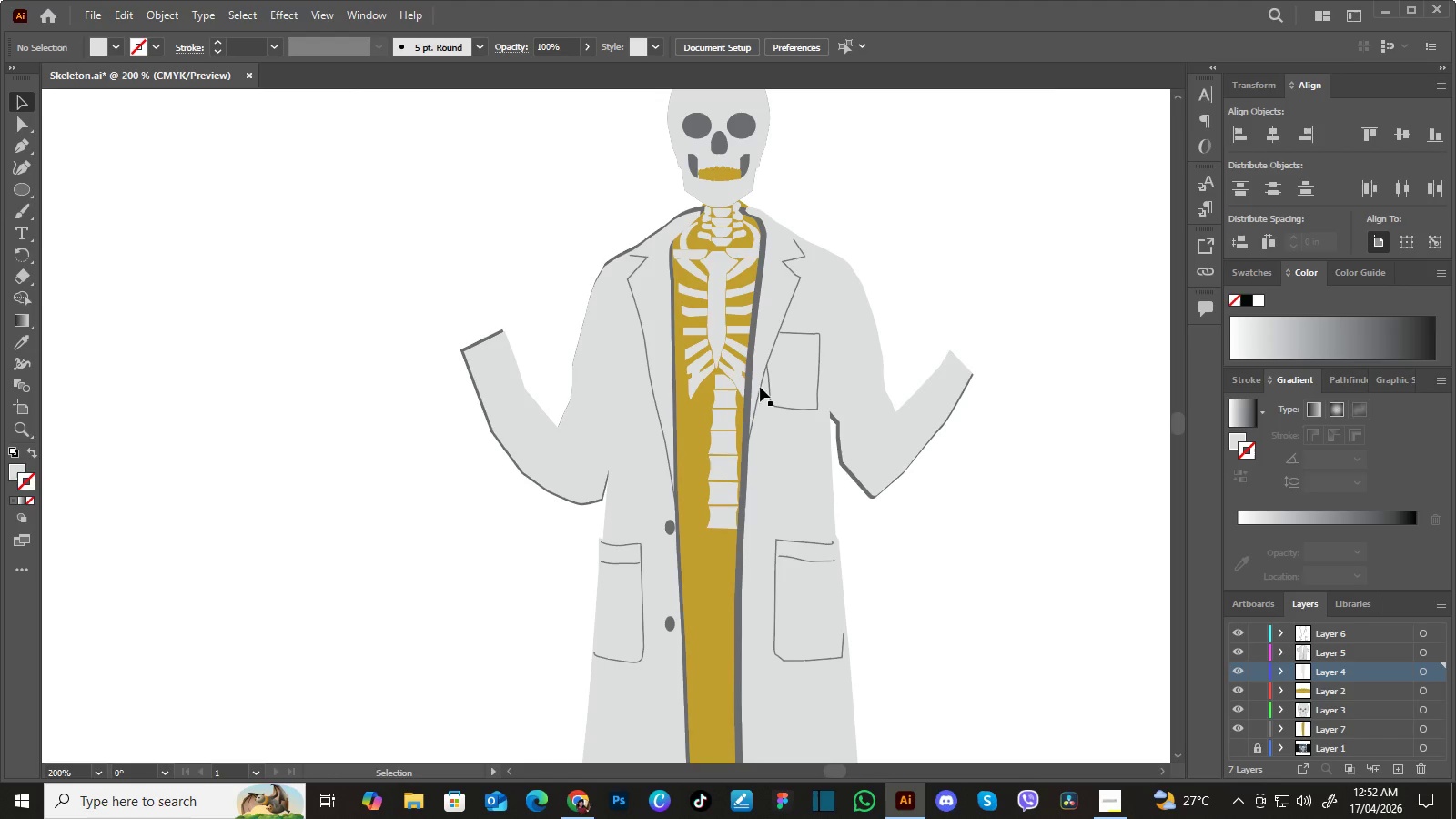 
left_click([712, 325])
 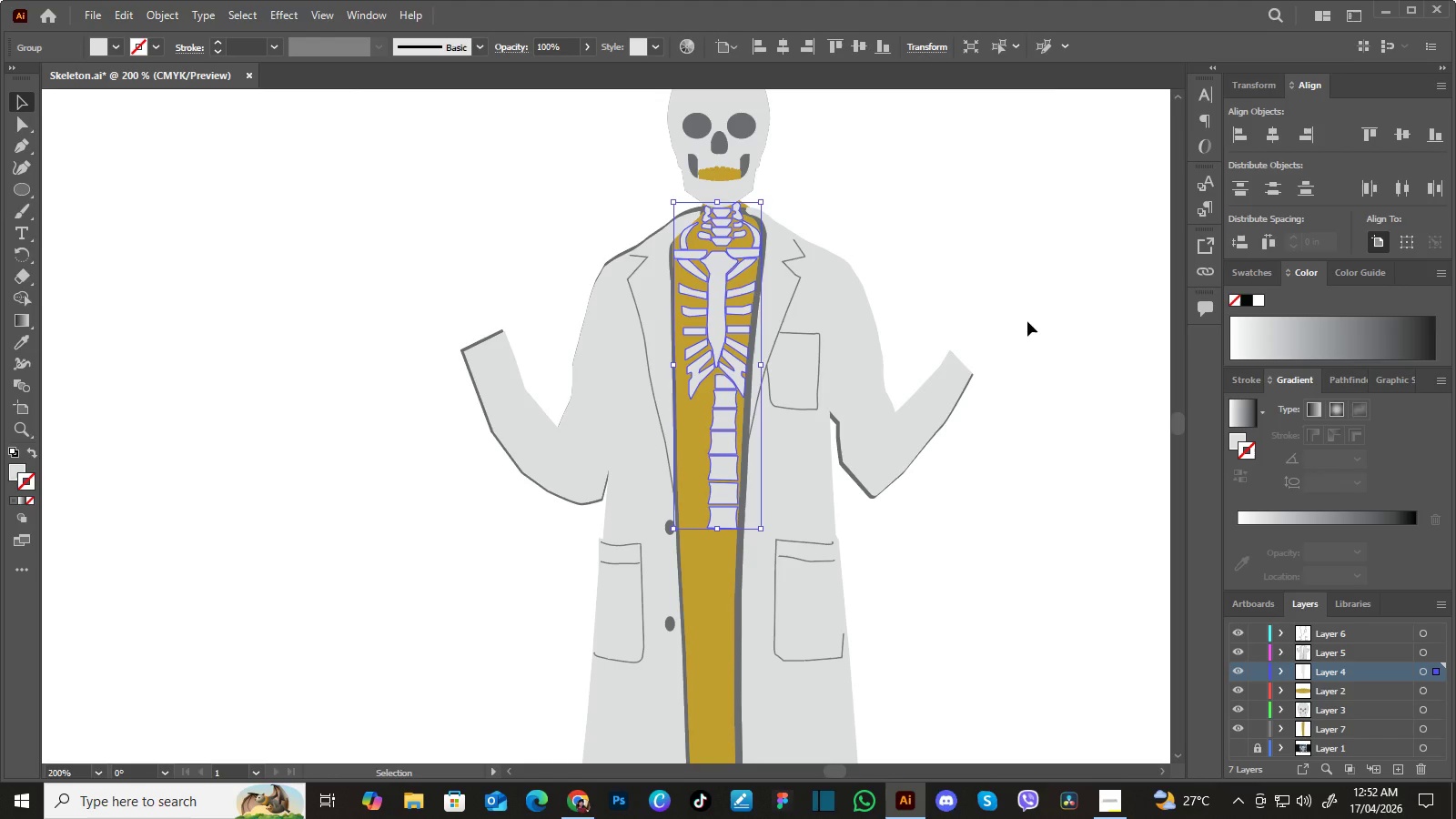 
key(ArrowLeft)
 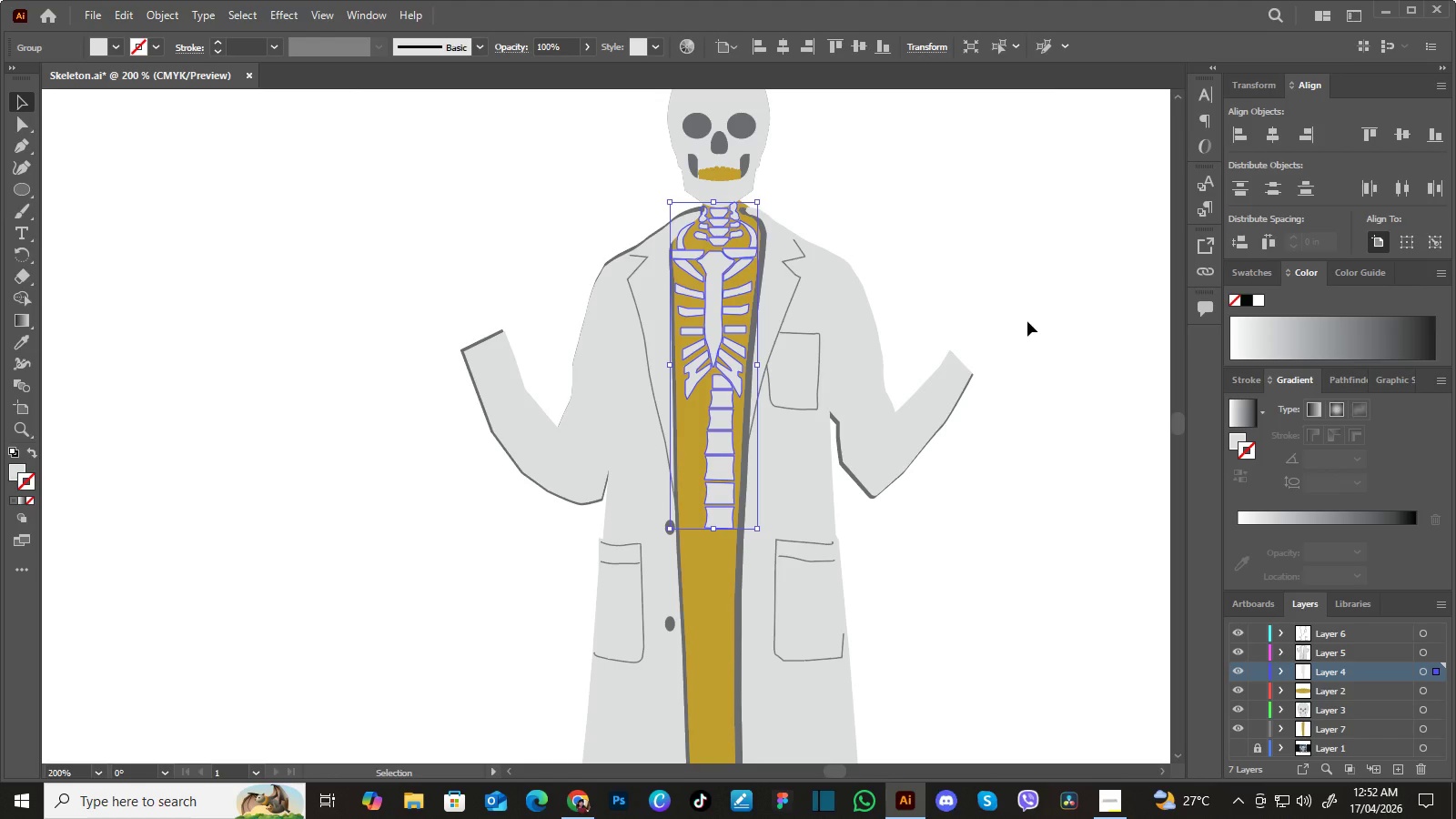 
key(ArrowRight)
 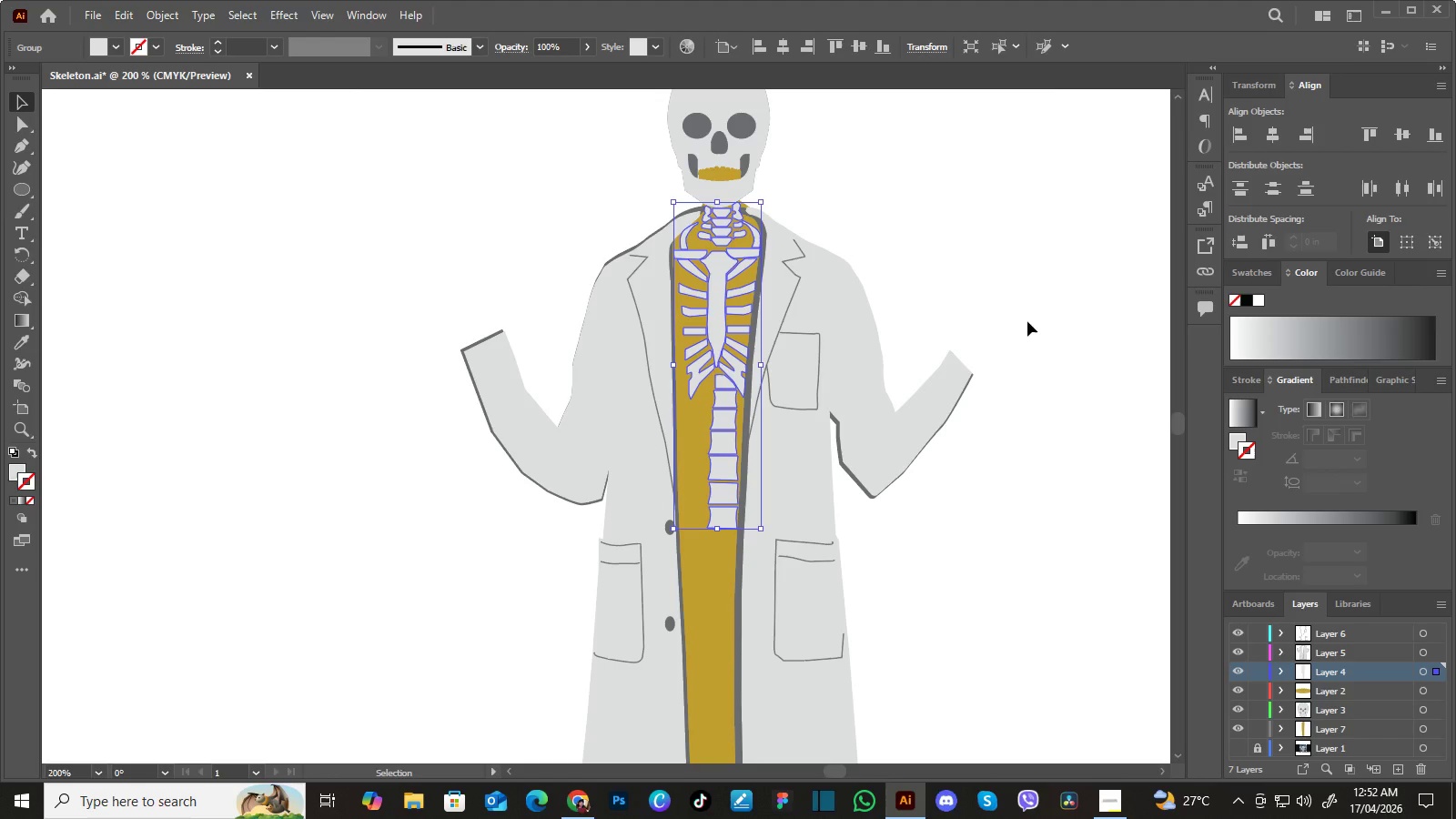 
left_click([1027, 321])
 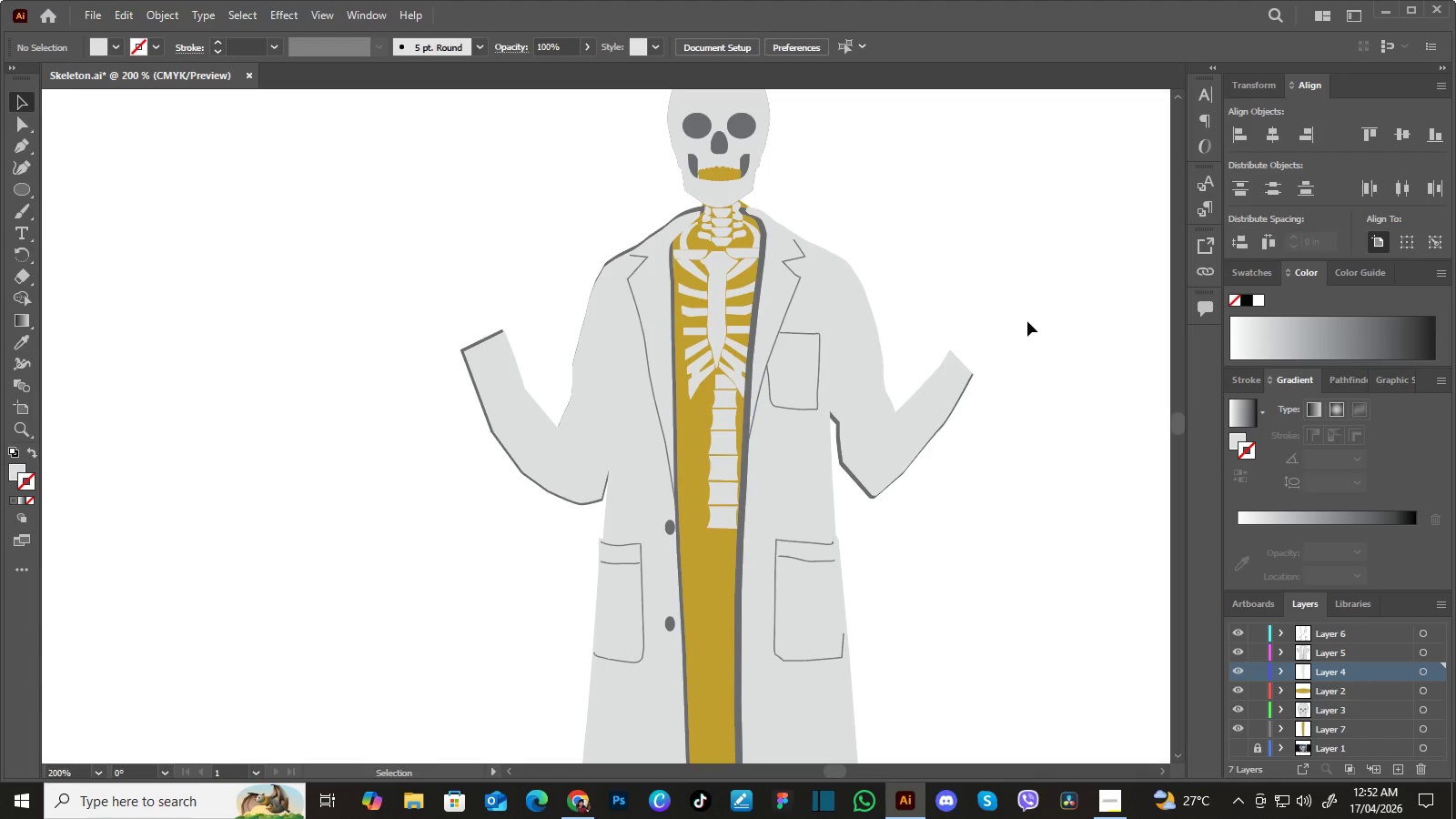 
wait(9.66)
 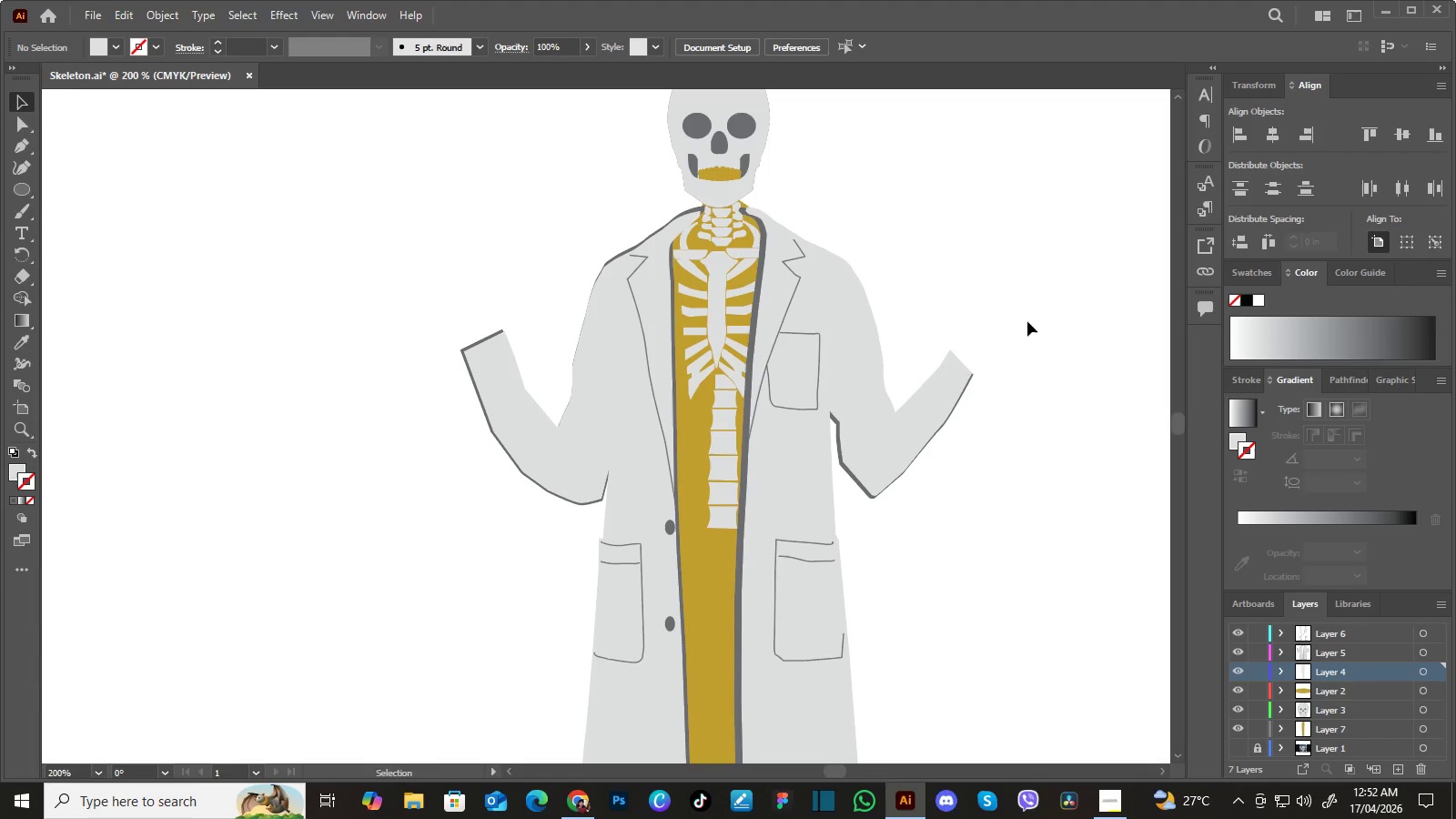 
key(Control+Minus)
 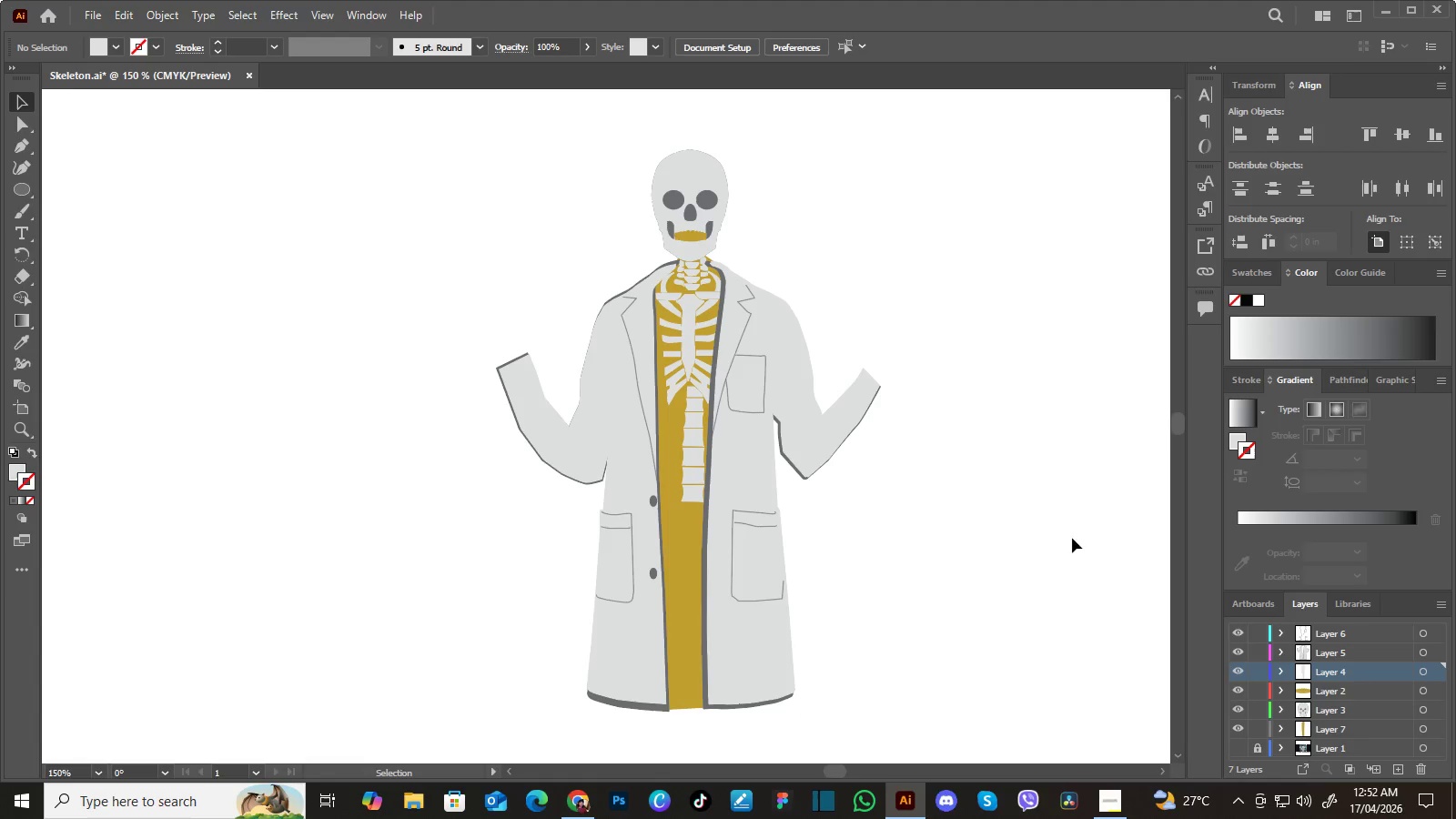 
wait(15.03)
 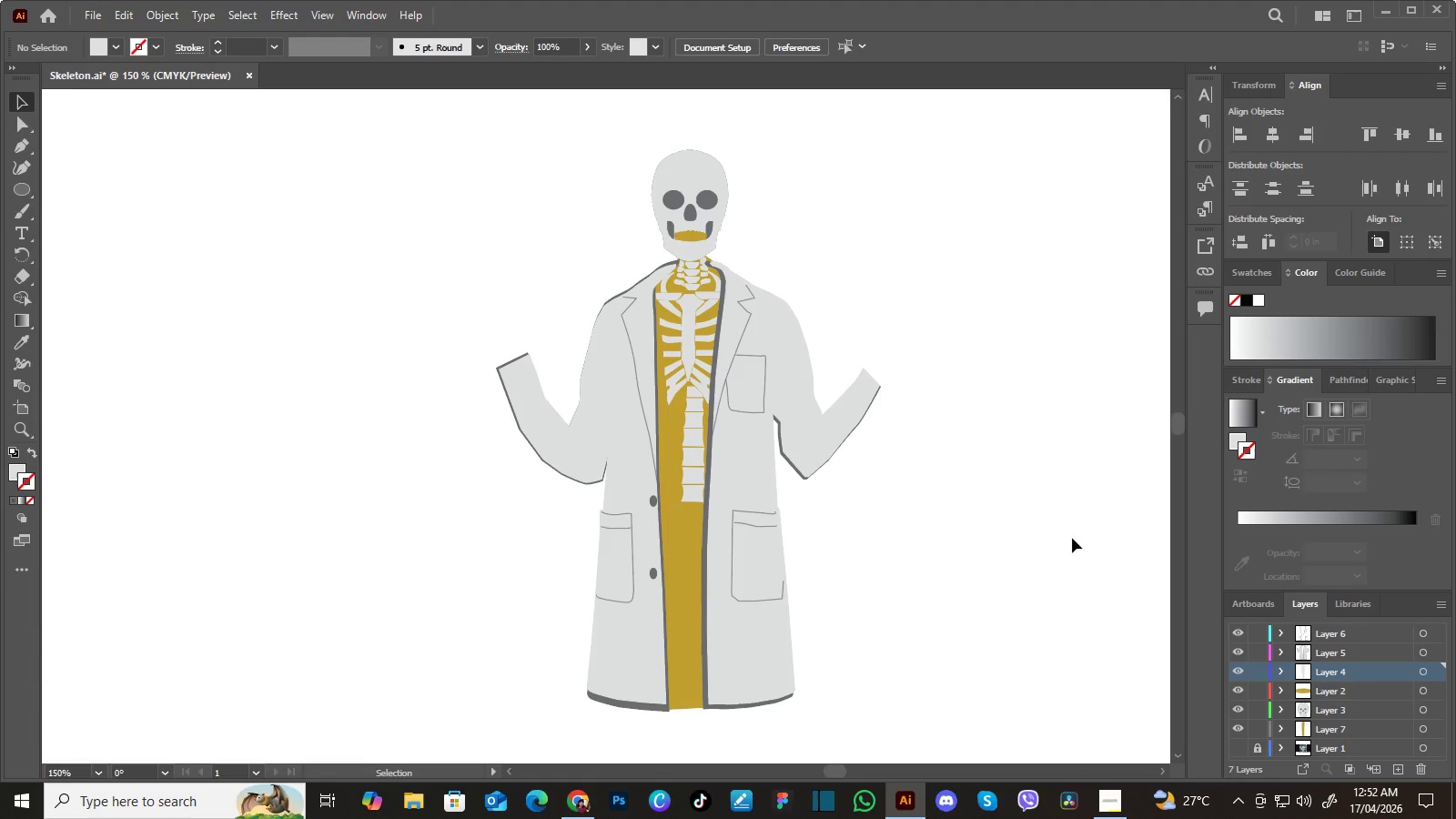 
left_click([1232, 671])
 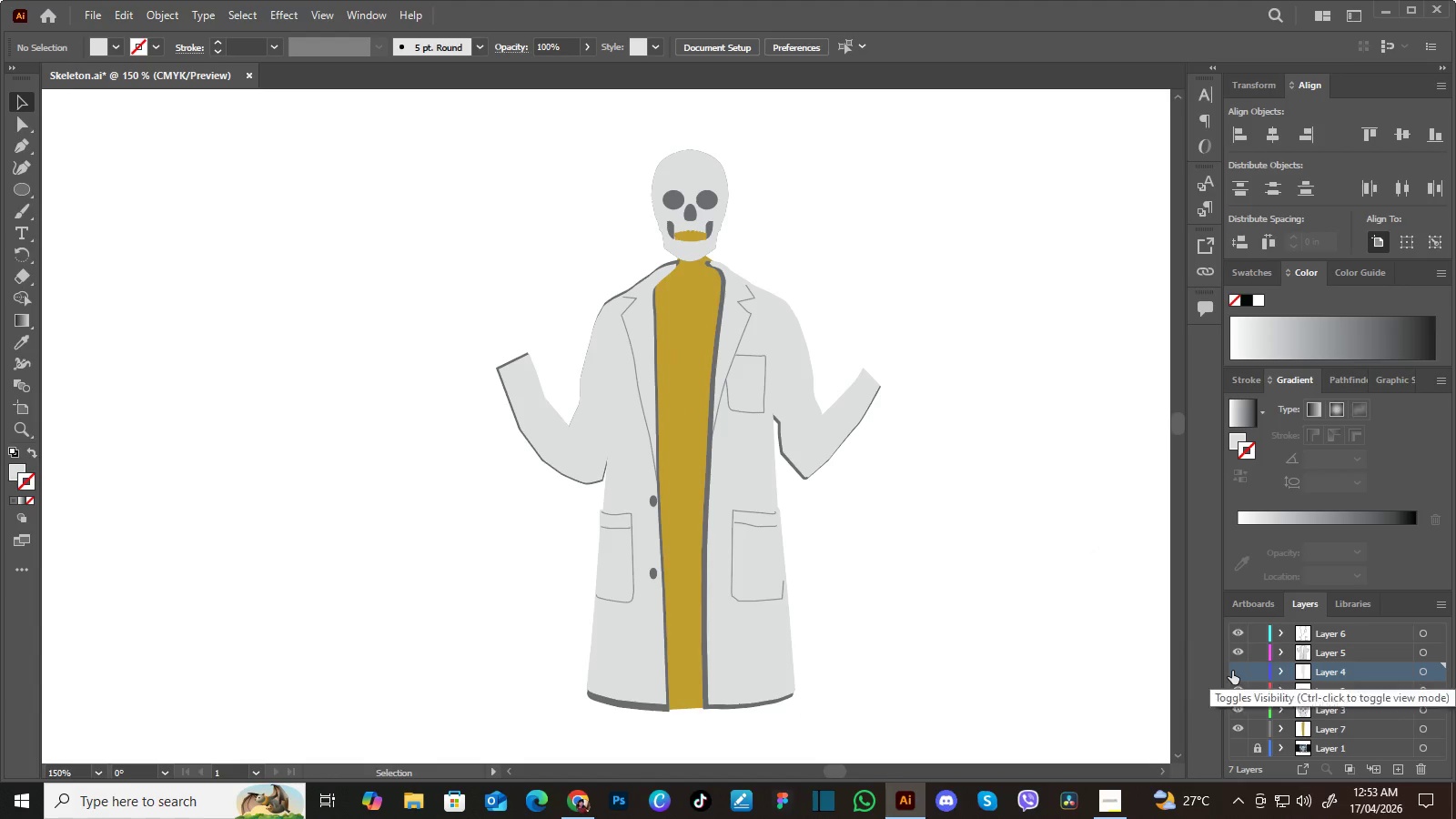 
left_click([1232, 671])
 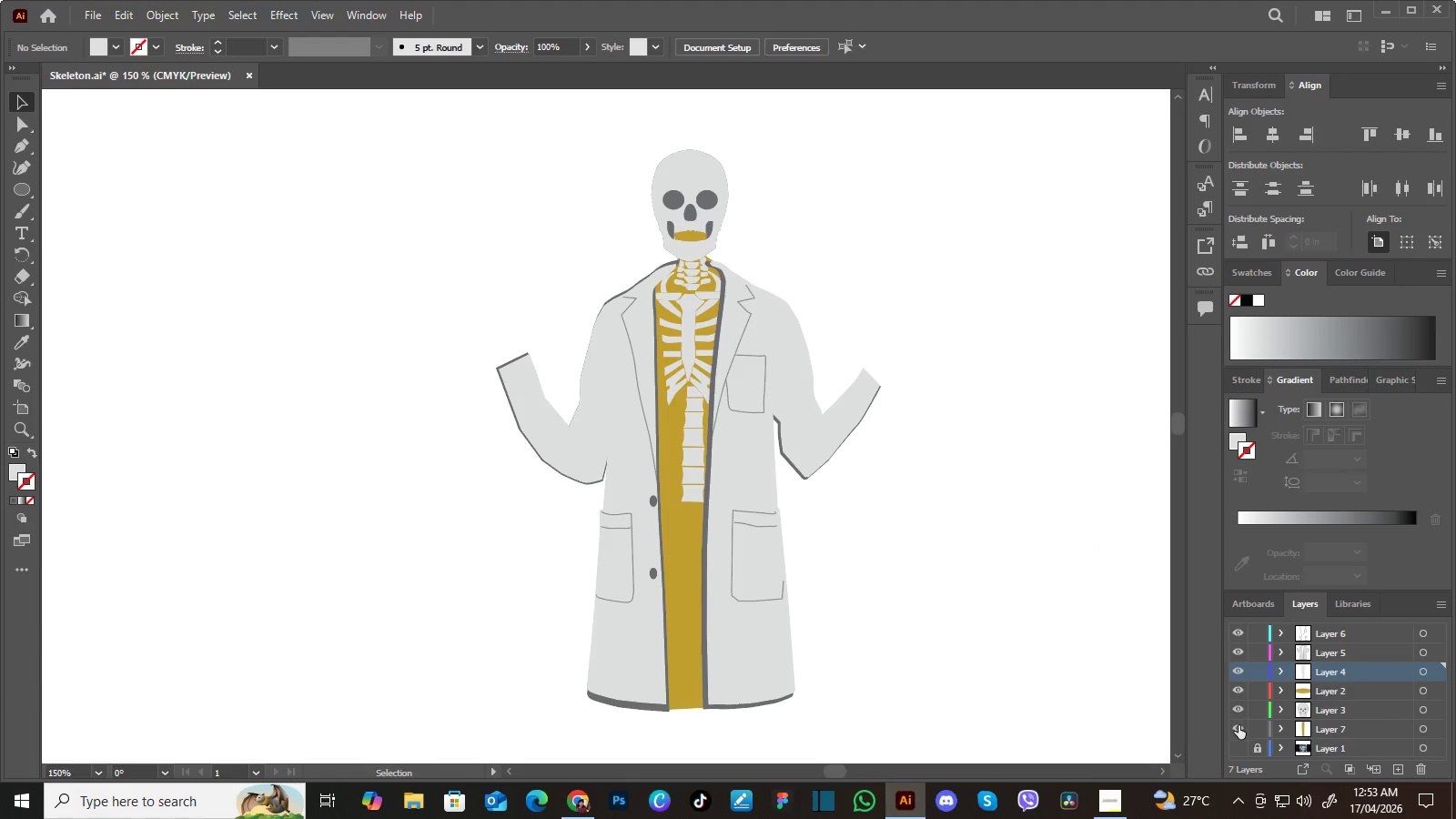 
double_click([1239, 725])
 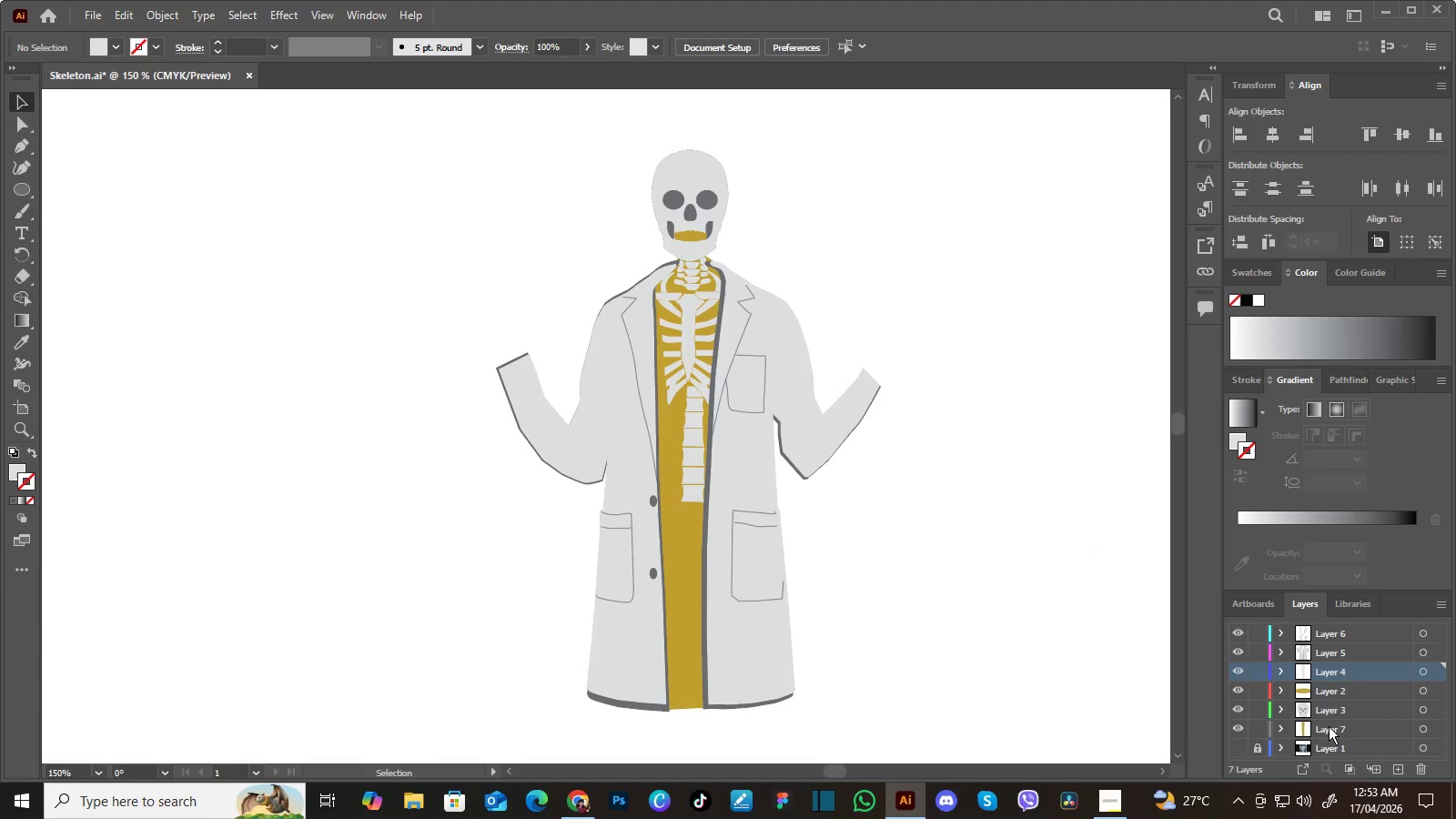 
left_click([1331, 727])
 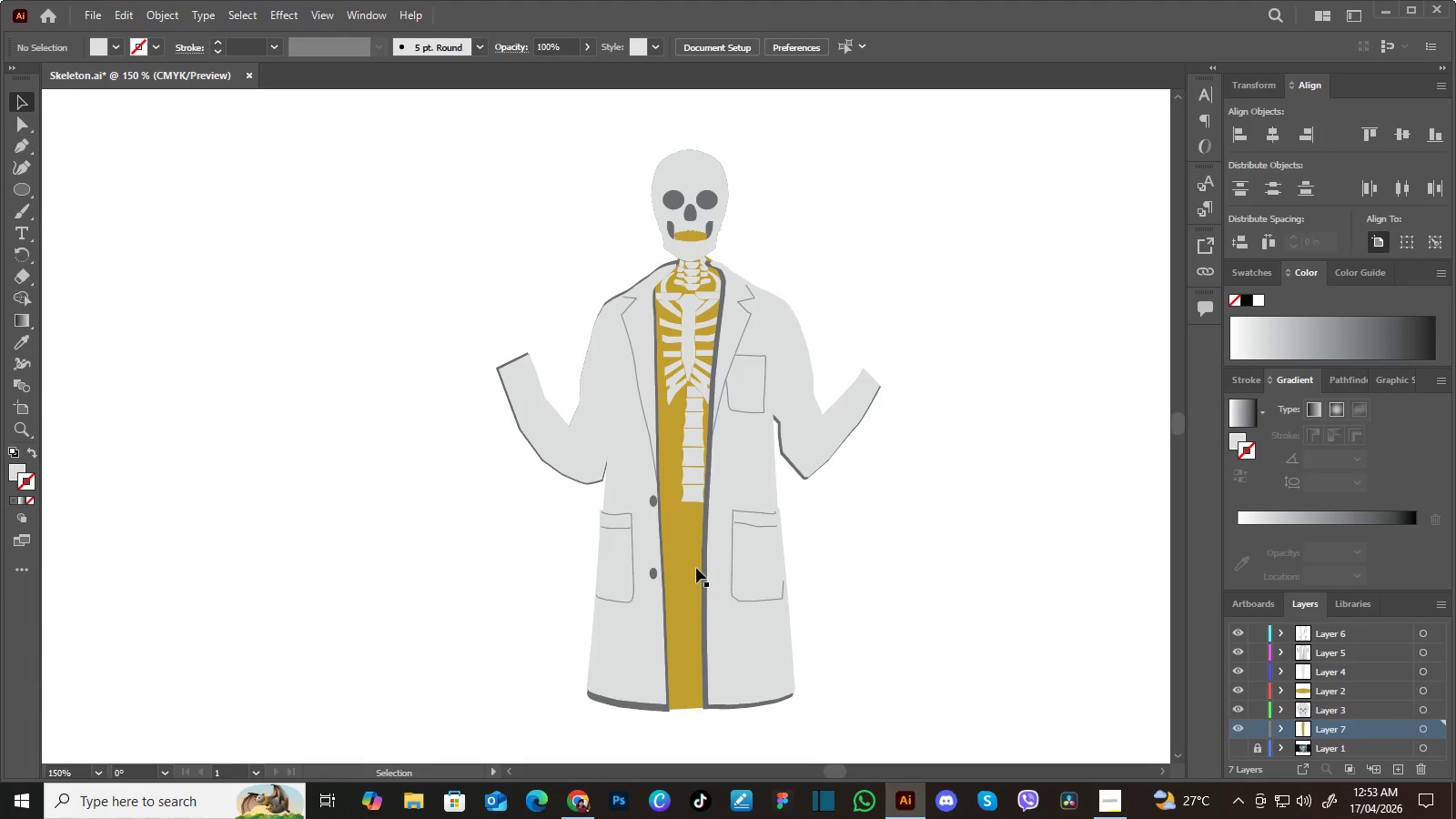 
left_click([693, 565])
 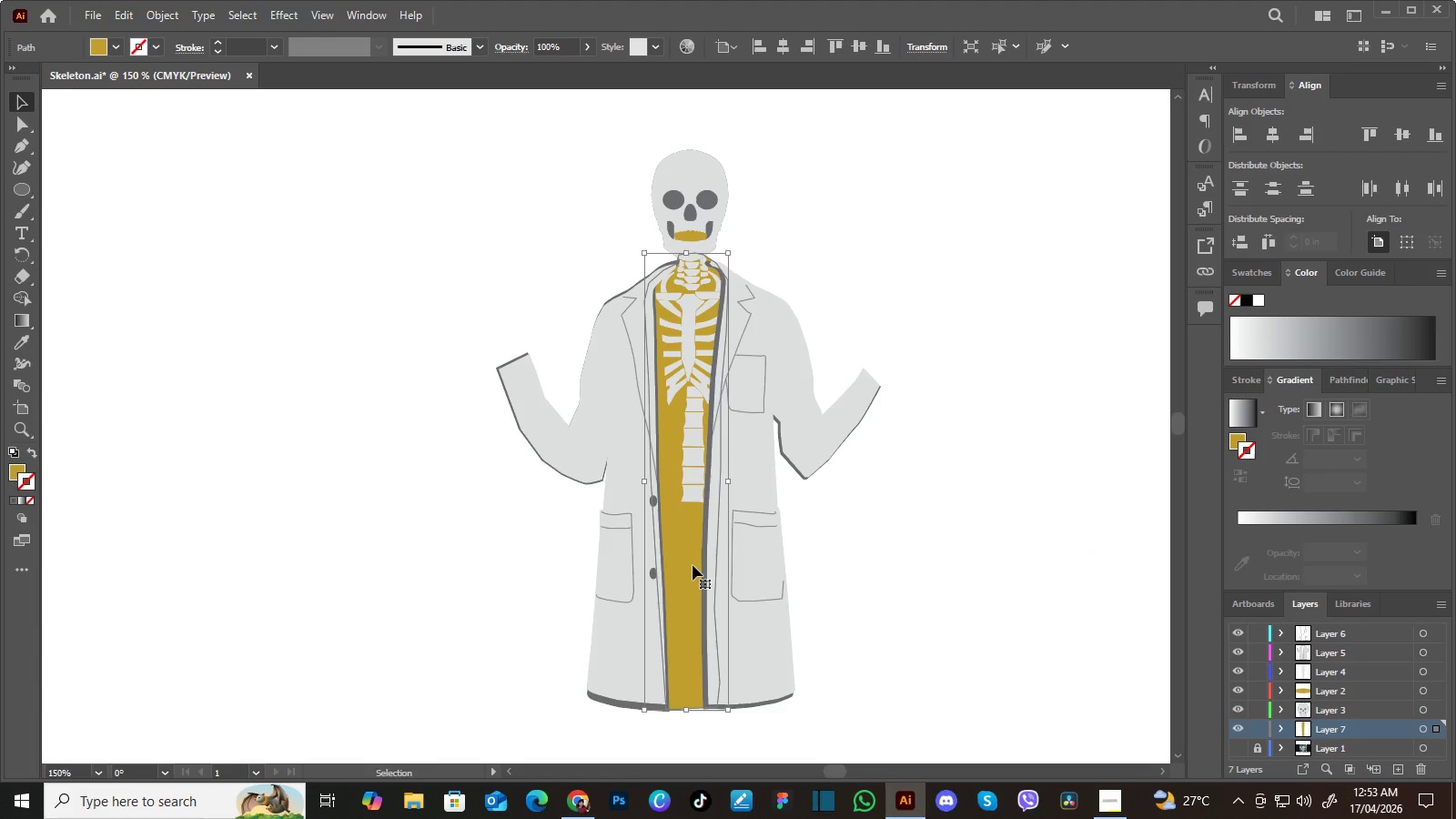 
hold_key(key=AltLeft, duration=1.5)
left_click_drag(start_coordinate=[690, 565], to_coordinate=[978, 583])
 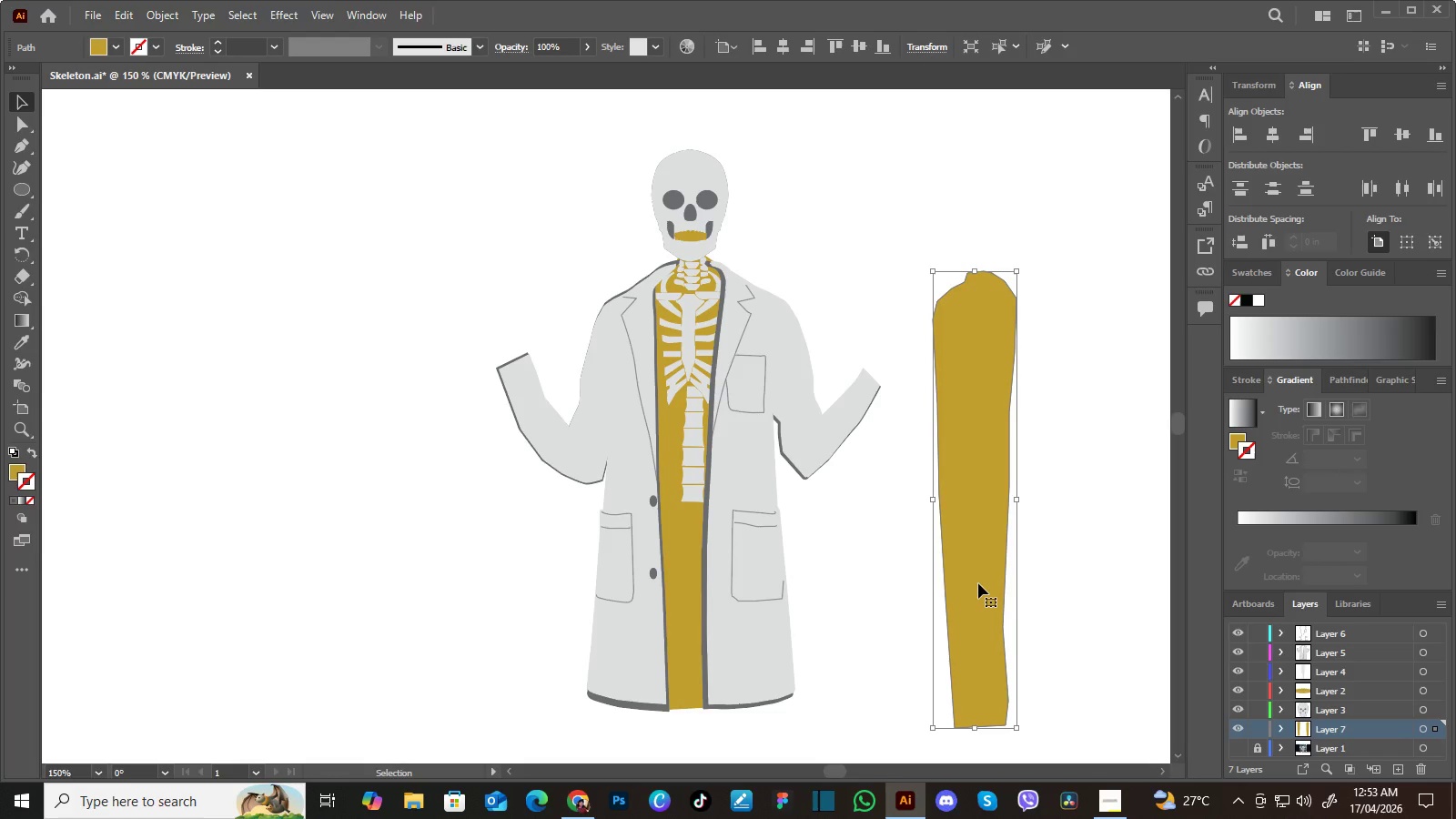 
hold_key(key=AltLeft, duration=0.73)
 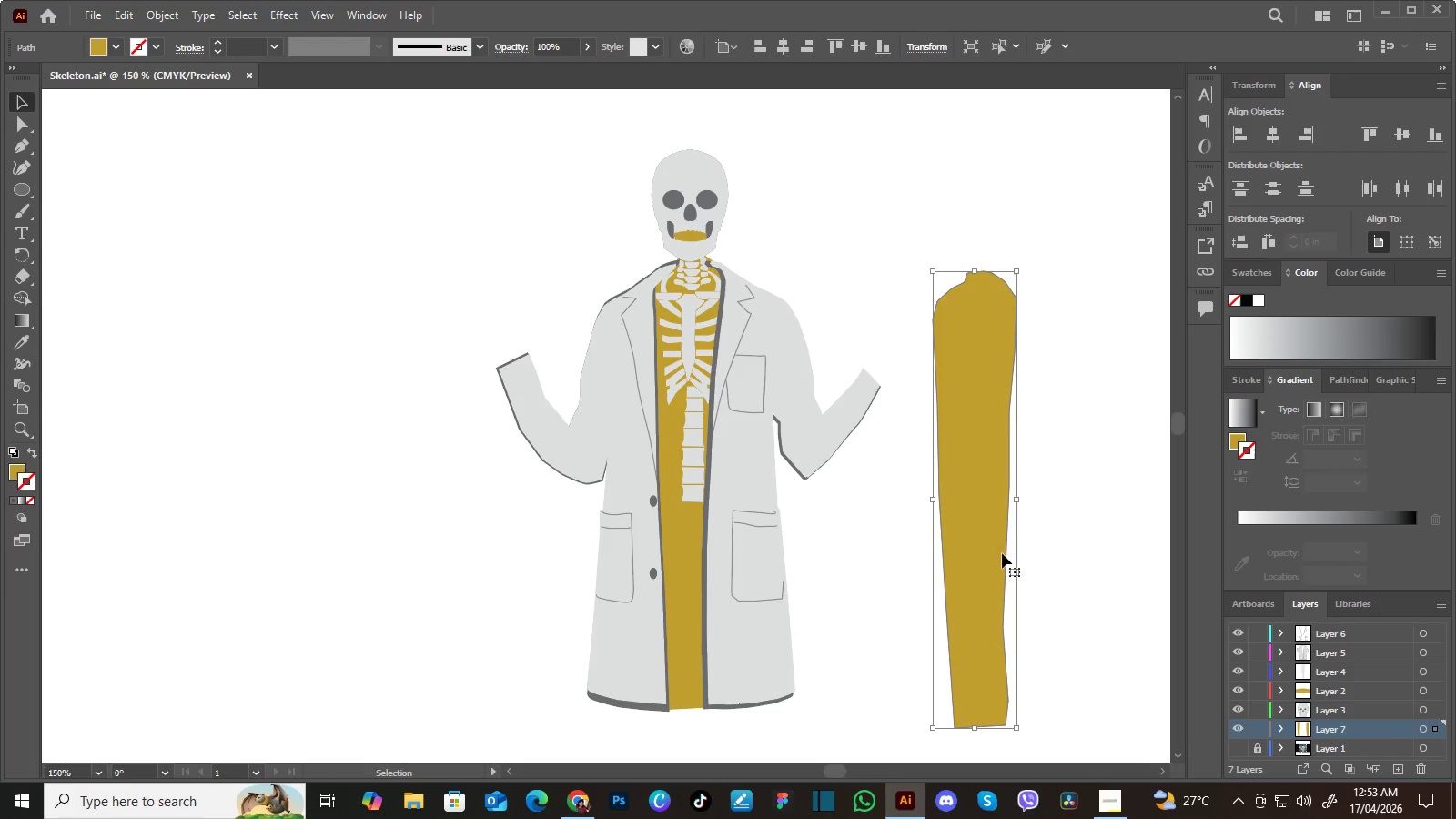 
hold_key(key=ShiftLeft, duration=1.51)
left_click_drag(start_coordinate=[1022, 267], to_coordinate=[1006, 292])
 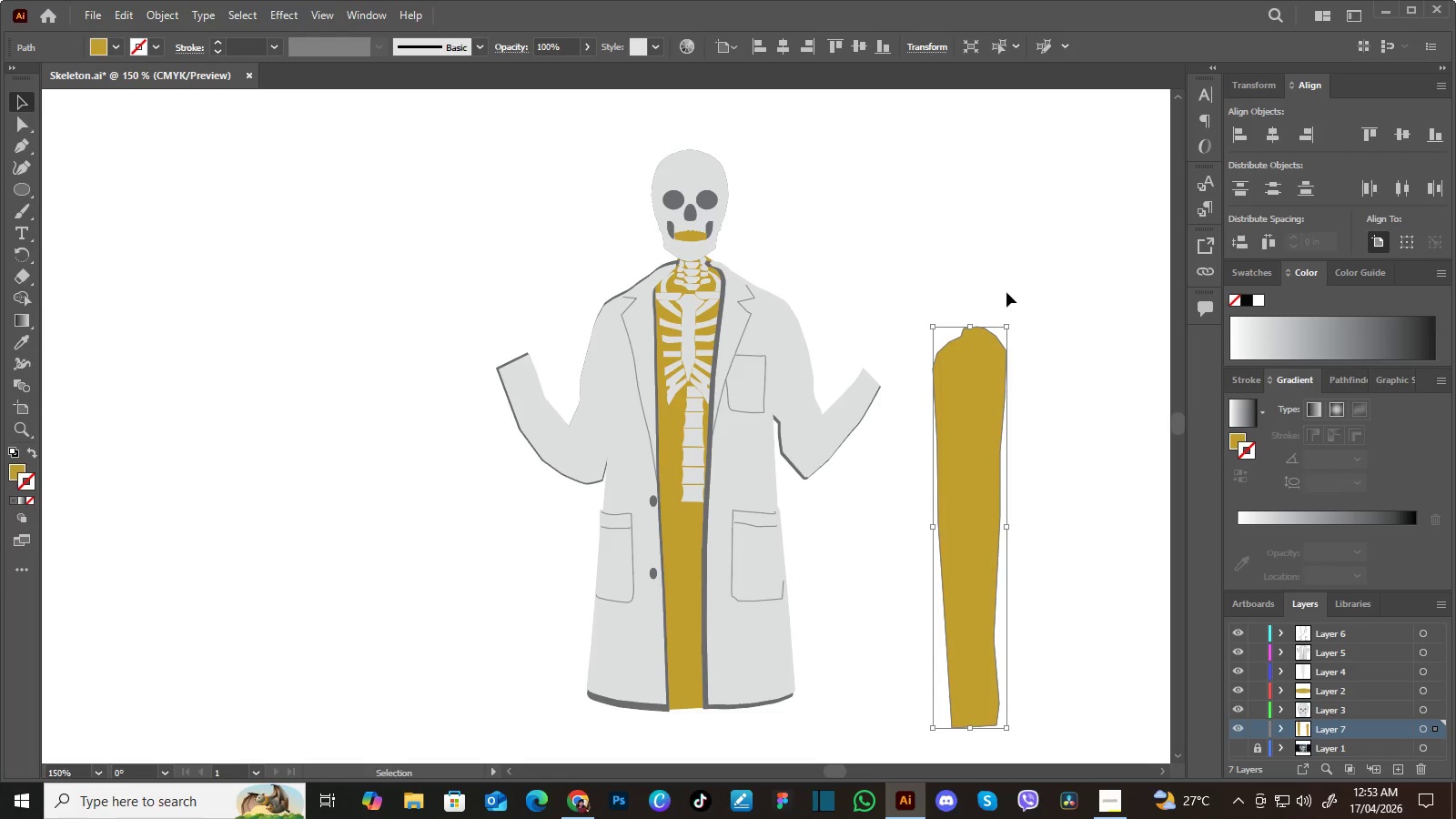 
hold_key(key=ShiftLeft, duration=1.22)
 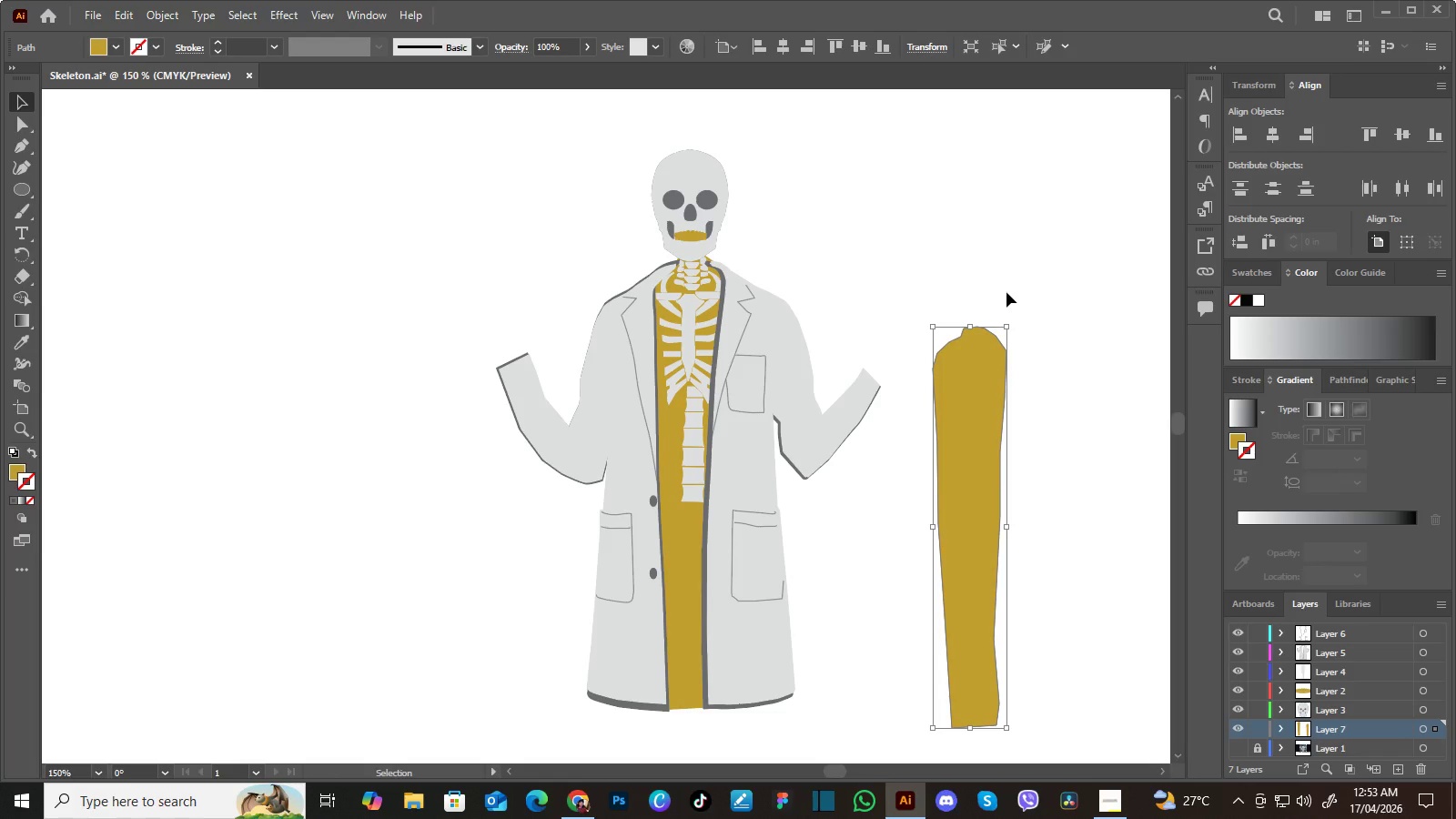 
key(I)
 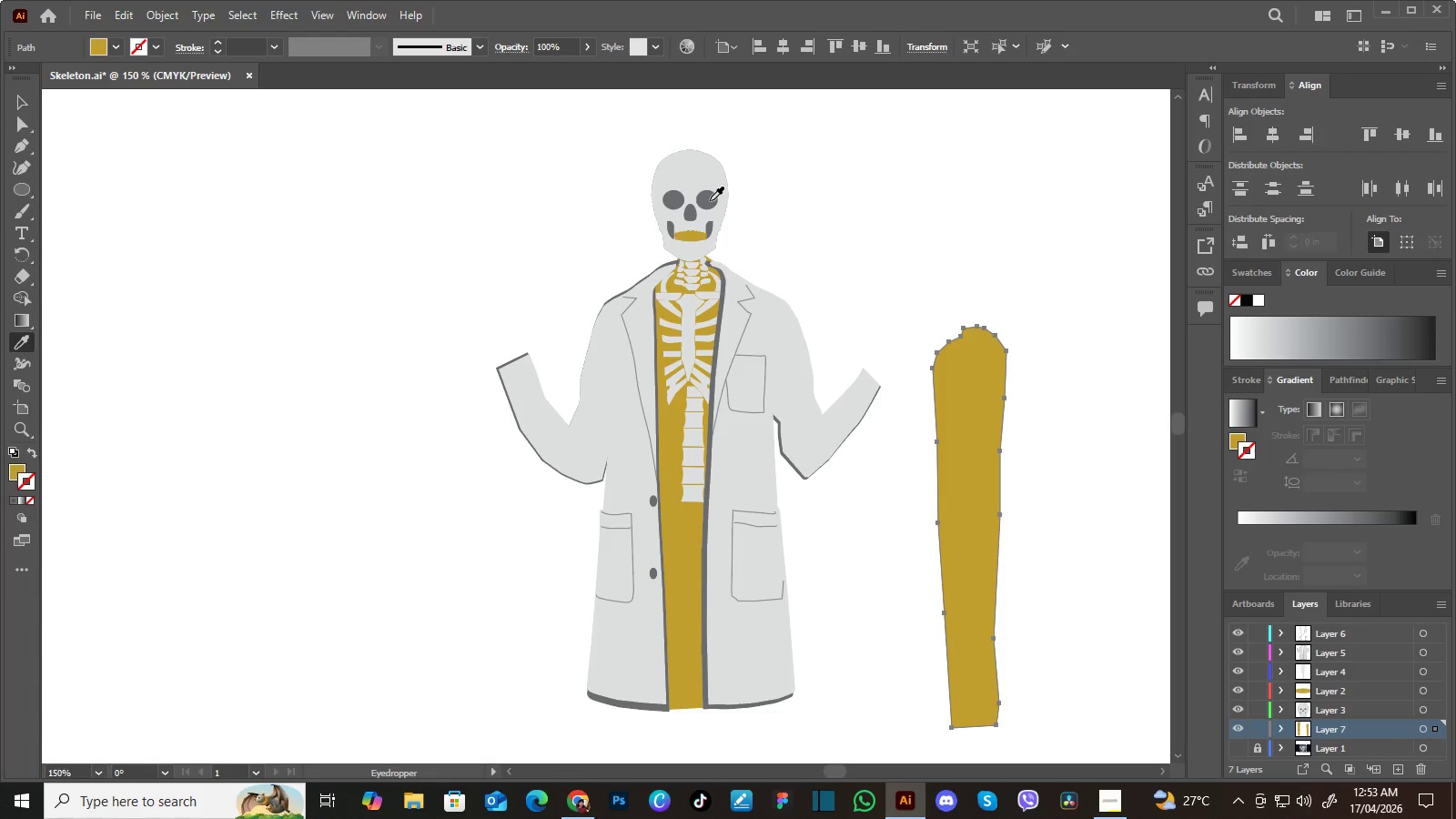 
left_click([710, 200])
 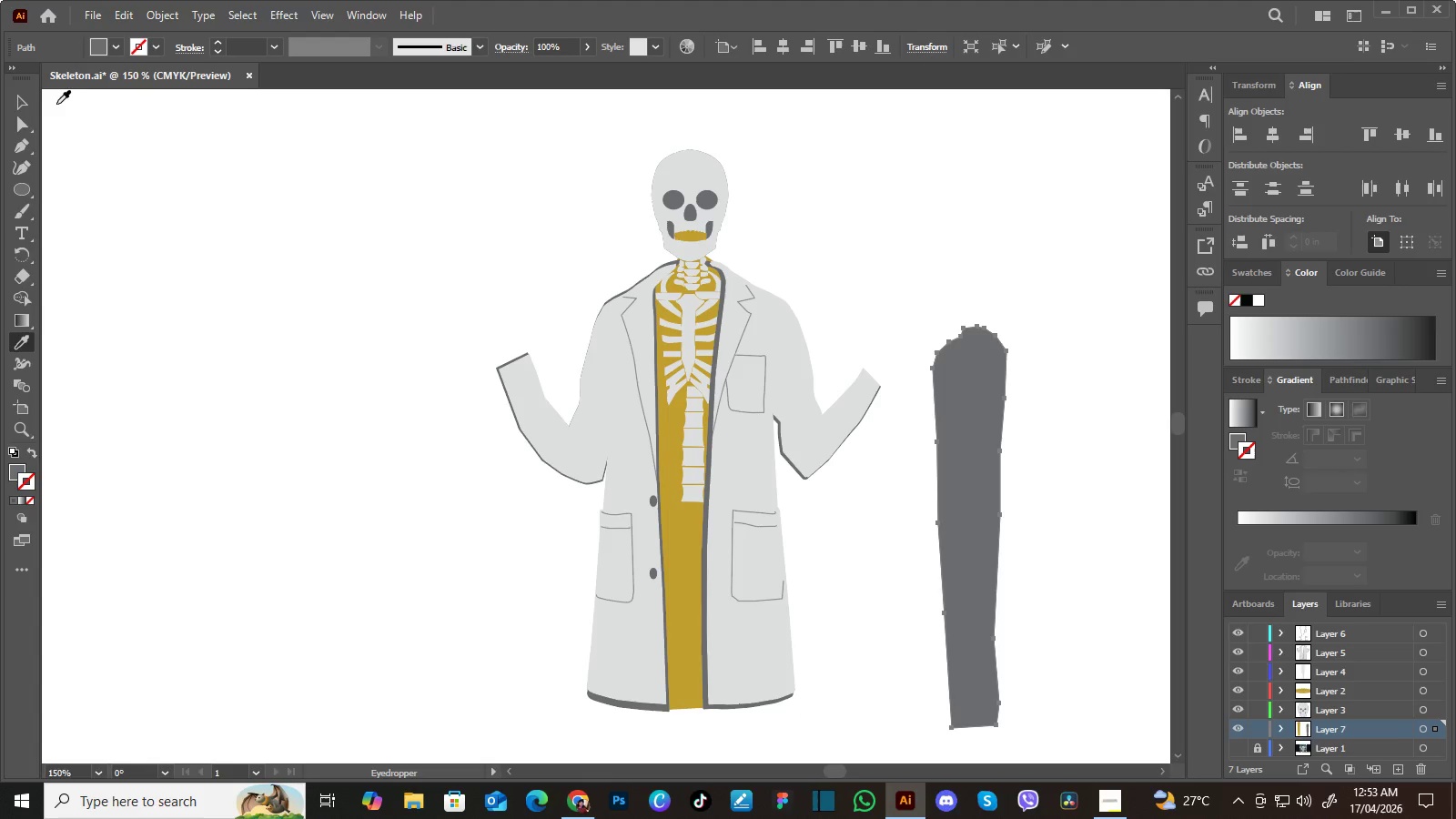 
left_click([26, 106])
 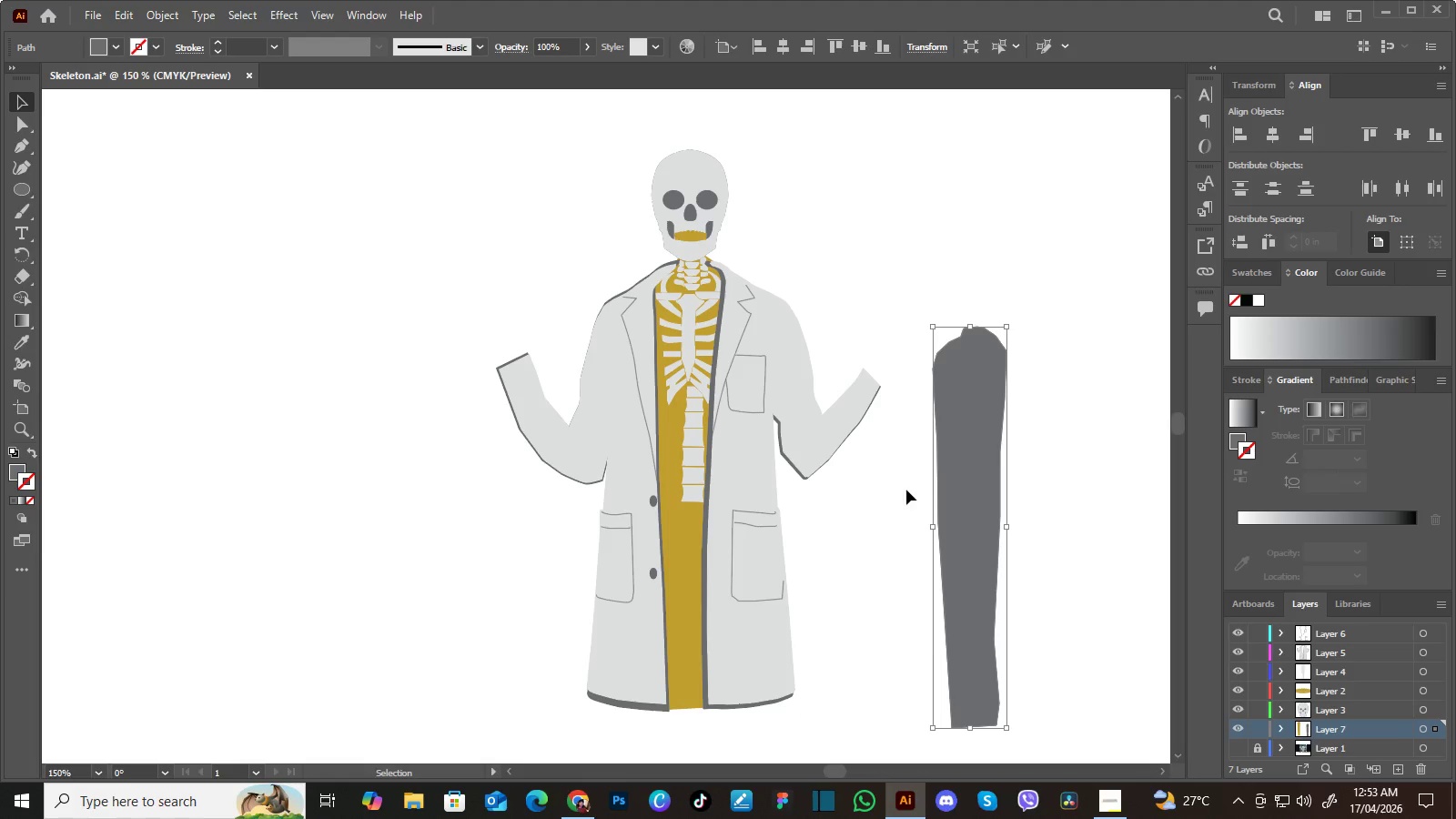 
left_click_drag(start_coordinate=[950, 495], to_coordinate=[672, 430])
 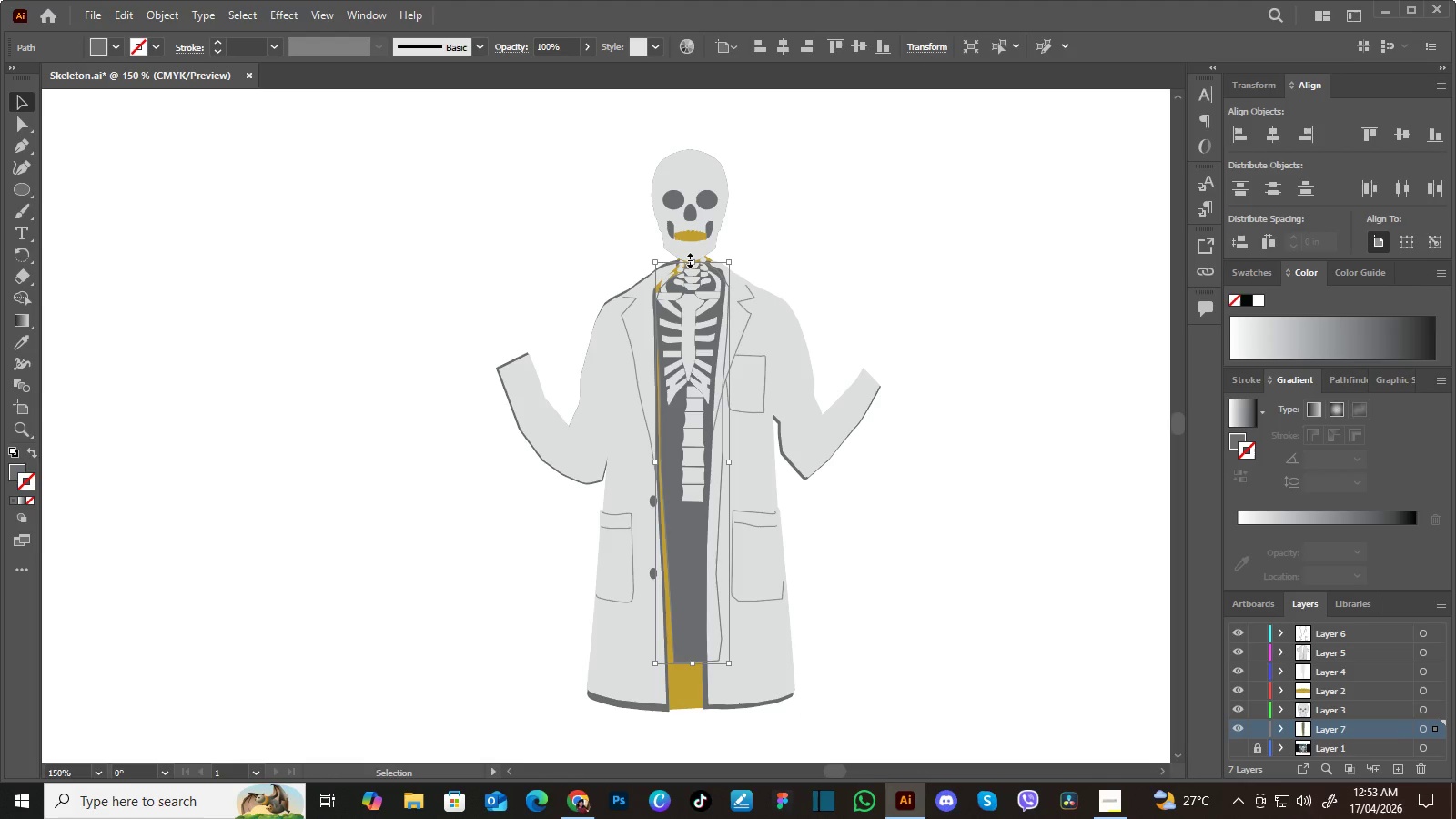 
left_click_drag(start_coordinate=[689, 257], to_coordinate=[689, 250])
 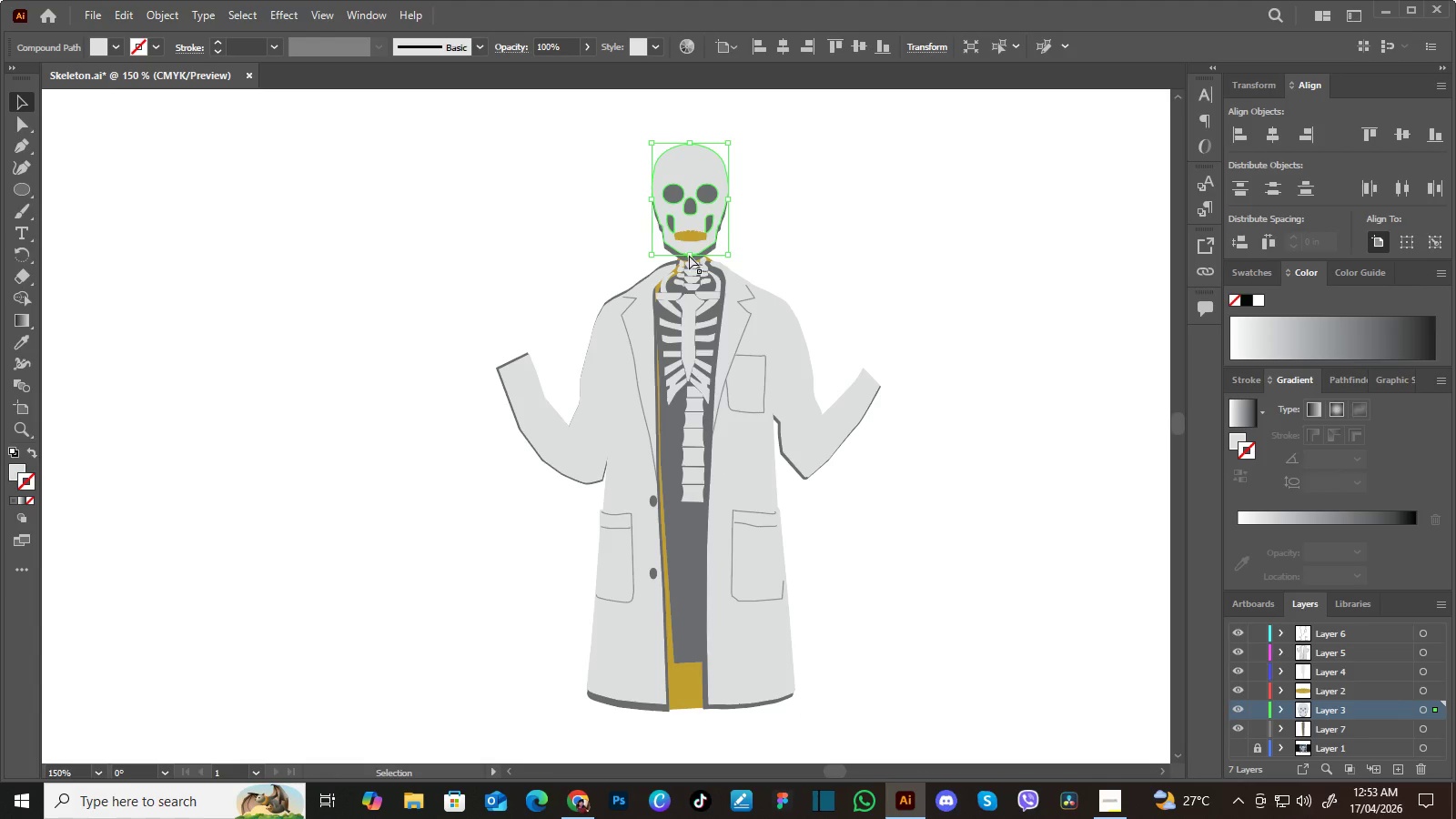 
key(Control+Z)
 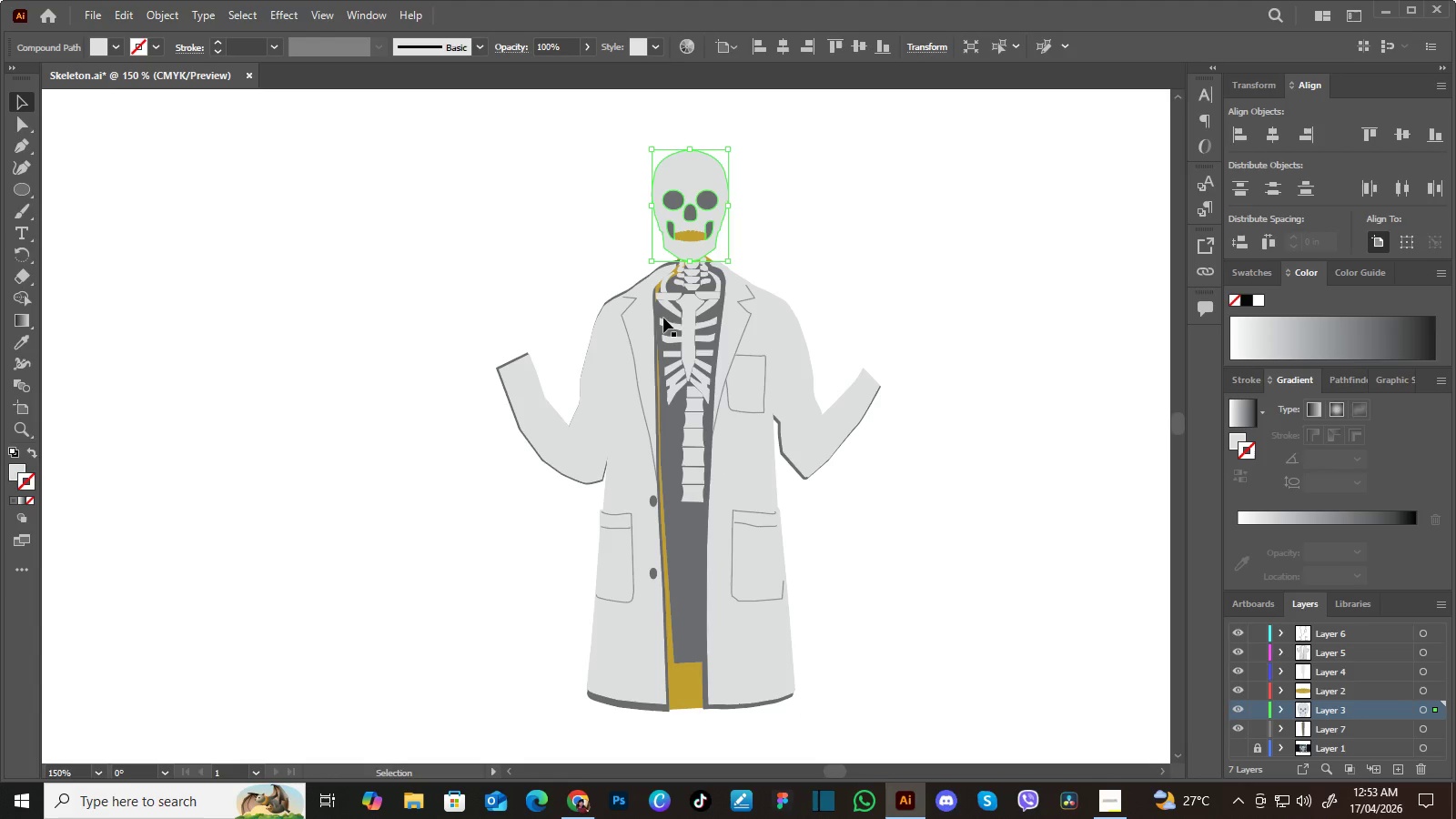 
left_click([662, 315])
 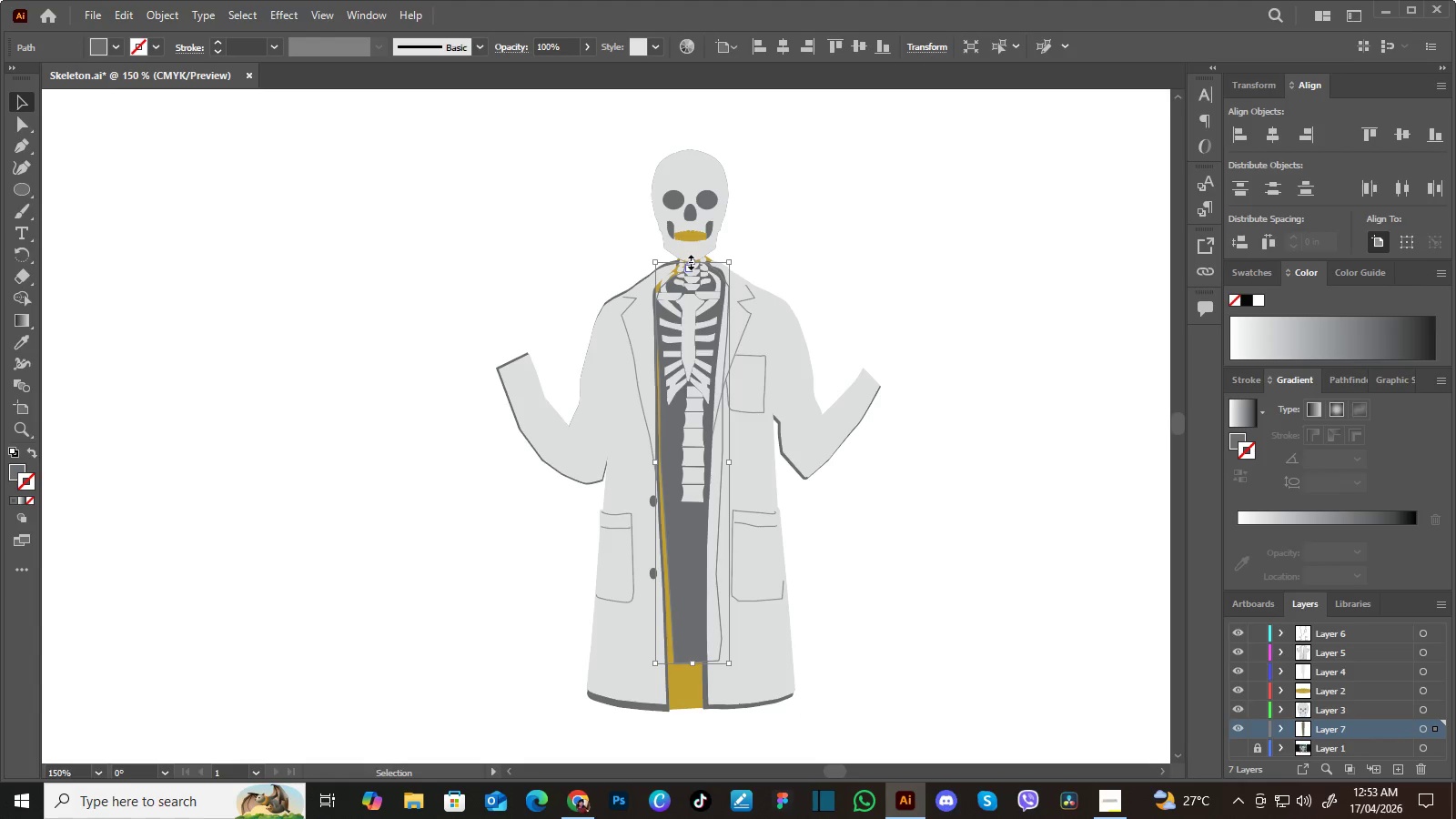 
left_click_drag(start_coordinate=[690, 259], to_coordinate=[690, 254])
 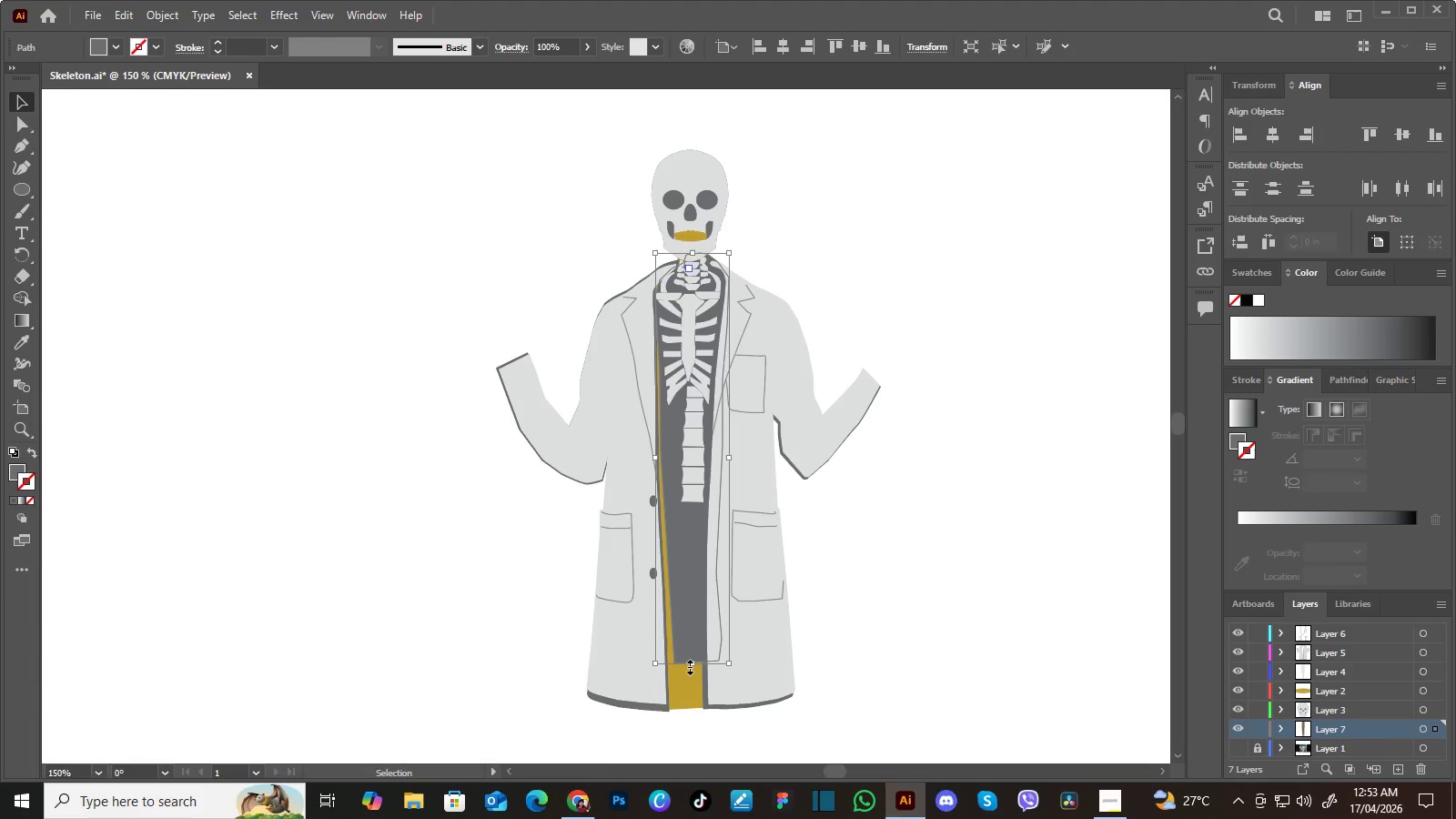 
left_click_drag(start_coordinate=[689, 665], to_coordinate=[688, 709])
 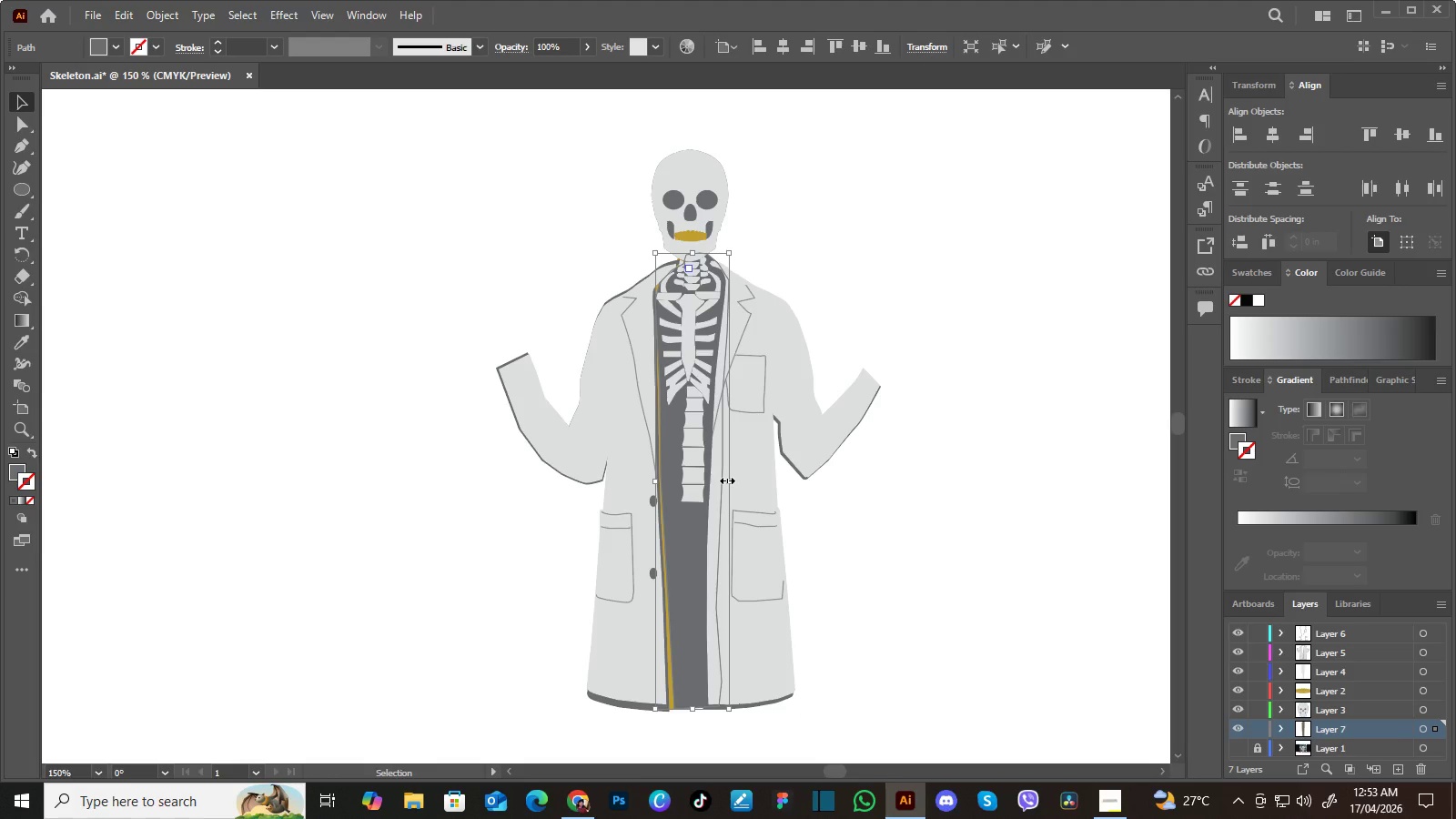 
left_click_drag(start_coordinate=[725, 479], to_coordinate=[707, 480])
 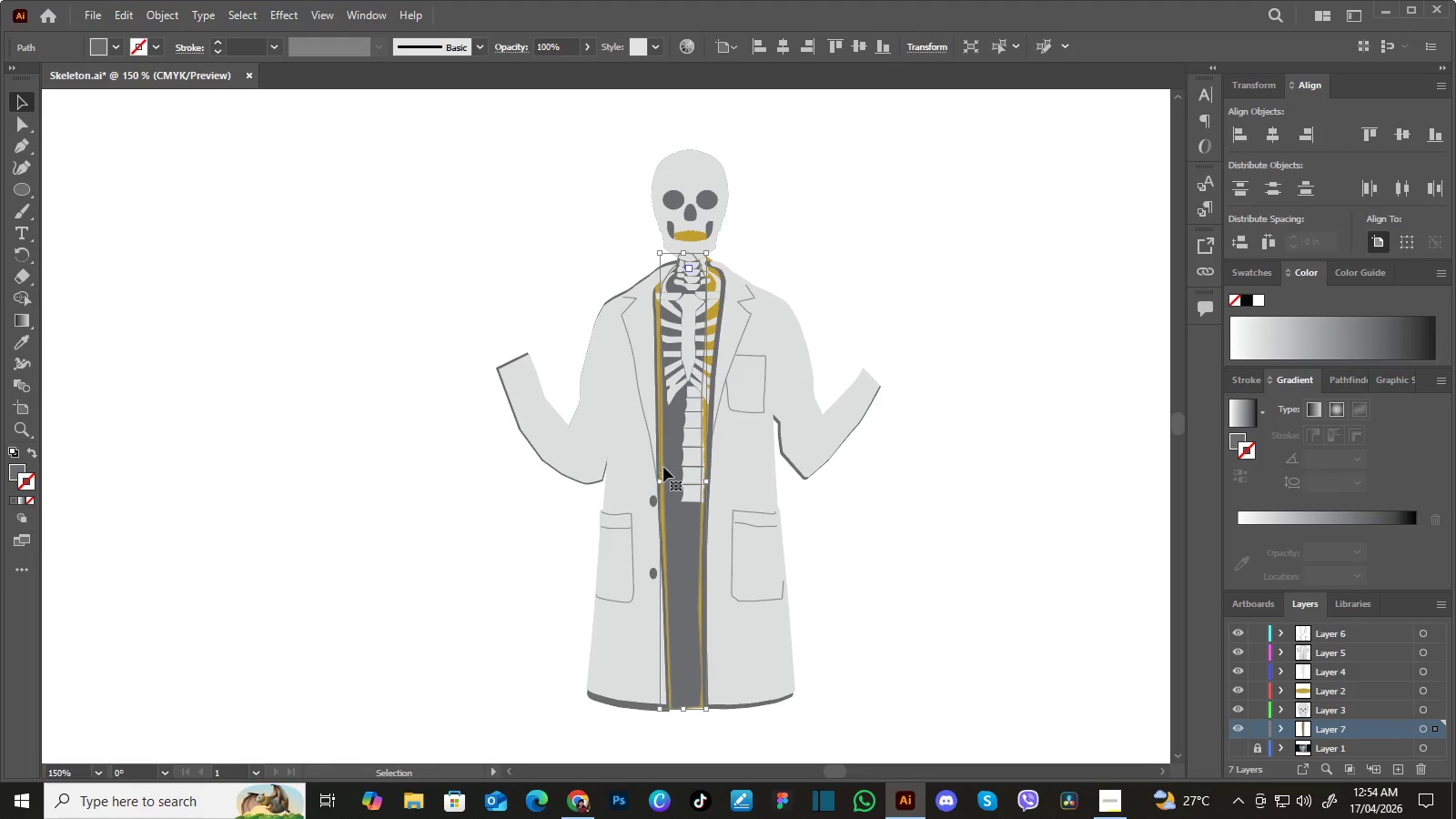 
left_click([866, 257])
 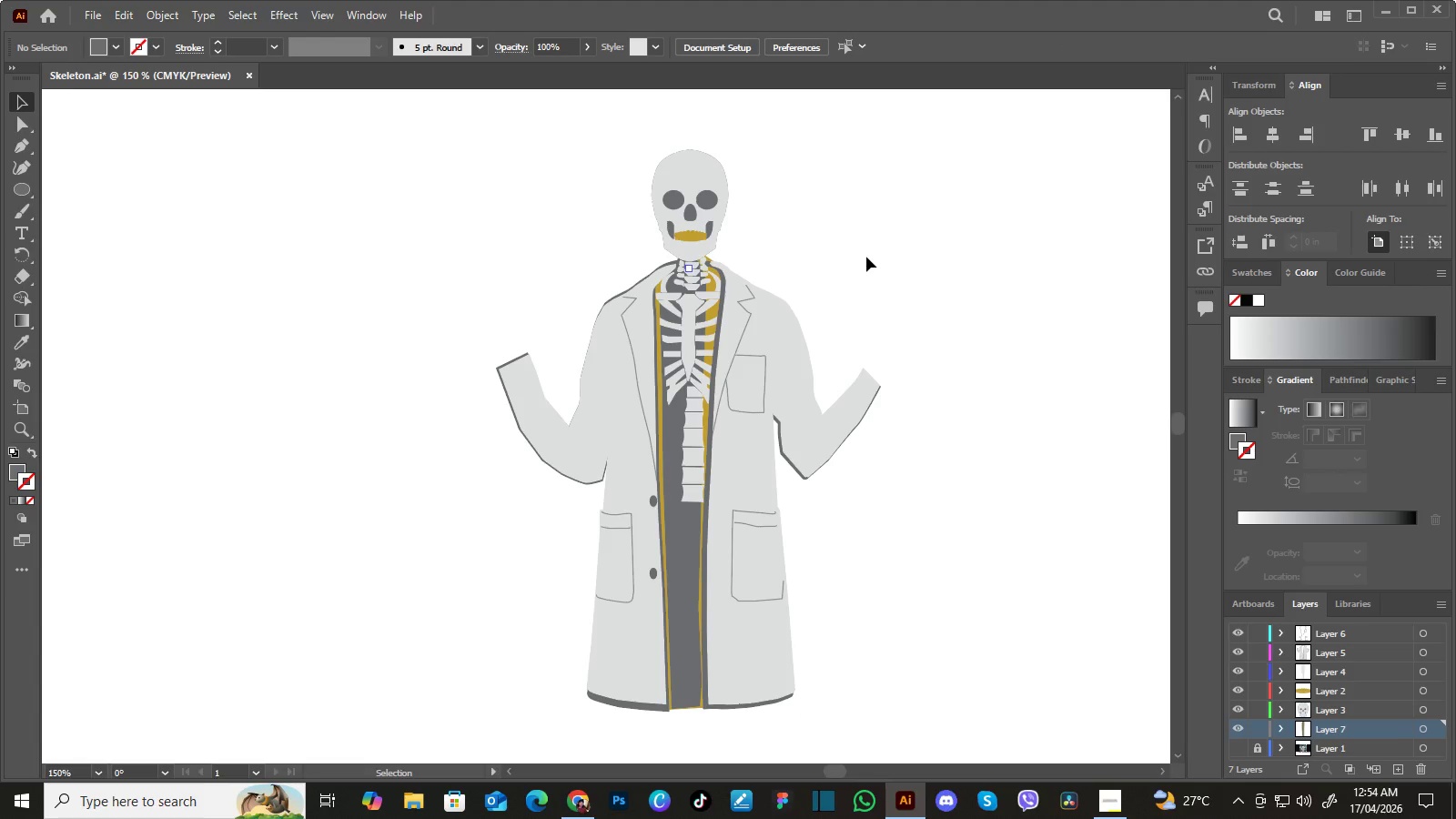 
wait(7.8)
 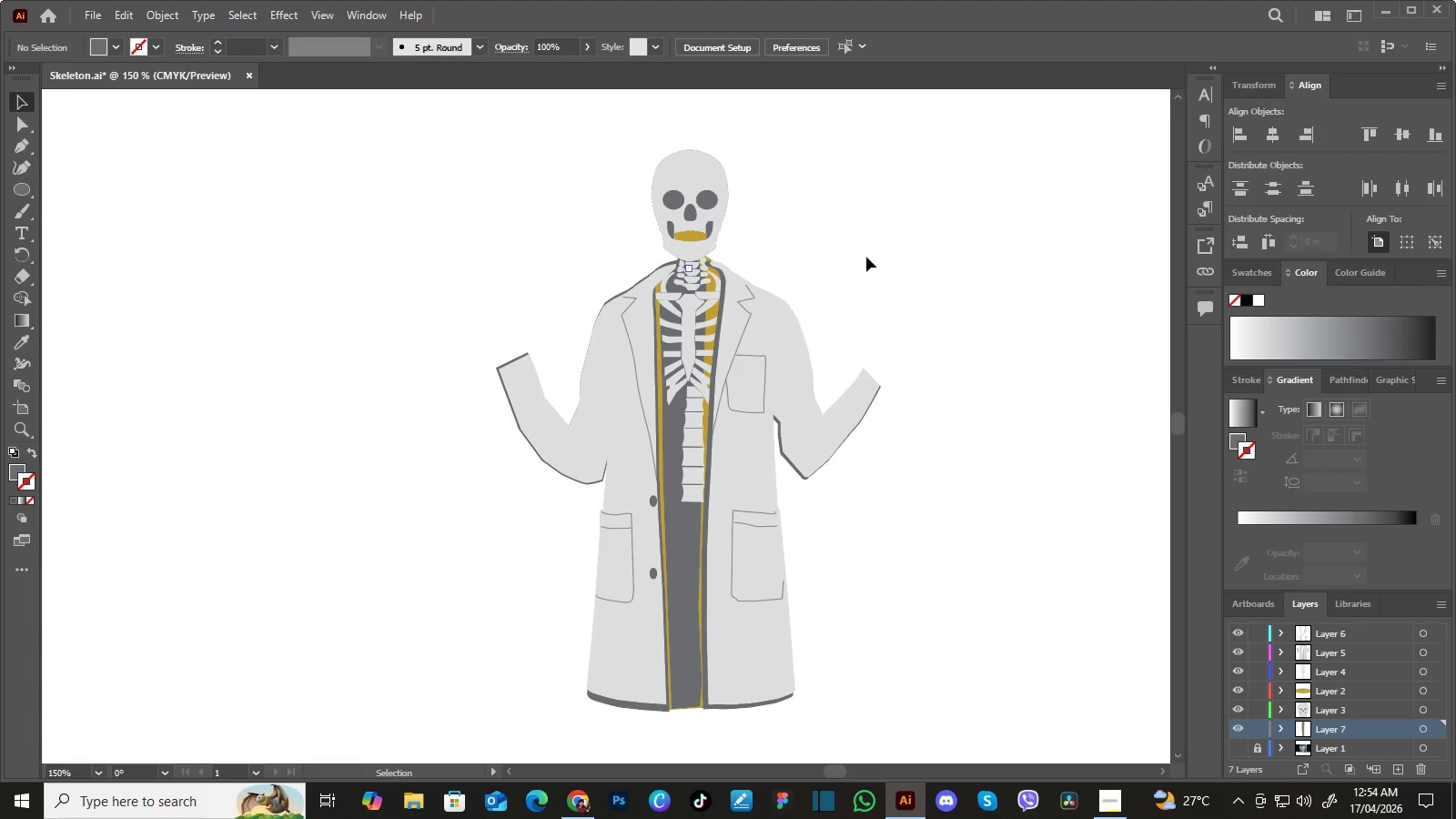 
key(Control+Equal)
 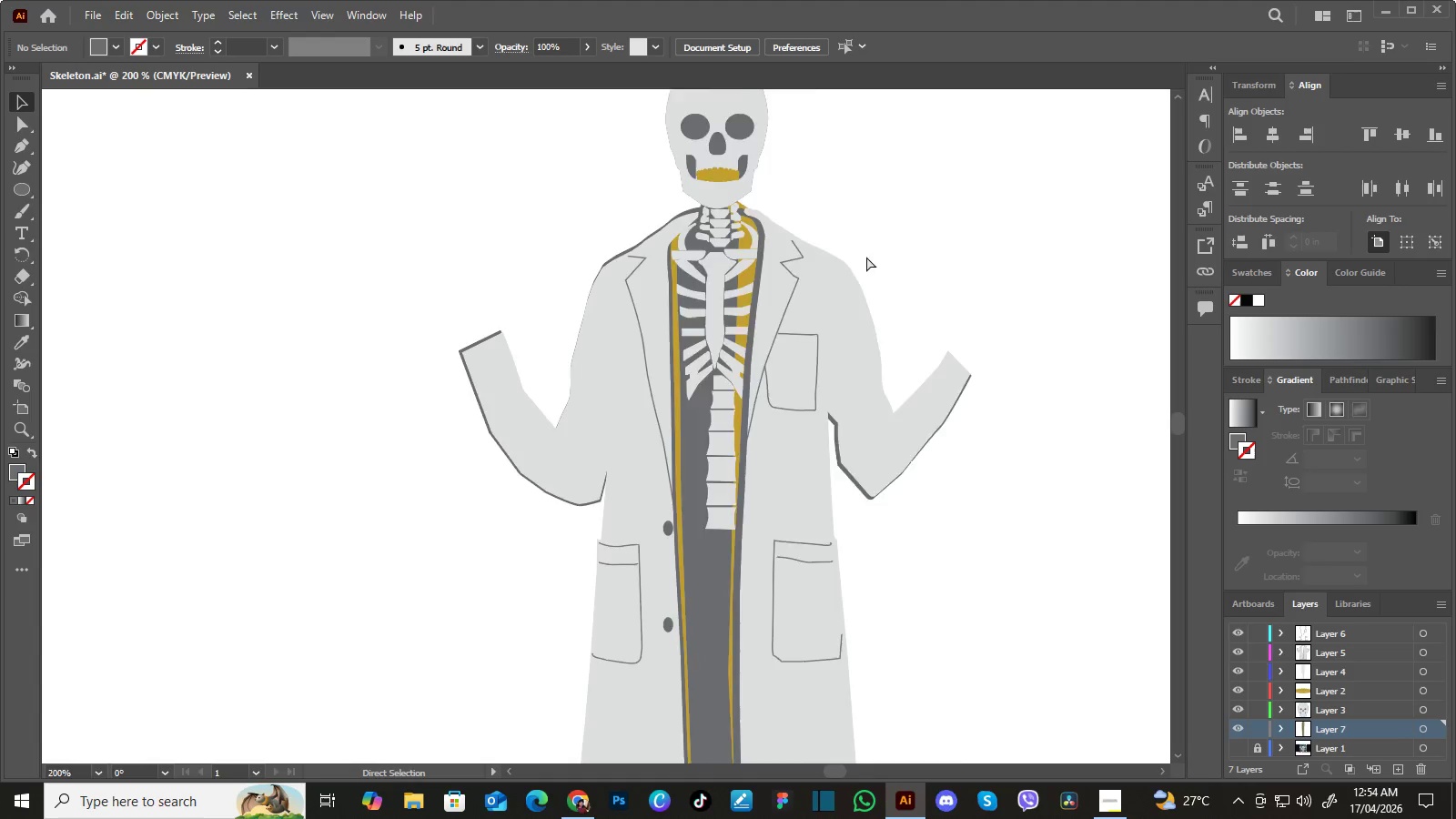 
key(Control+Equal)
 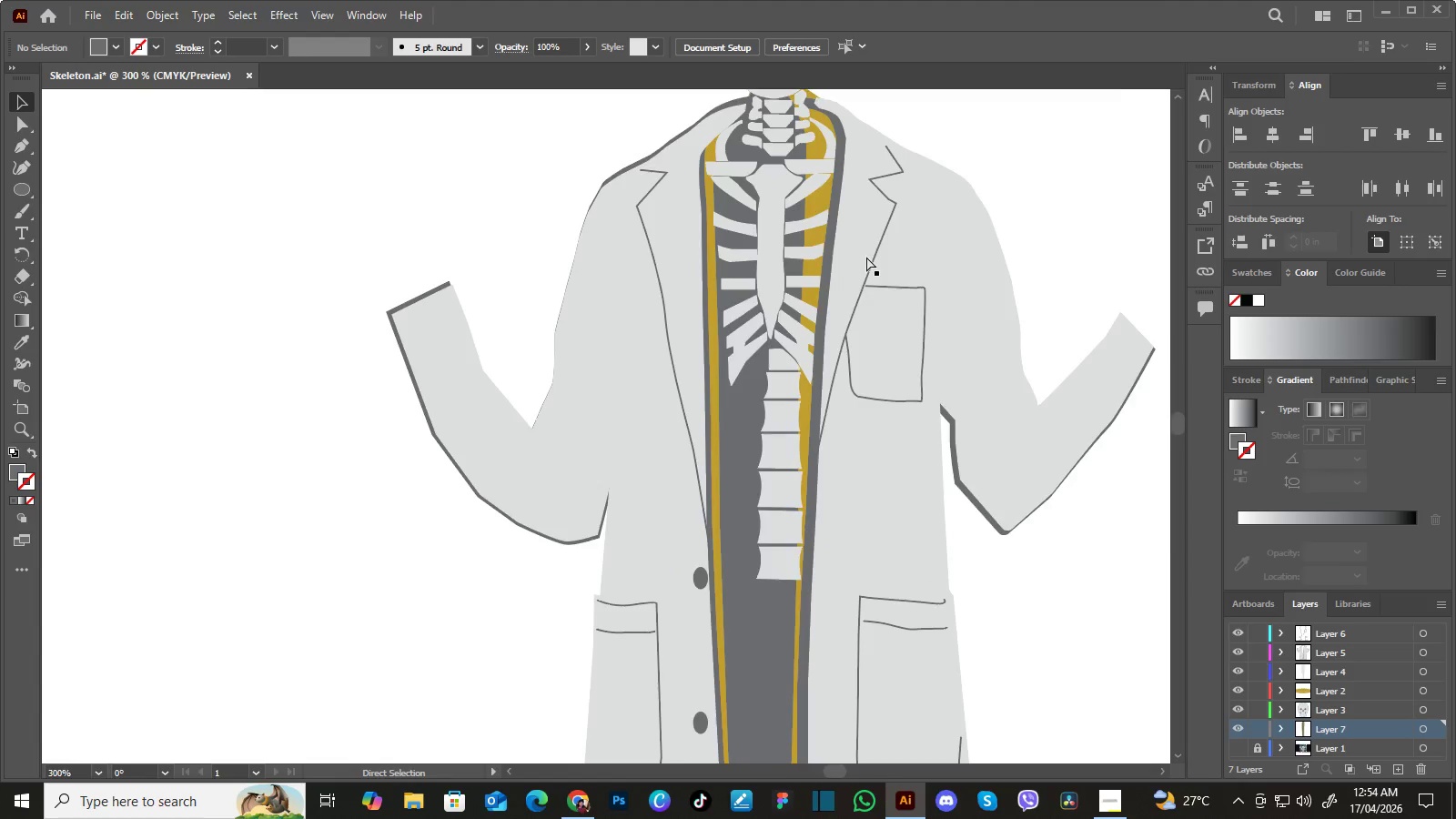 
key(Control+Equal)
 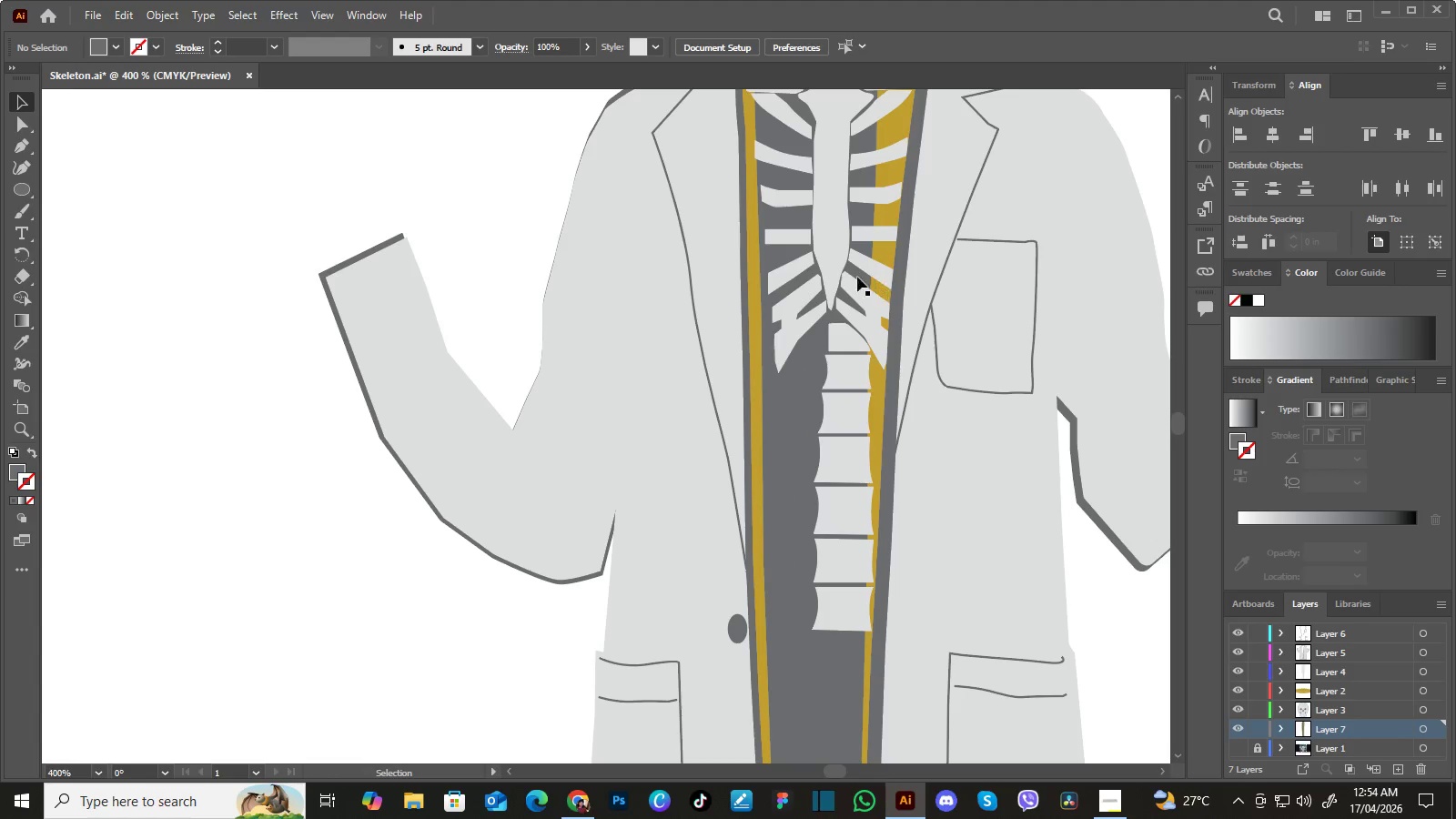 
hold_key(key=Space, duration=1.14)
 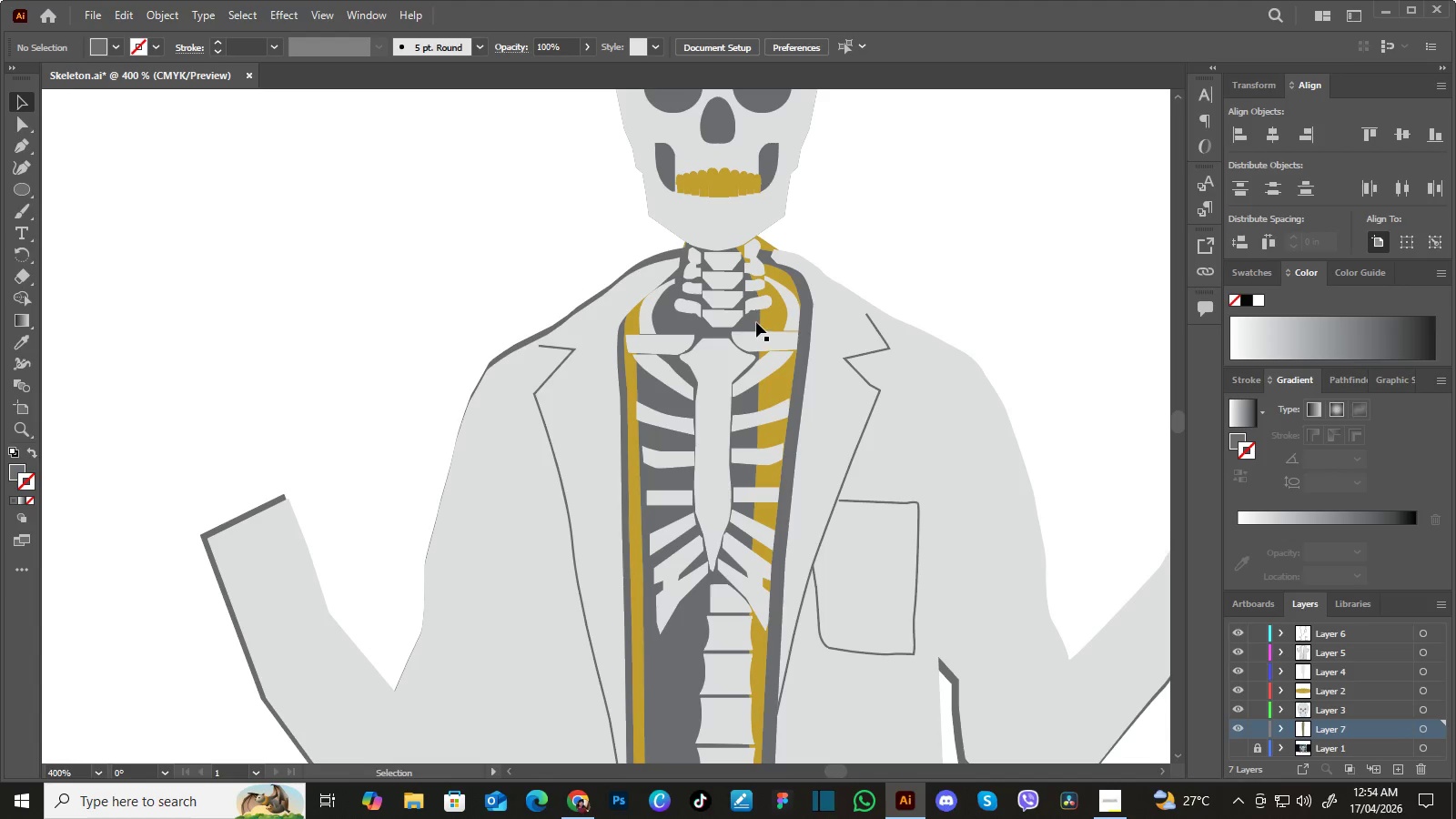 
left_click_drag(start_coordinate=[845, 265], to_coordinate=[738, 489])
 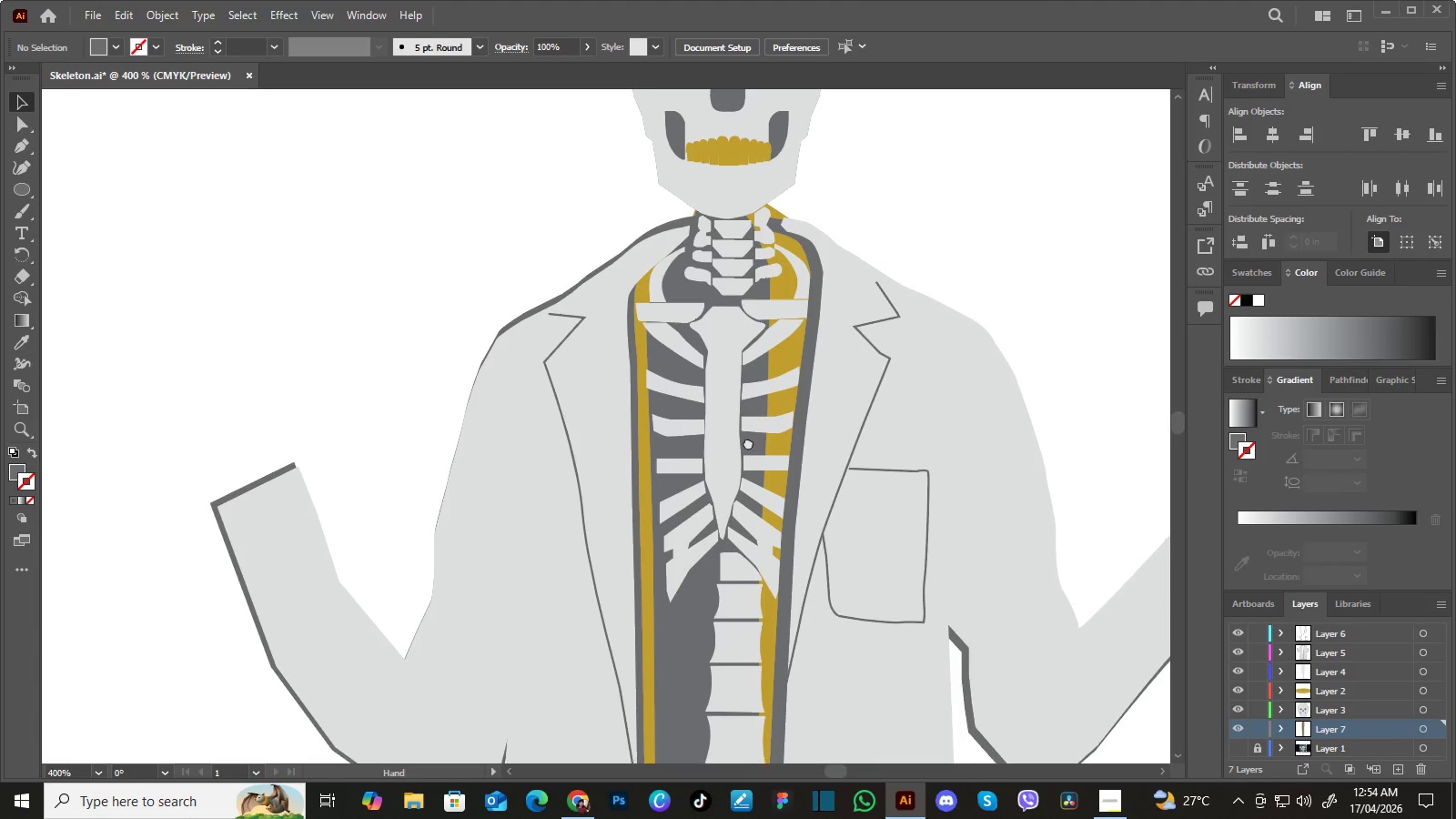 
left_click_drag(start_coordinate=[757, 413], to_coordinate=[745, 451])
 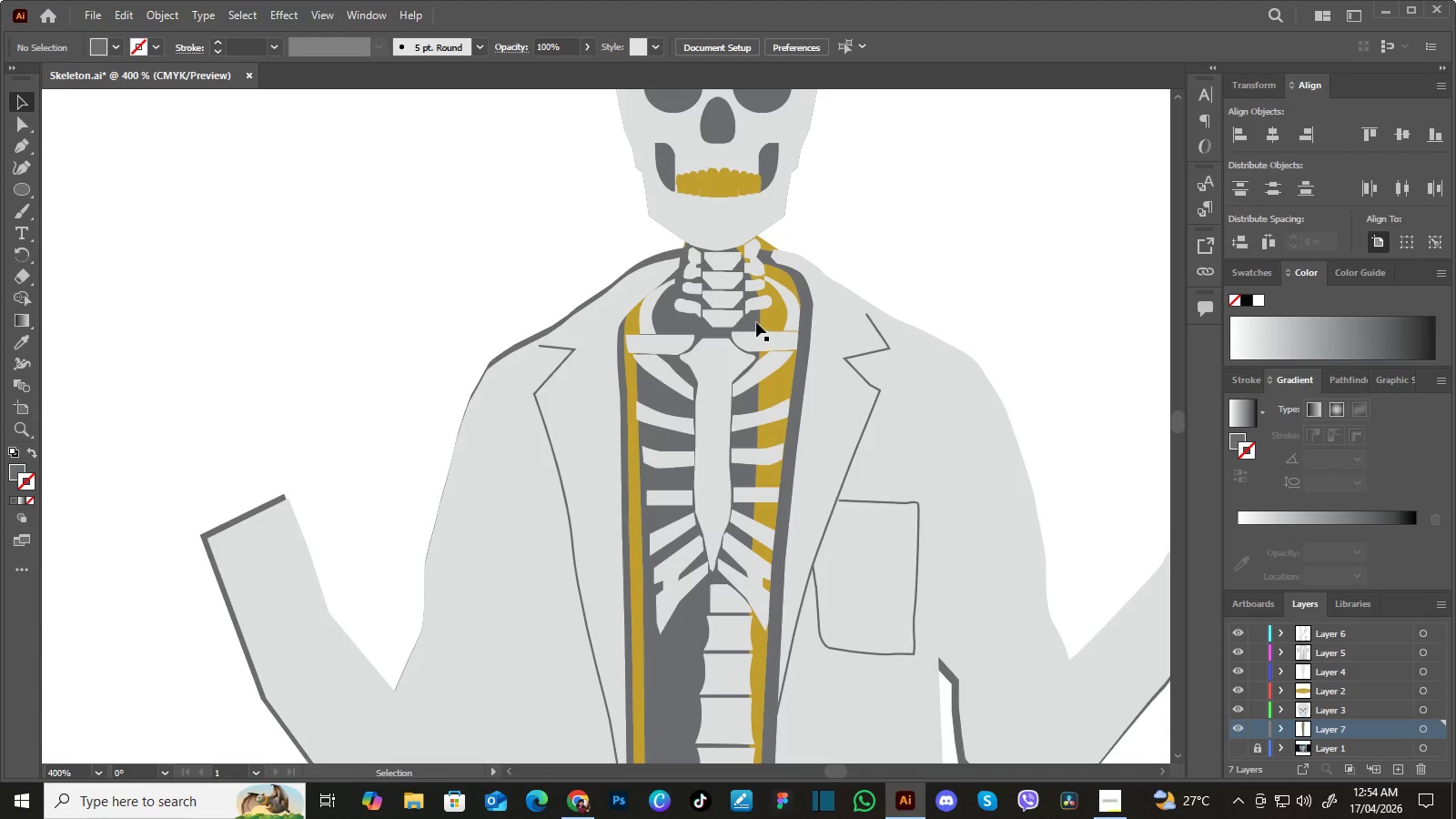 
left_click([752, 321])
 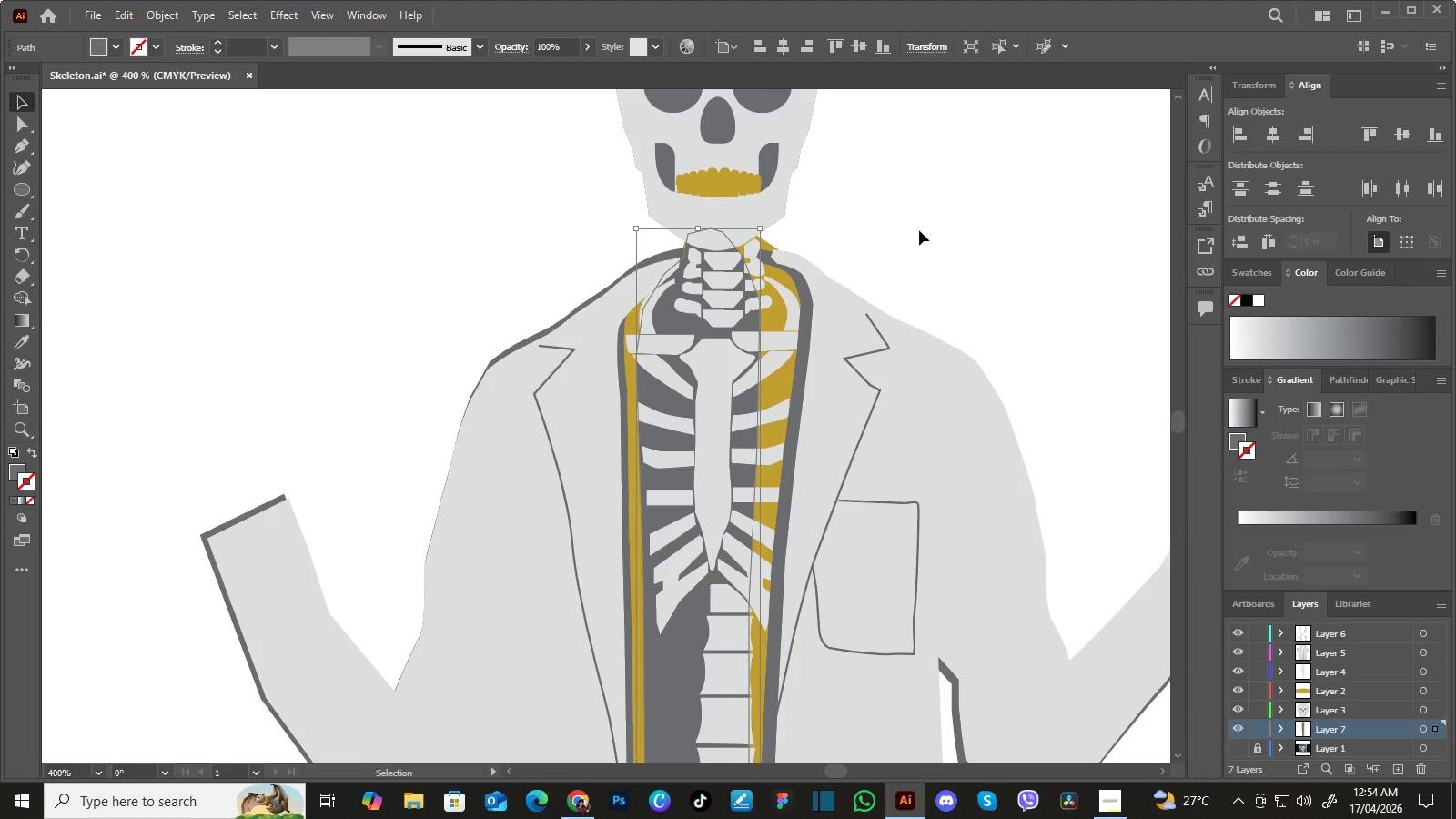 
key(A)
 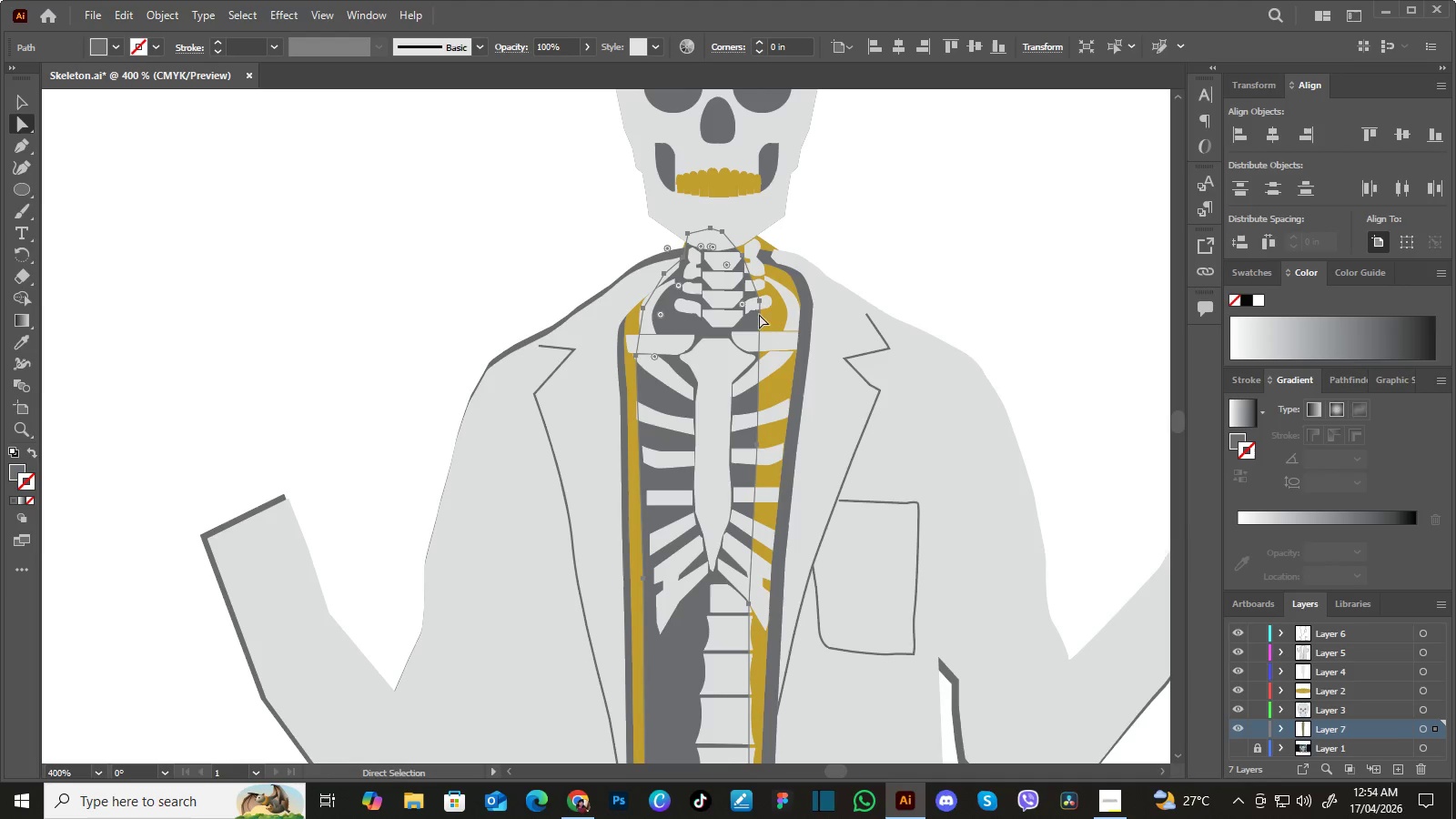 
left_click_drag(start_coordinate=[759, 300], to_coordinate=[770, 308])
 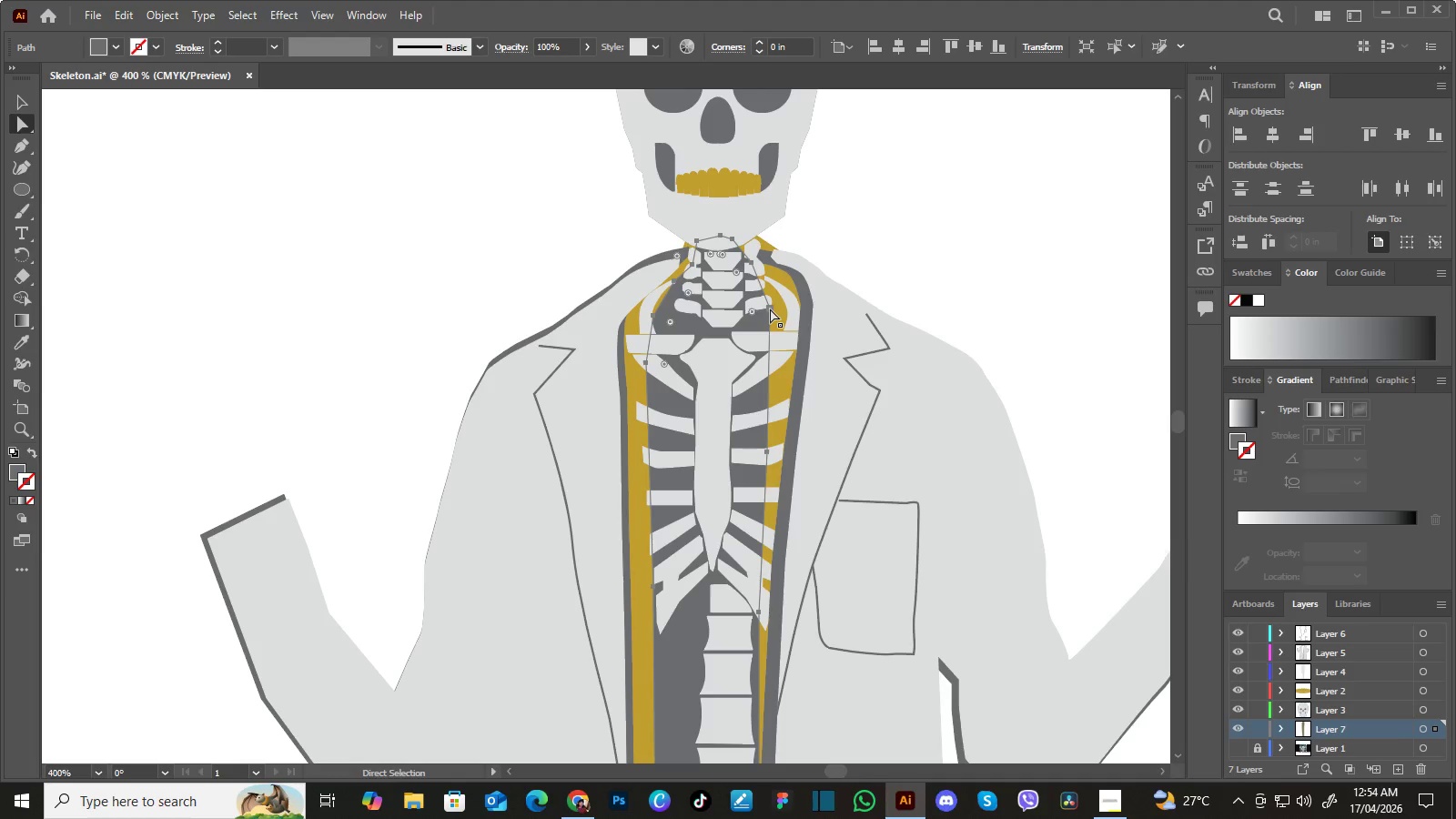 
key(Control+Z)
 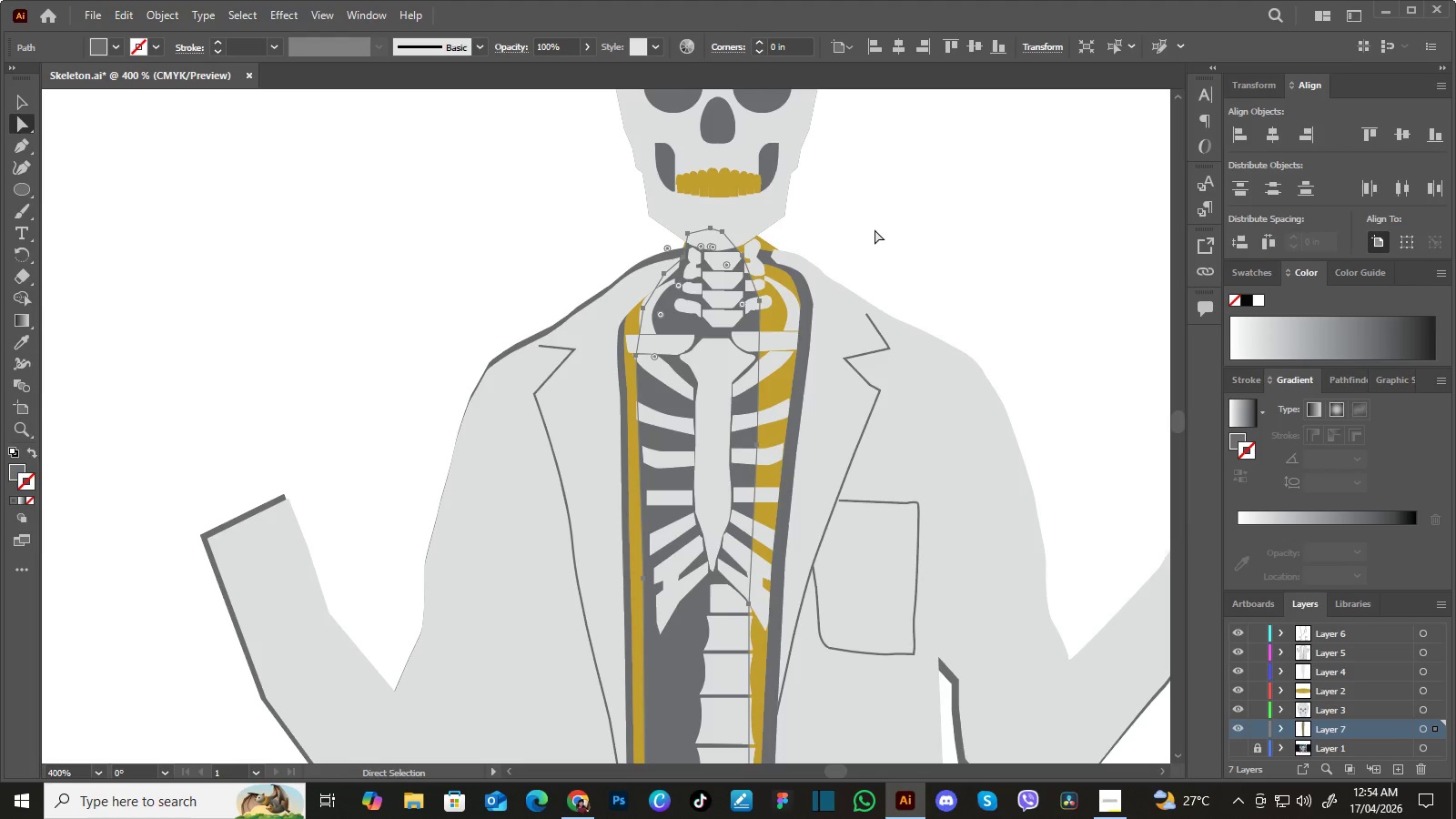 
left_click([876, 228])
 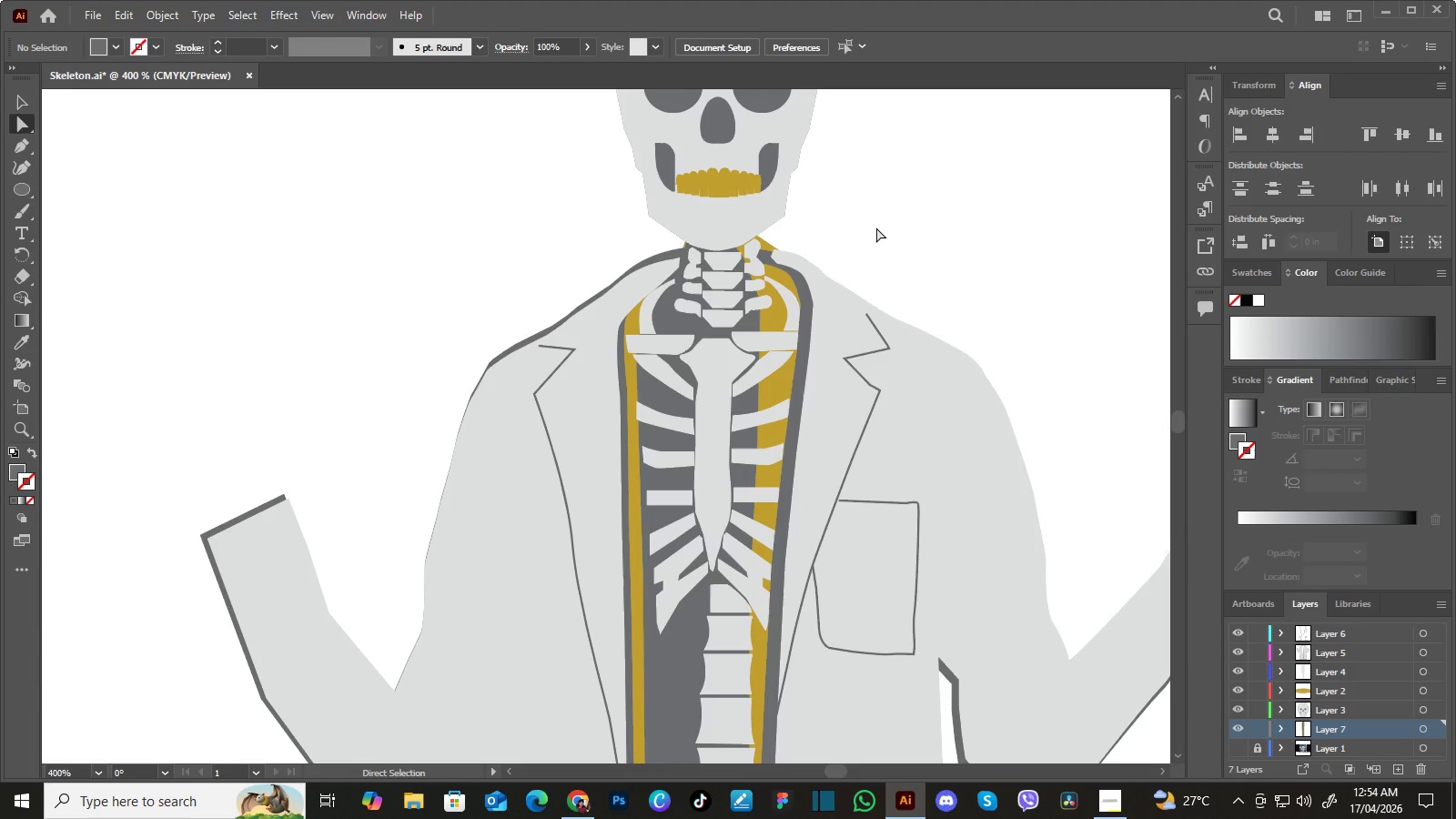 
key(Control+Y)
 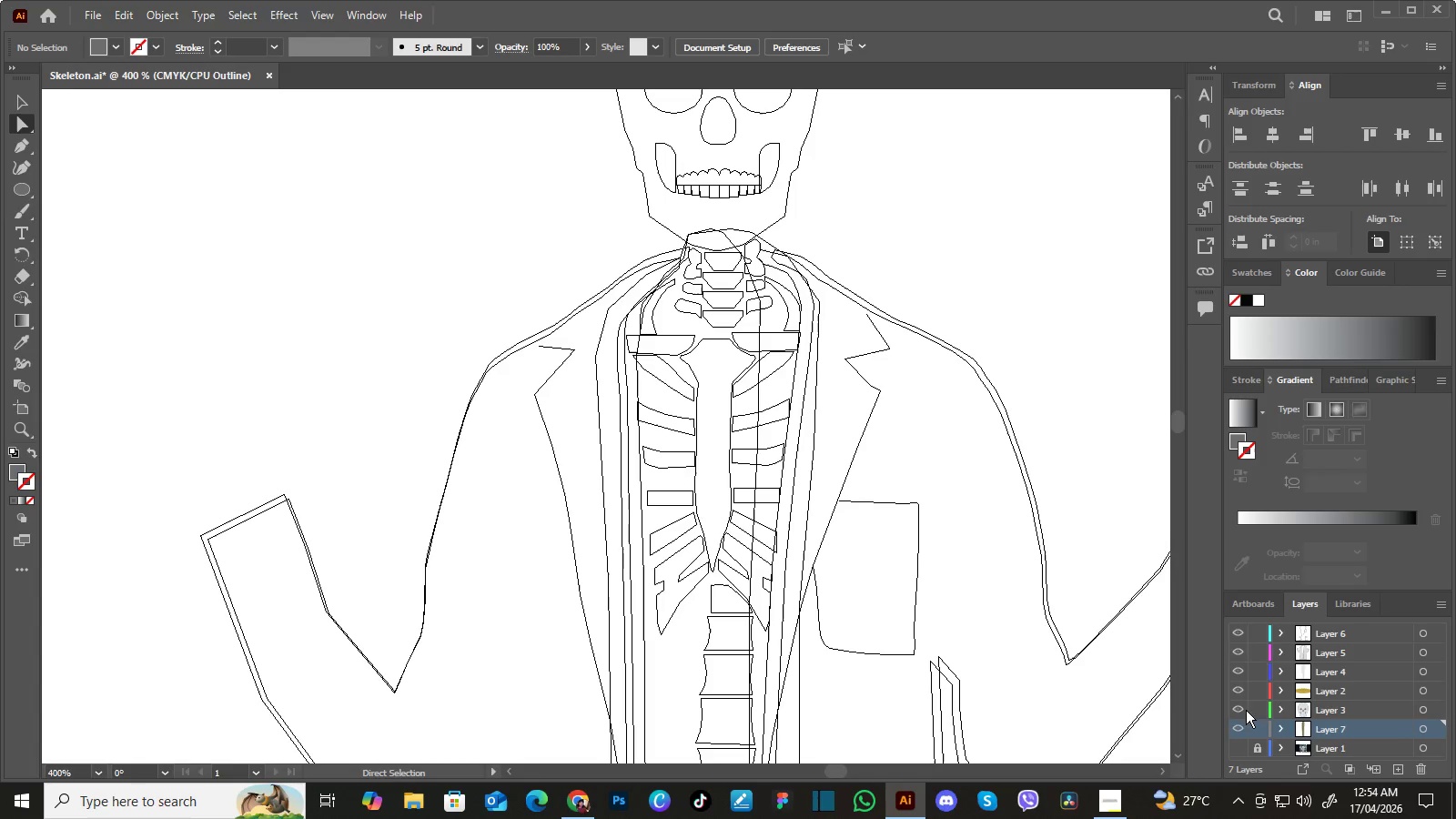 
left_click([1236, 709])
 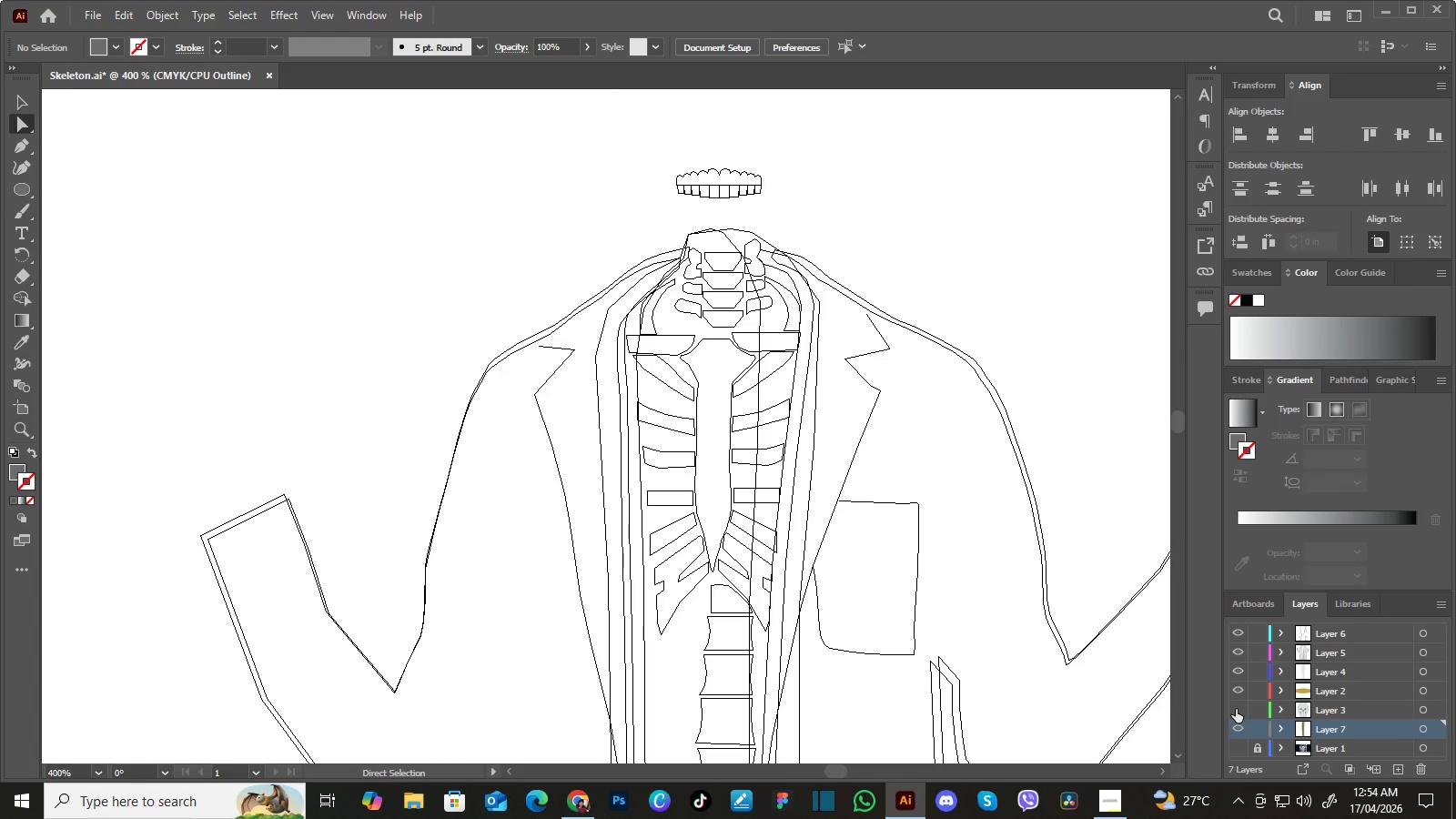 
left_click([1236, 709])
 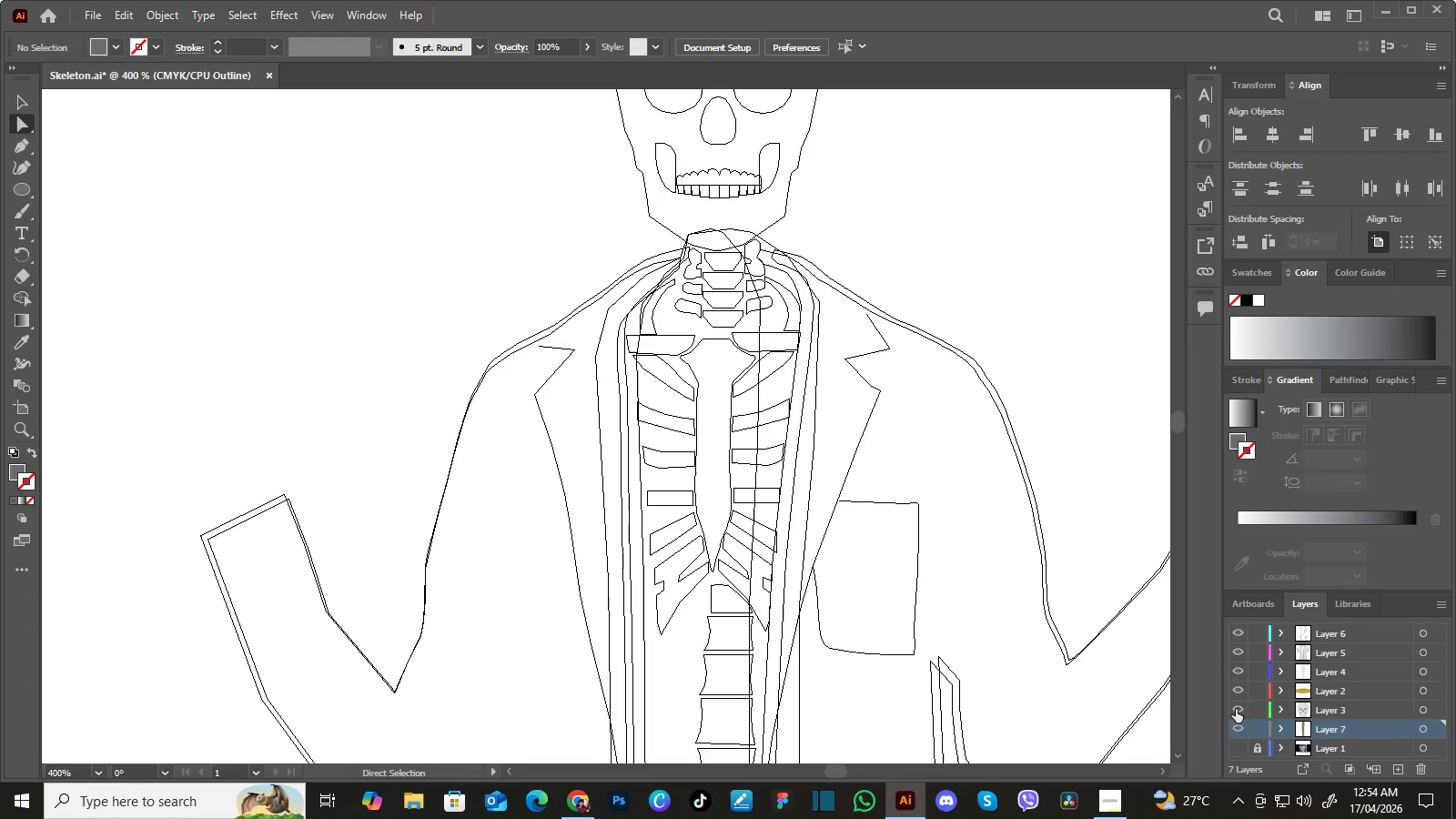 
left_click([1236, 709])
 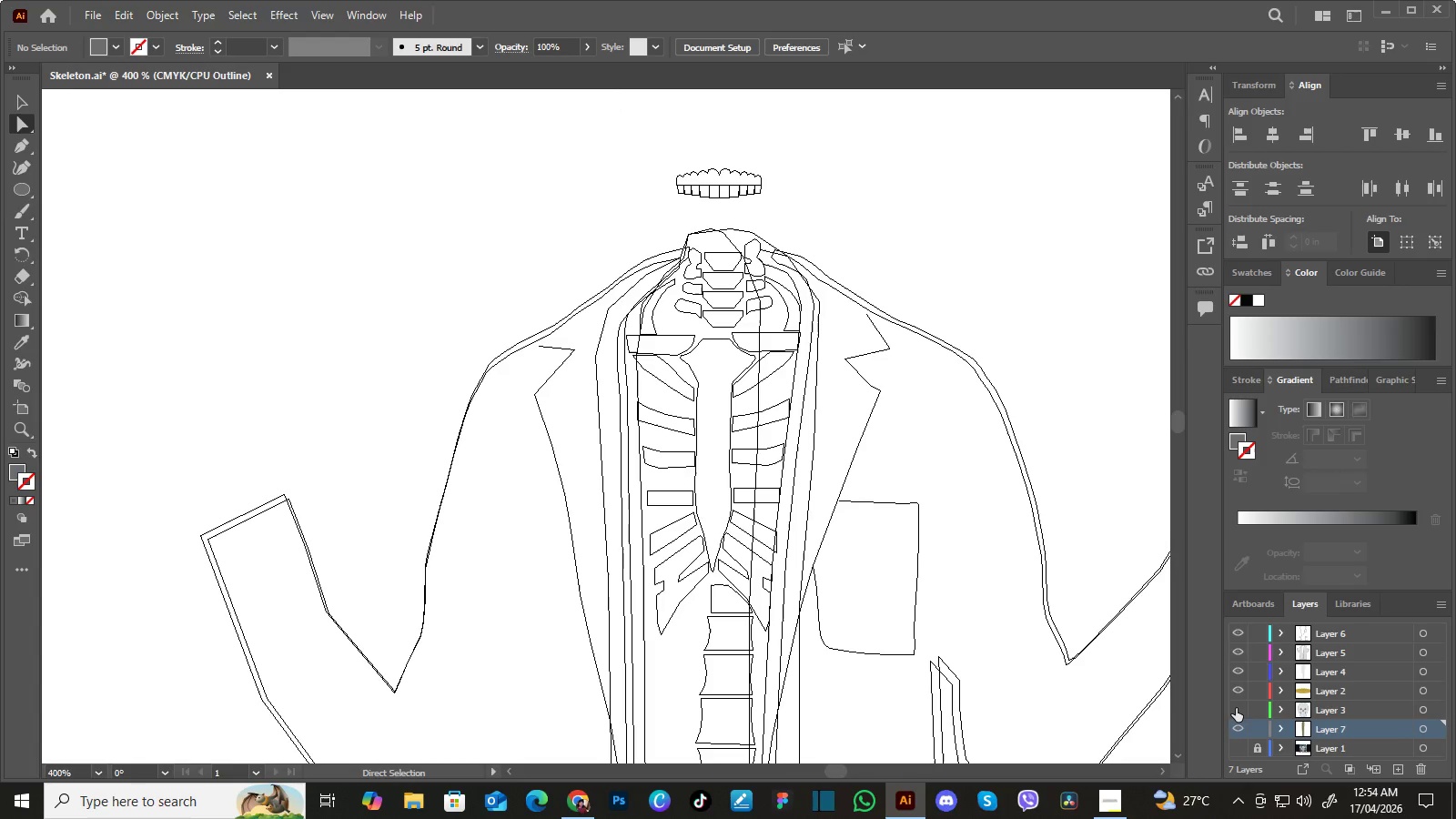 
left_click([1236, 708])
 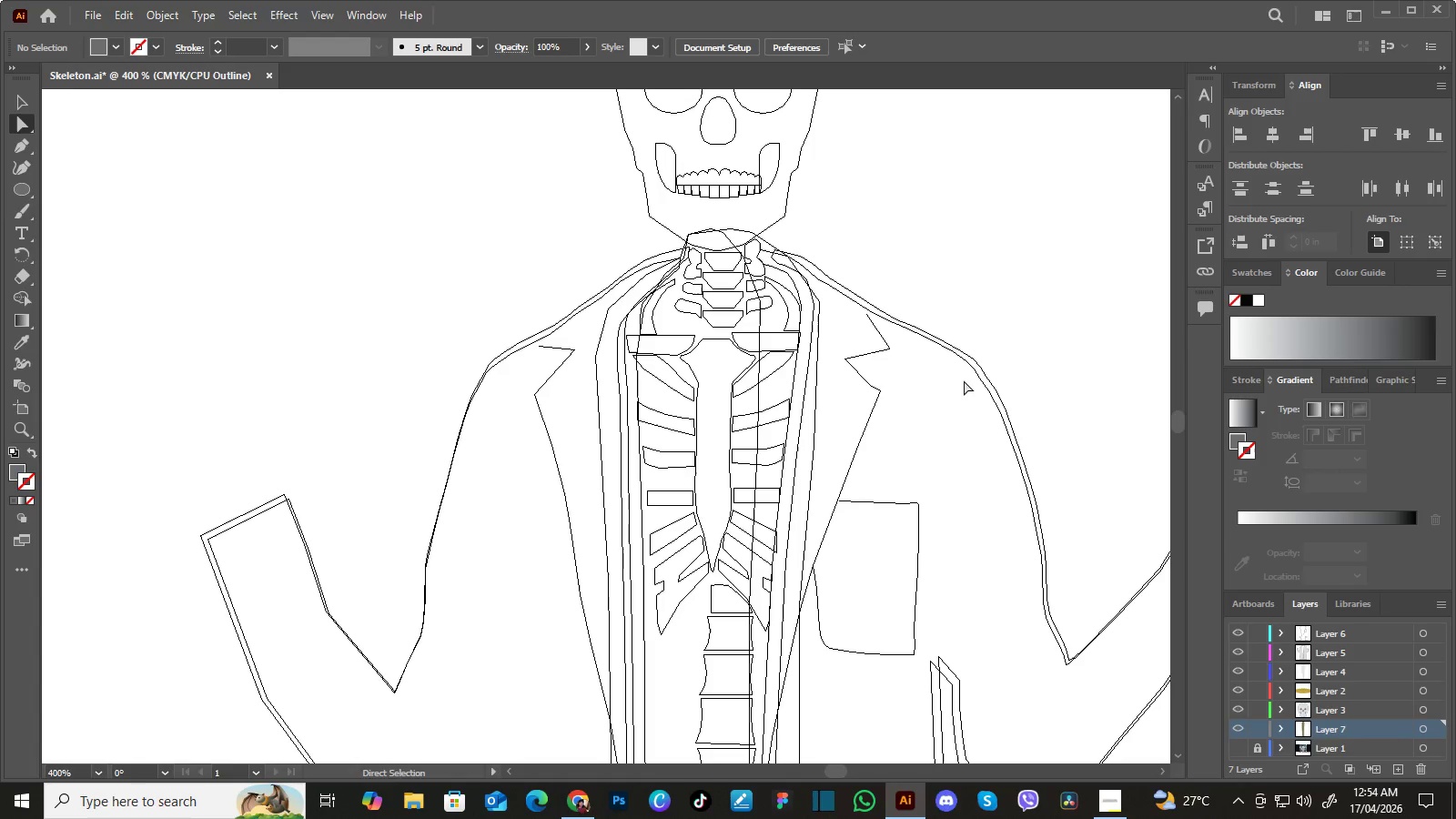 
key(Control+Y)
 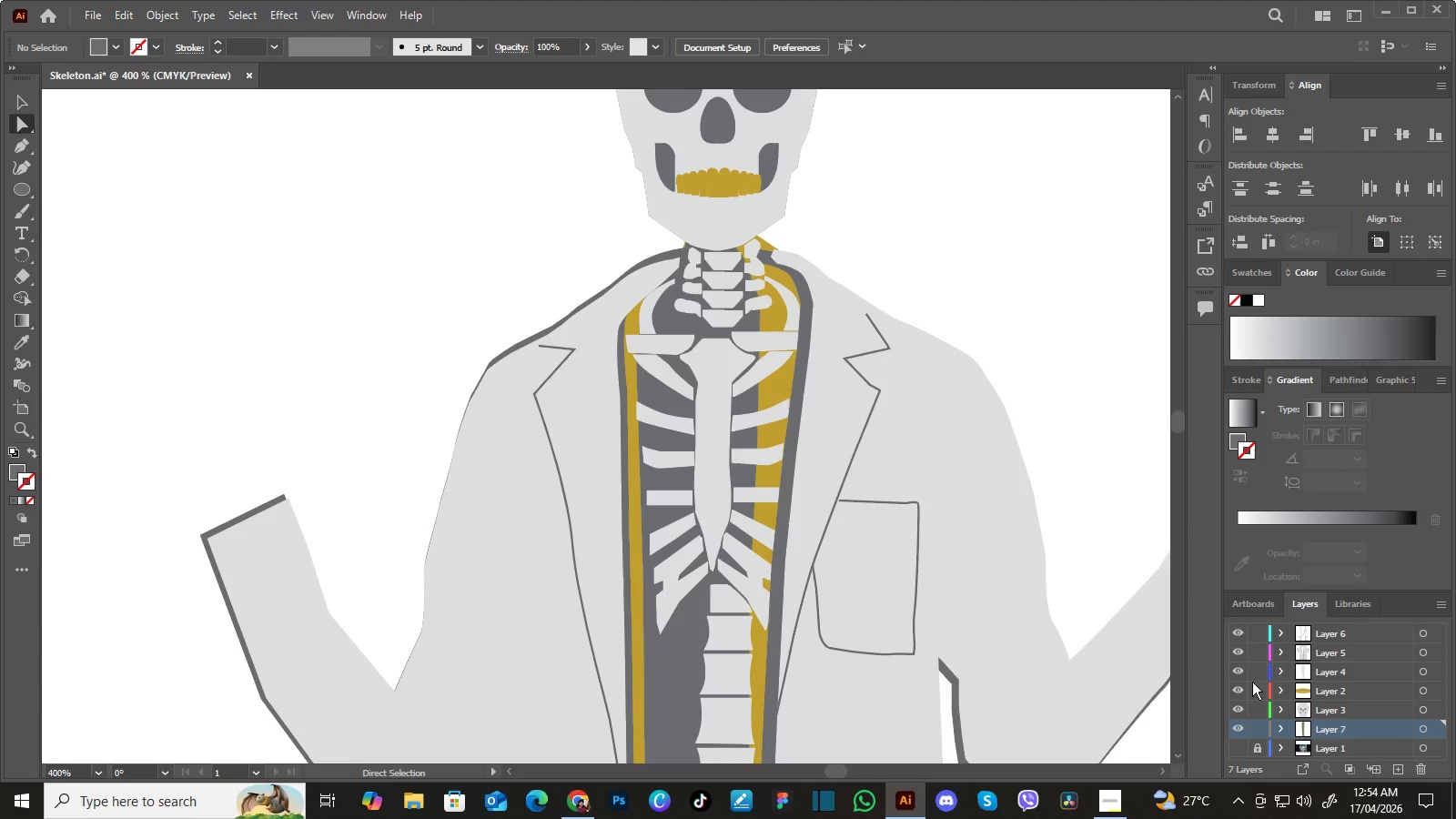 
left_click([1239, 652])
 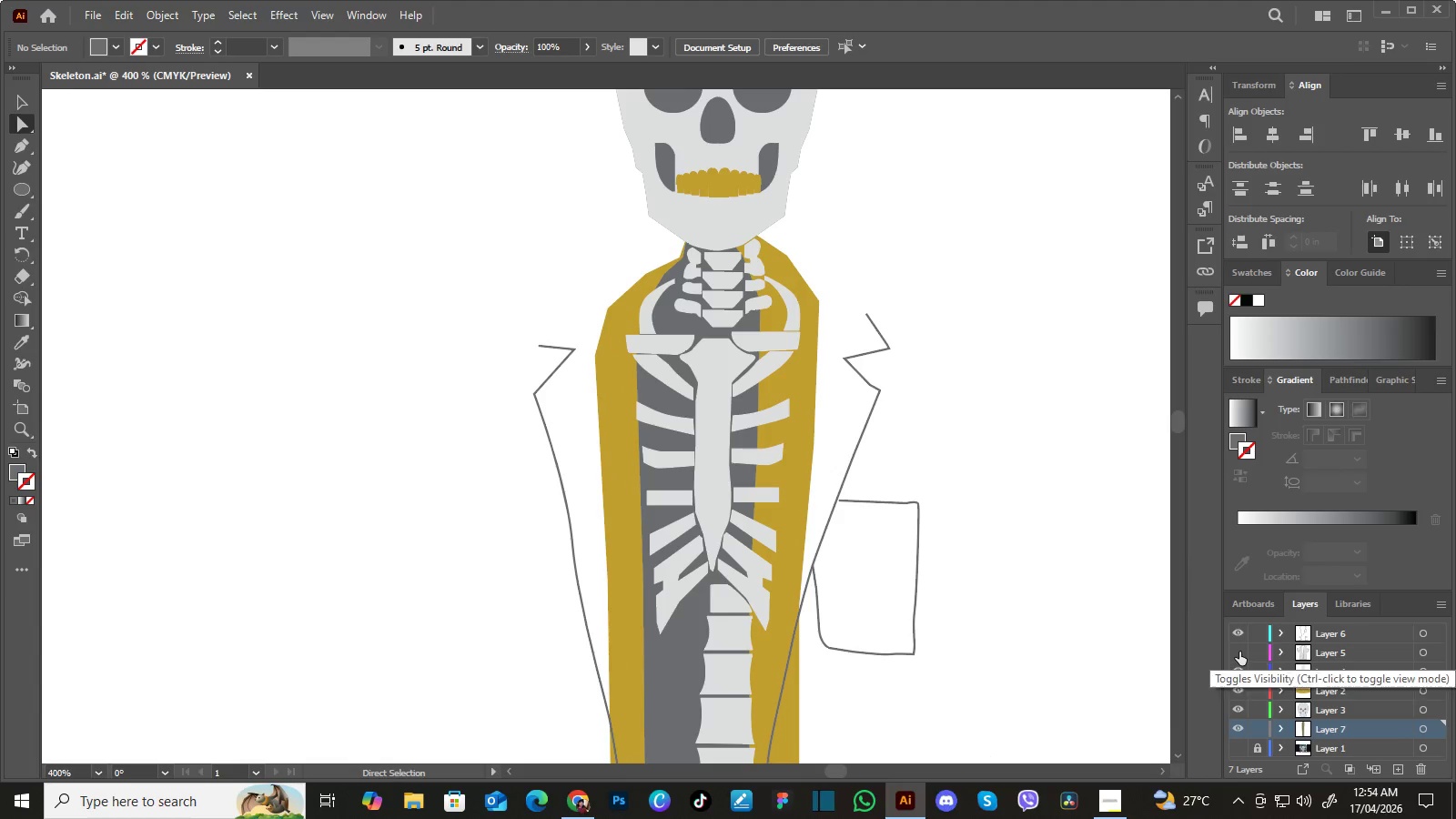 
left_click([1239, 652])
 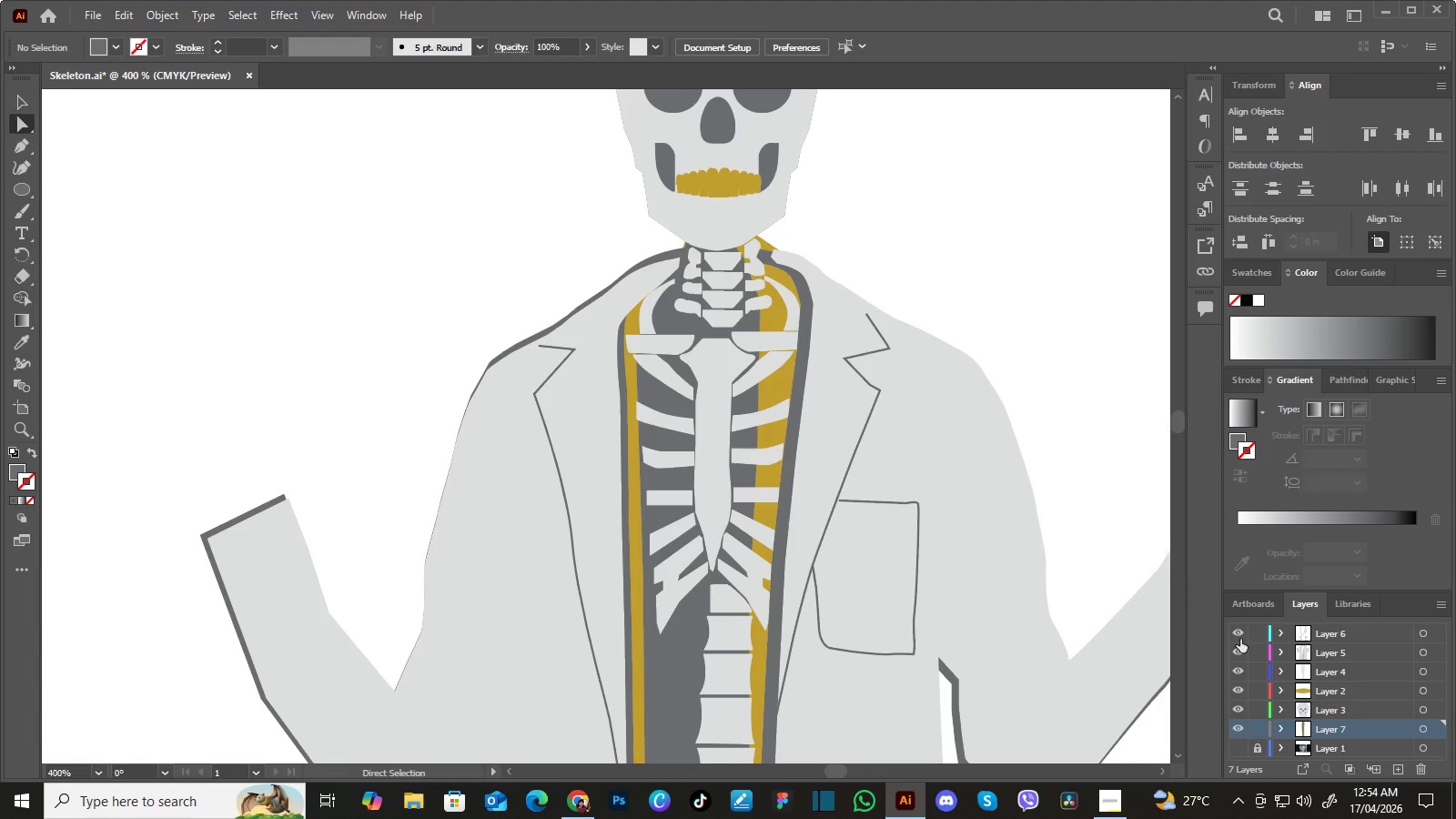 
left_click([1240, 633])
 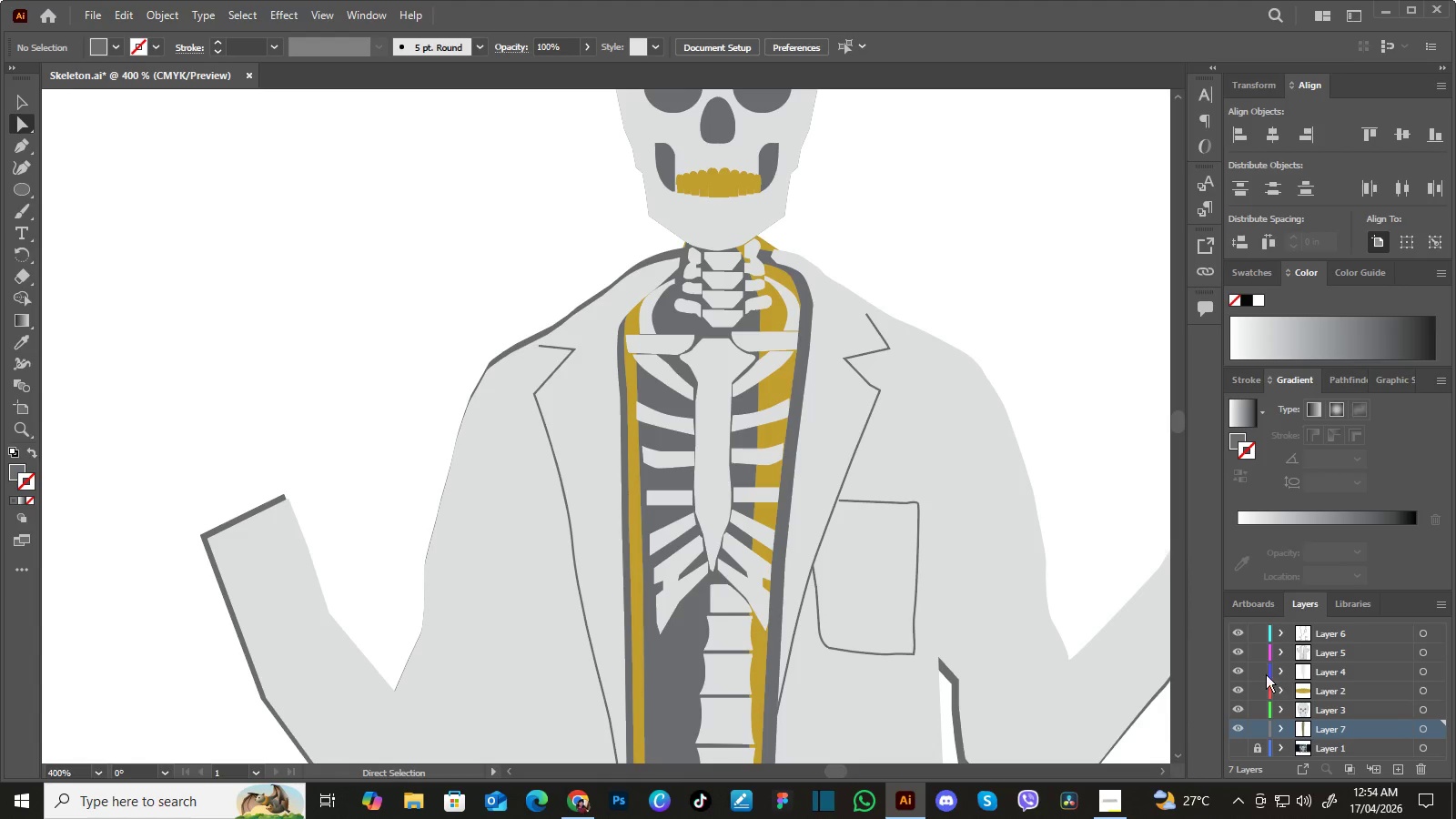 
left_click([1237, 667])
 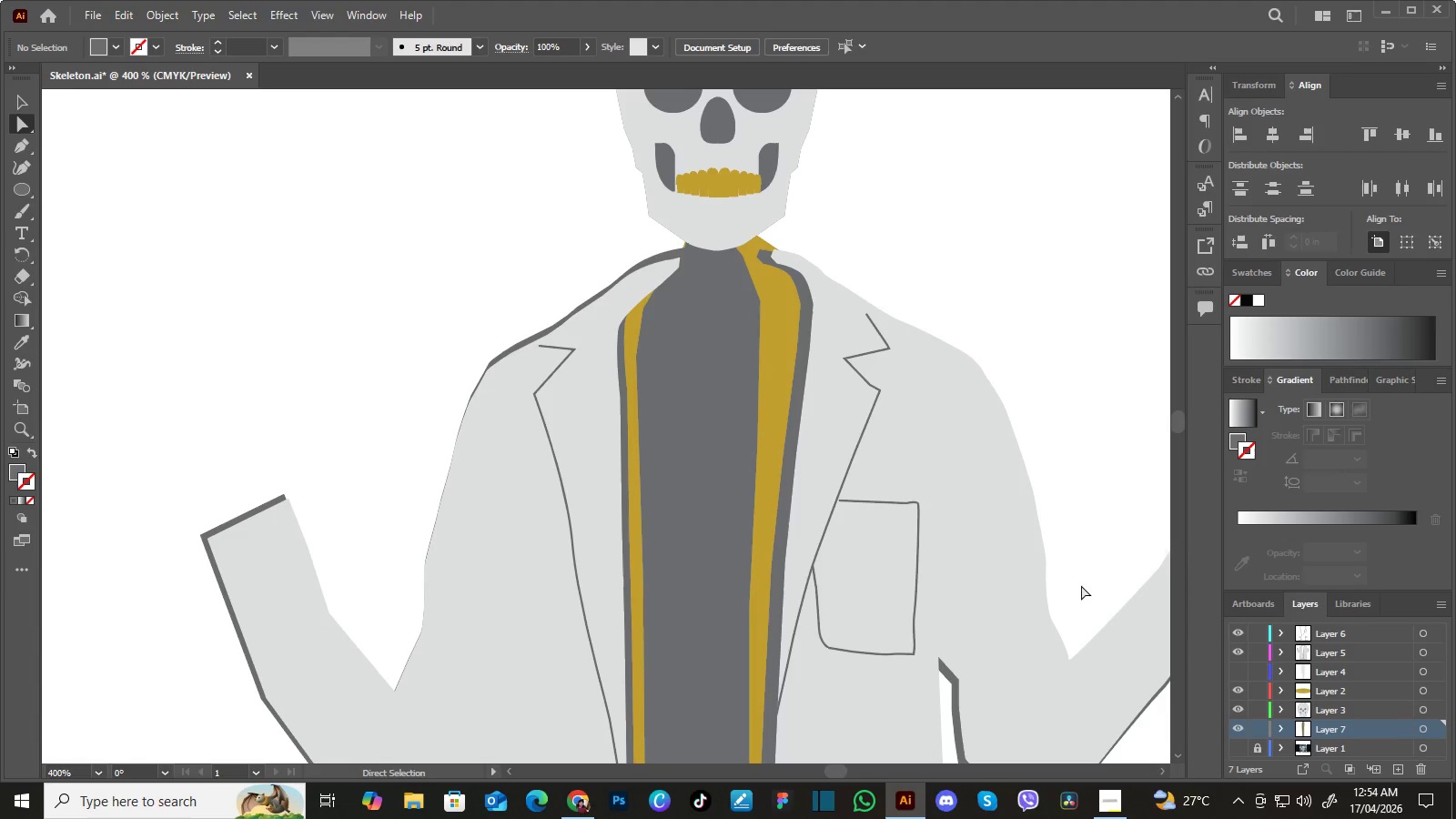 
hold_key(key=Space, duration=1.52)
 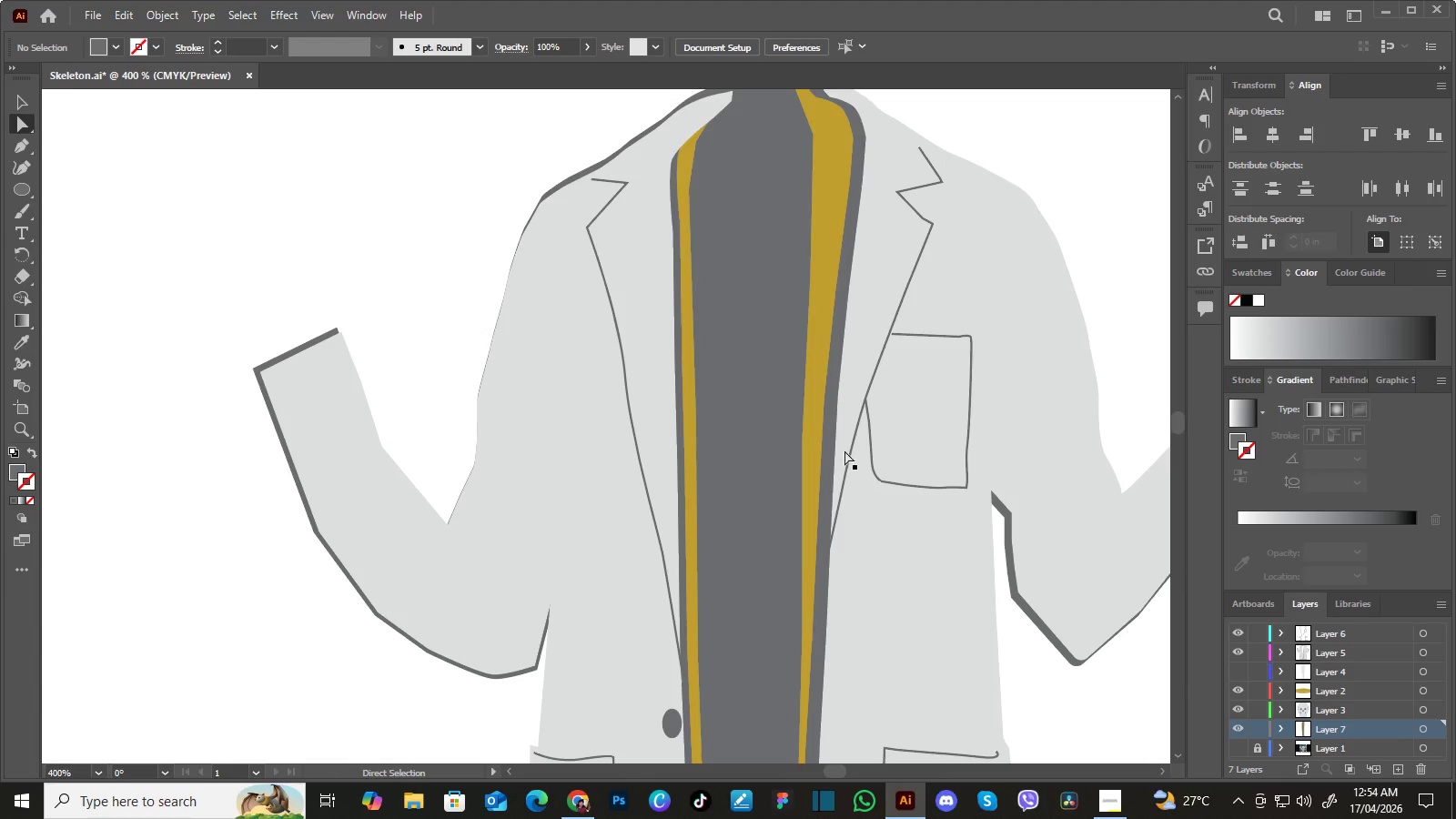 
left_click_drag(start_coordinate=[1077, 551], to_coordinate=[1105, 446])
 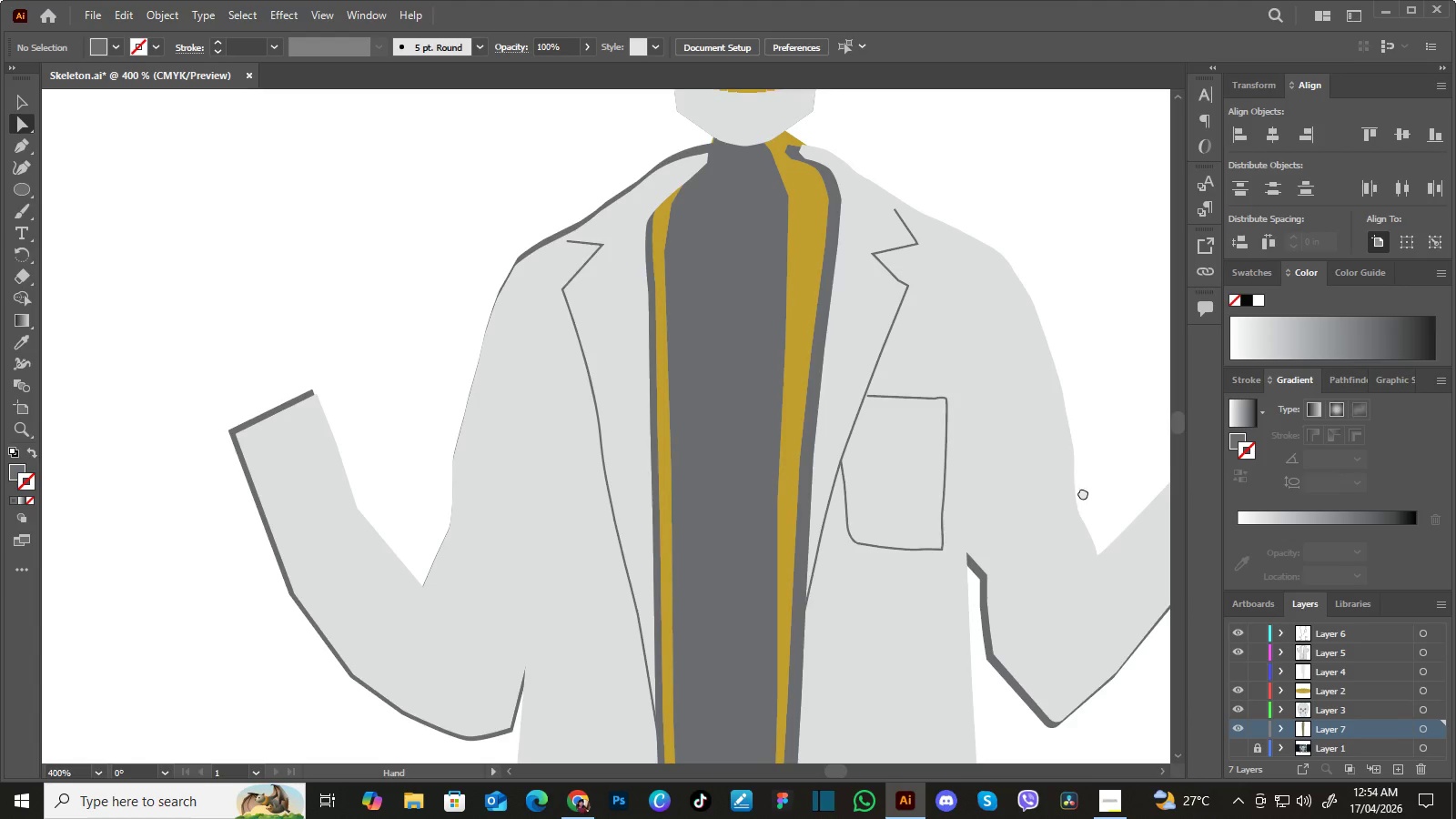 
left_click_drag(start_coordinate=[1083, 492], to_coordinate=[1089, 453])
 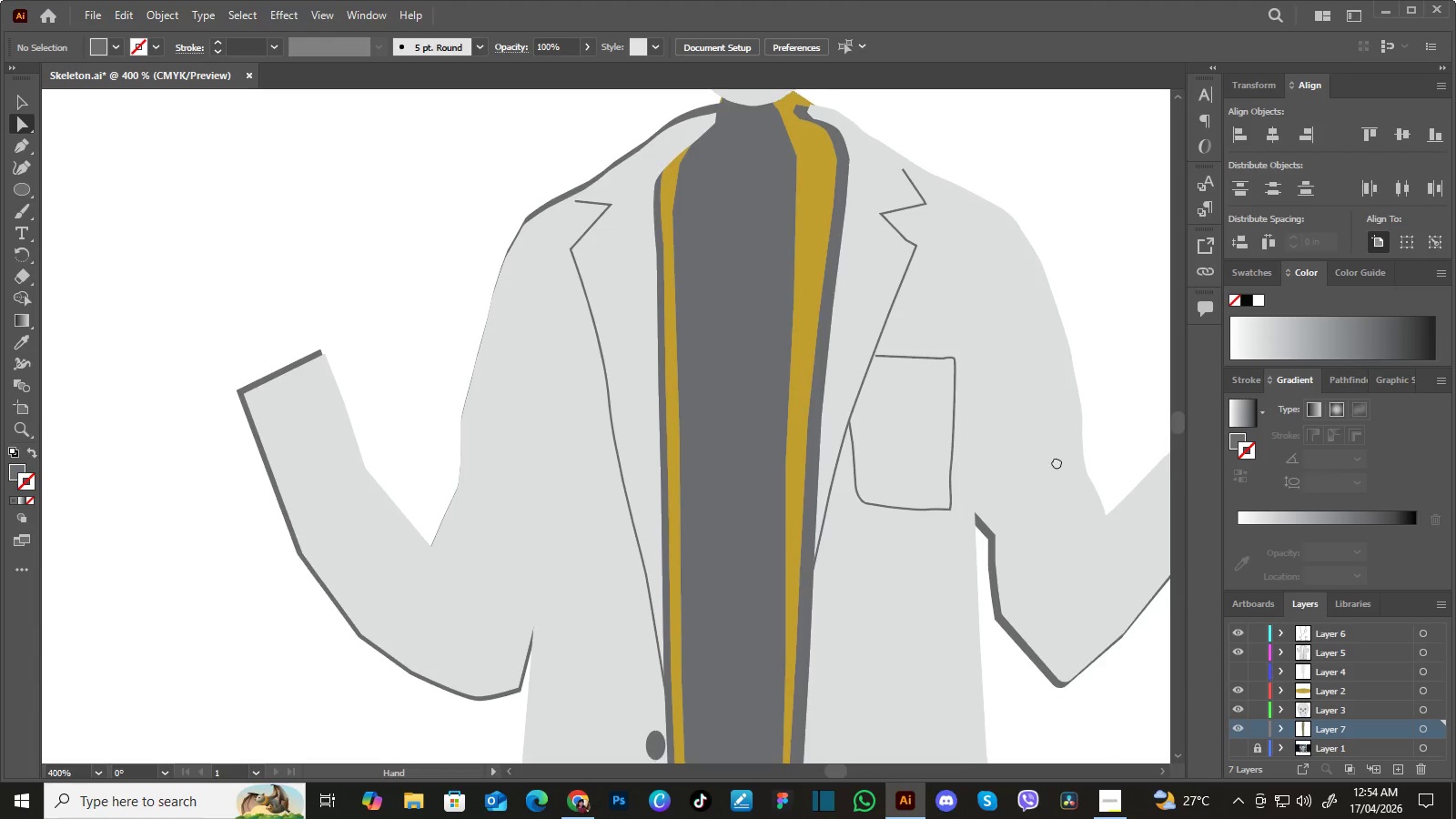 
left_click_drag(start_coordinate=[1044, 478], to_coordinate=[1062, 452])
 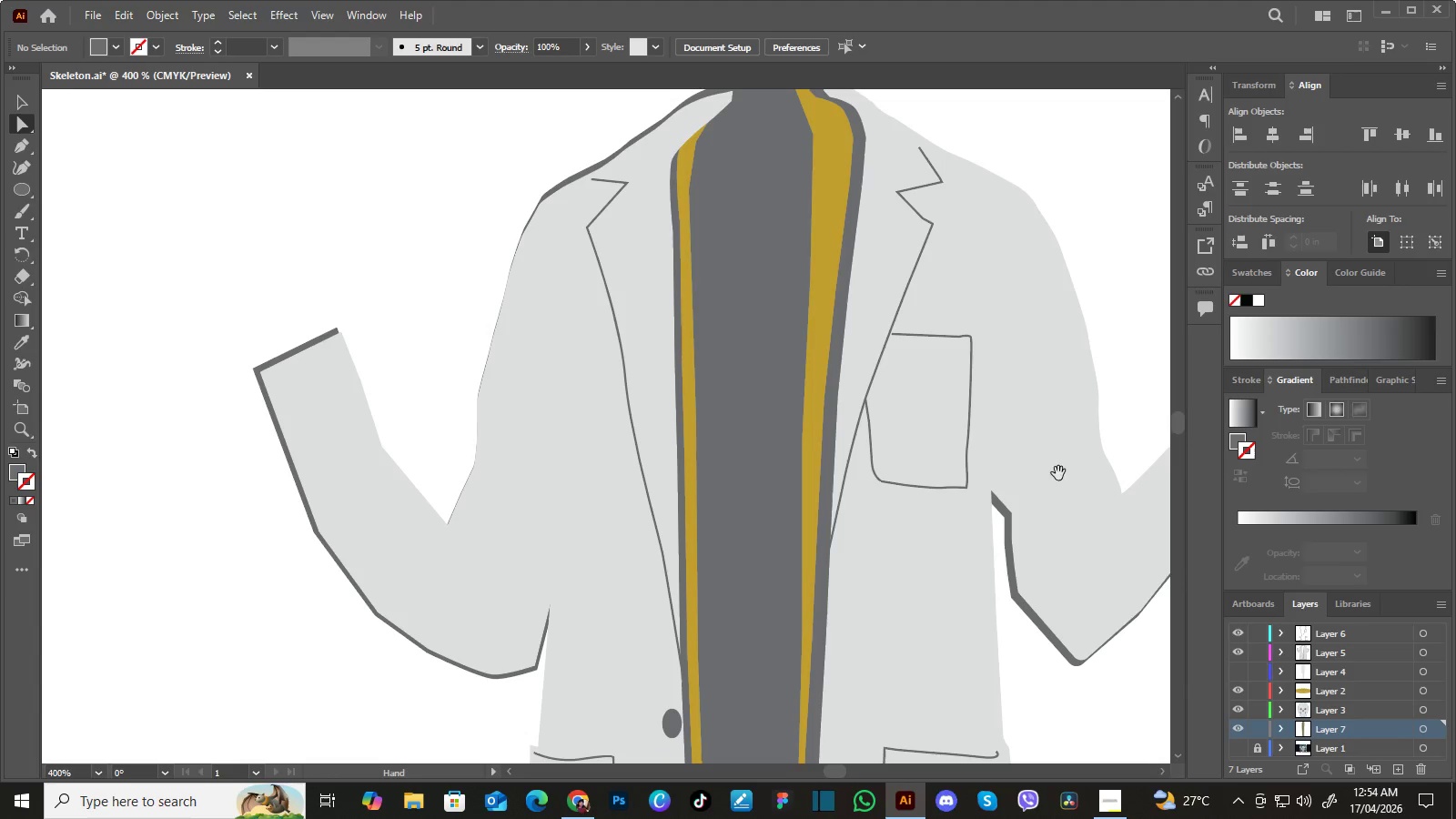 
key(Space)
 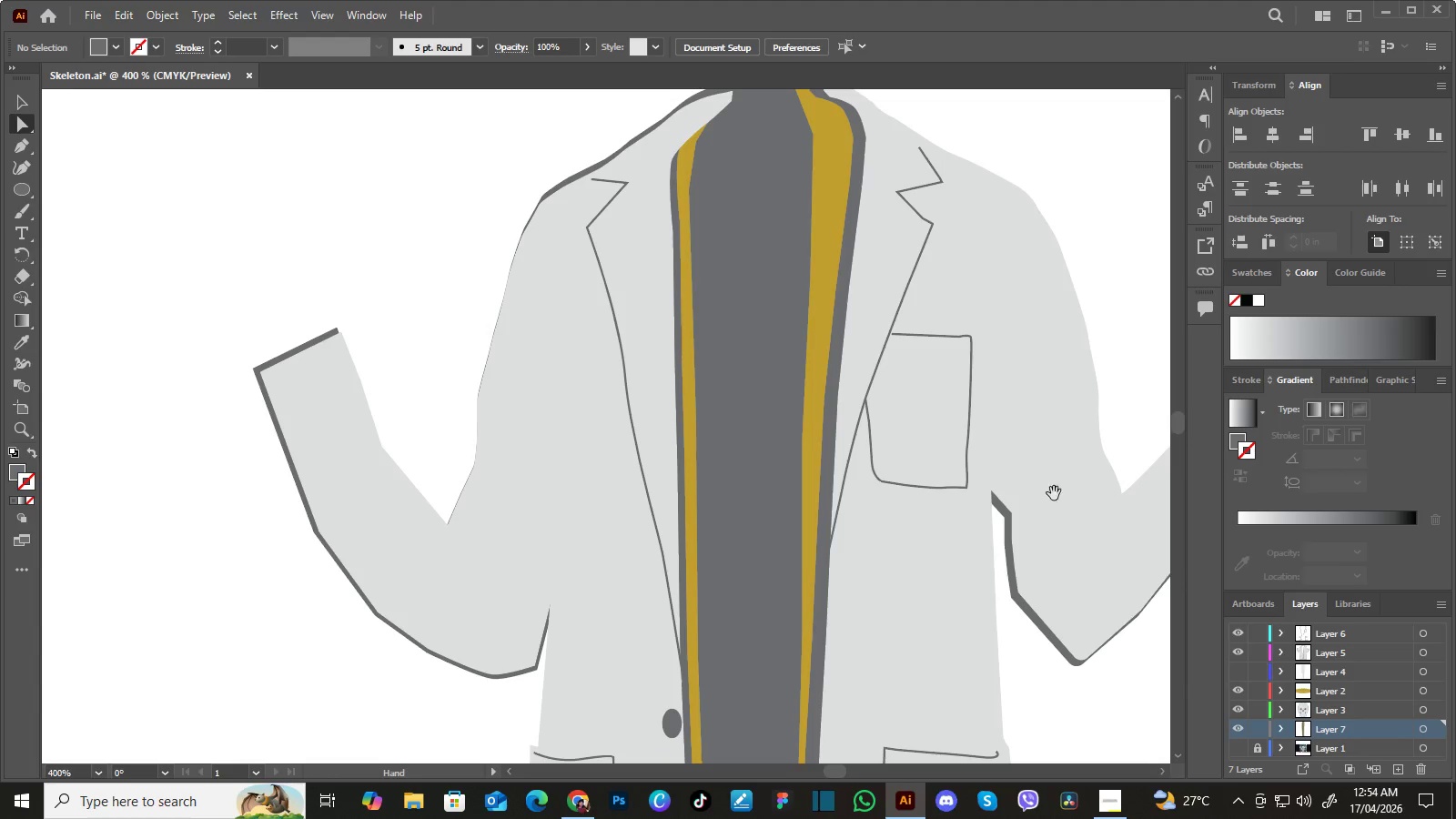 
key(Space)
 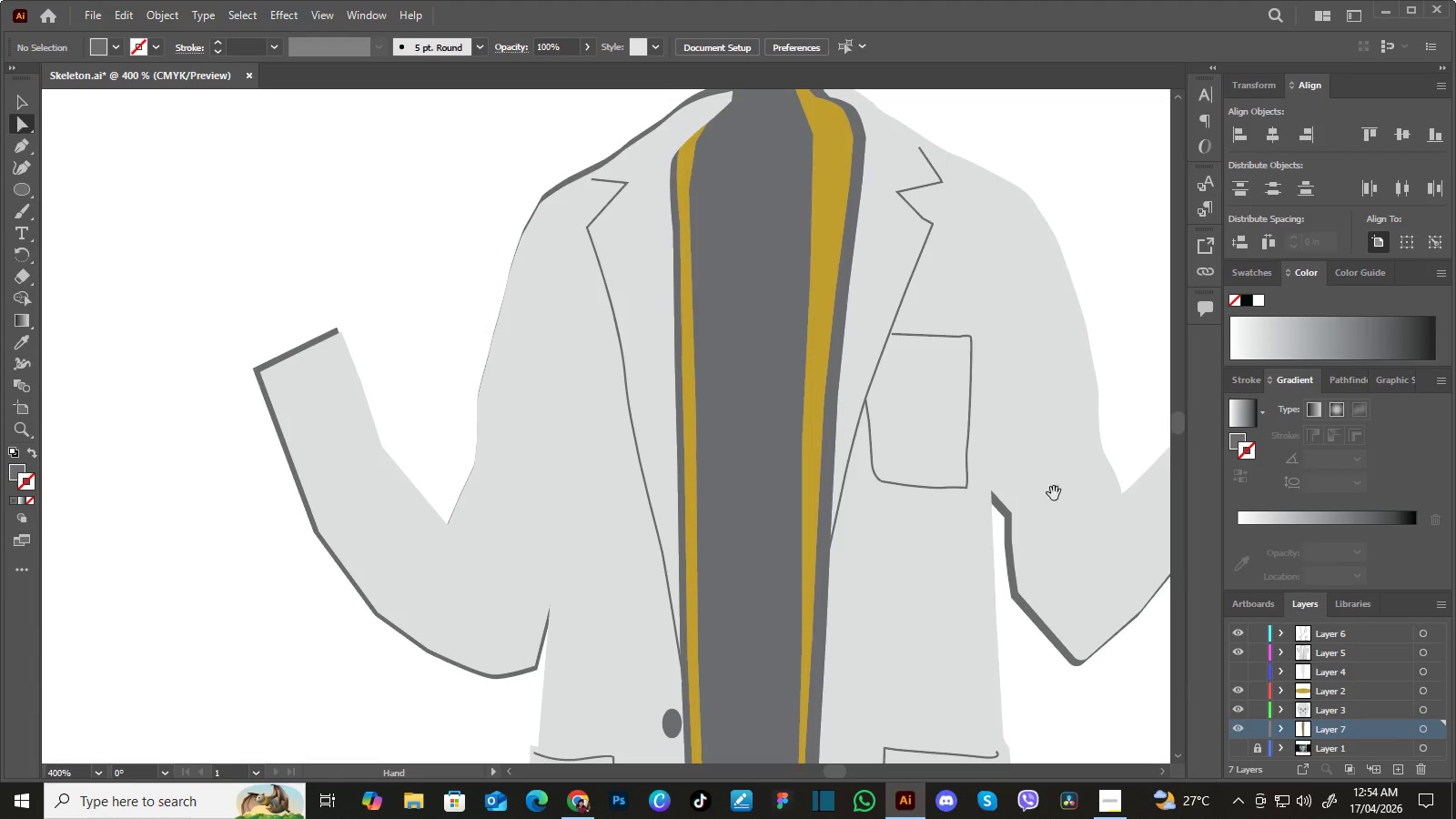 
key(Space)
 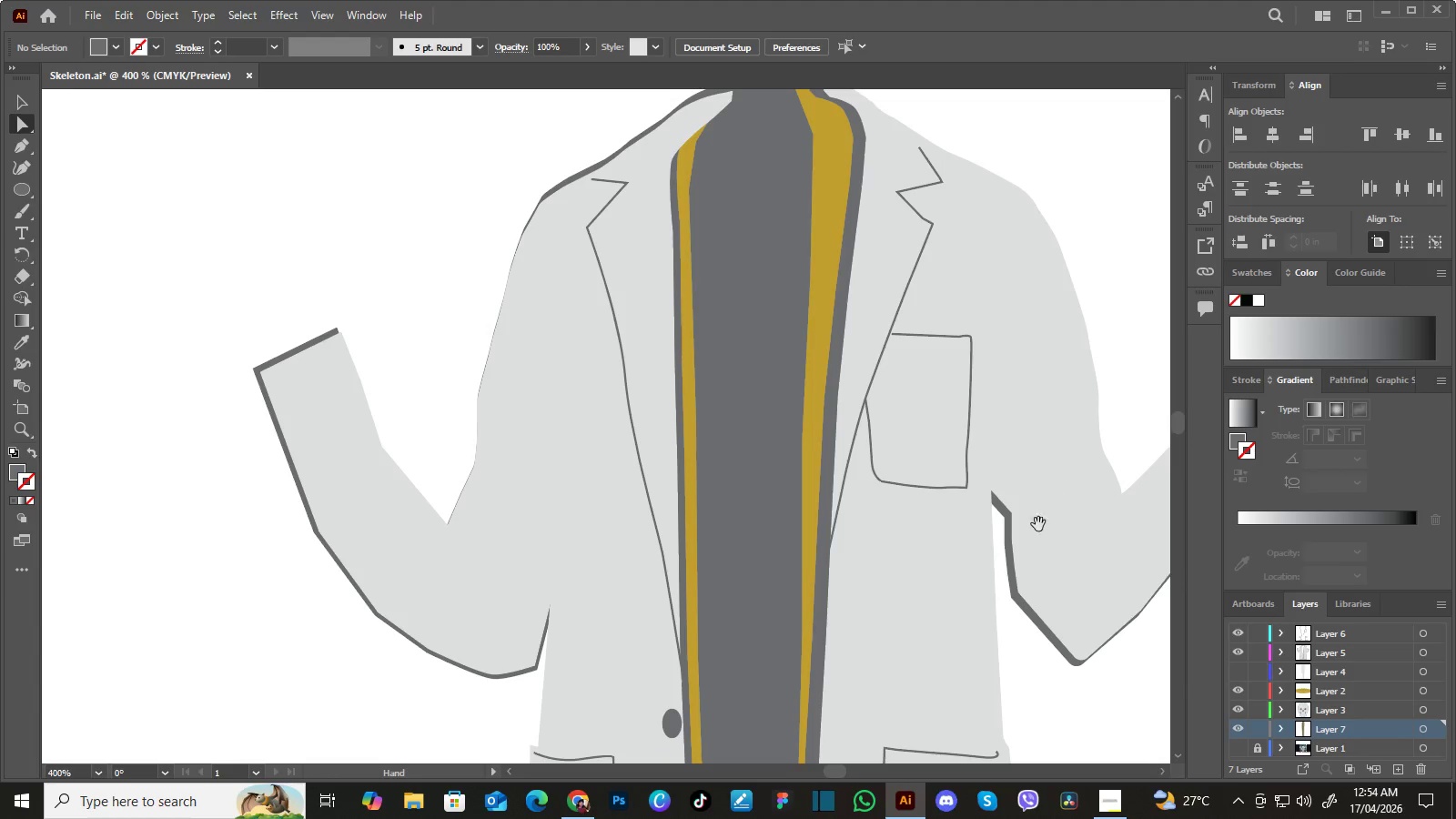 
key(Space)
 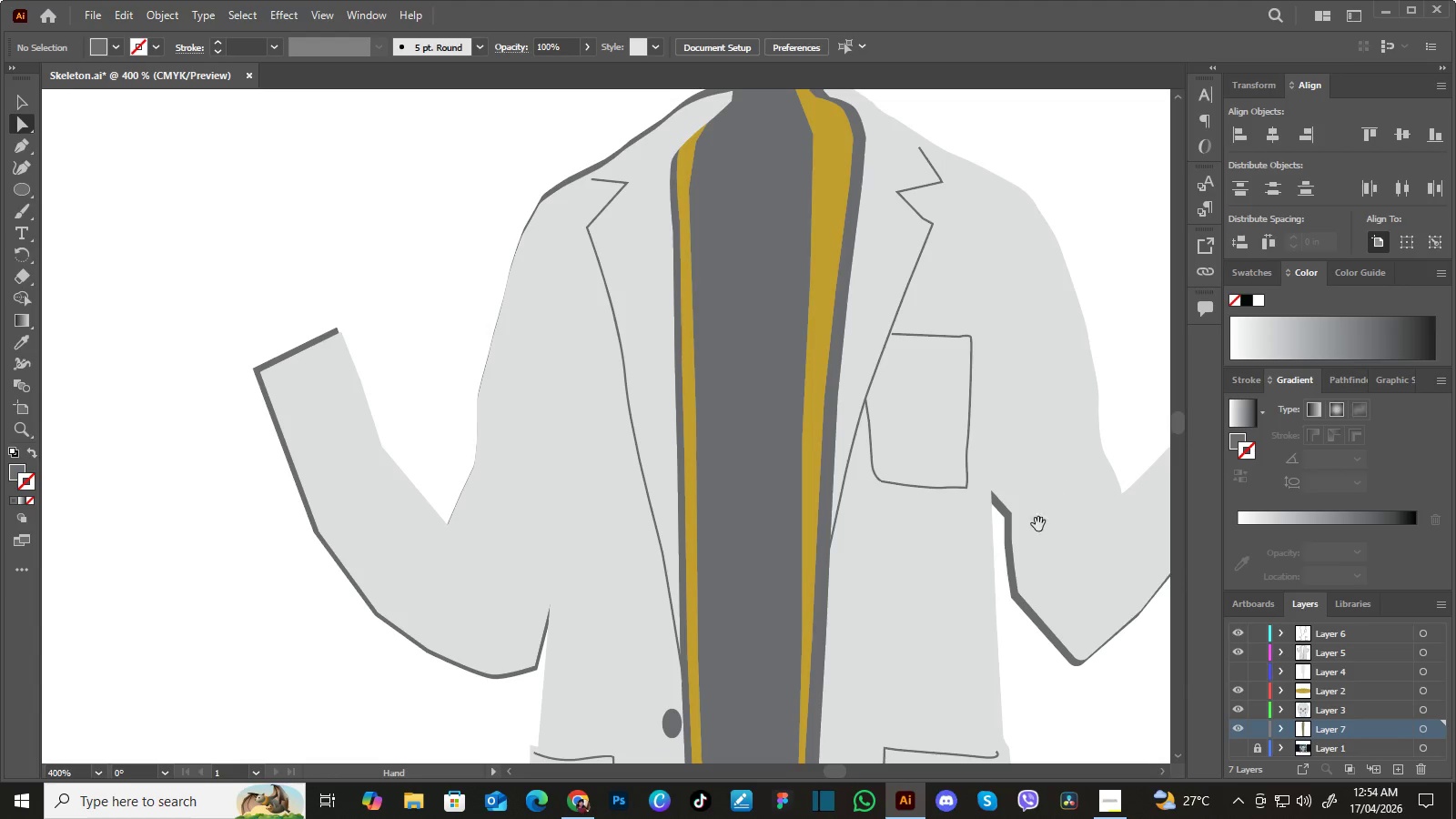 
key(Space)
 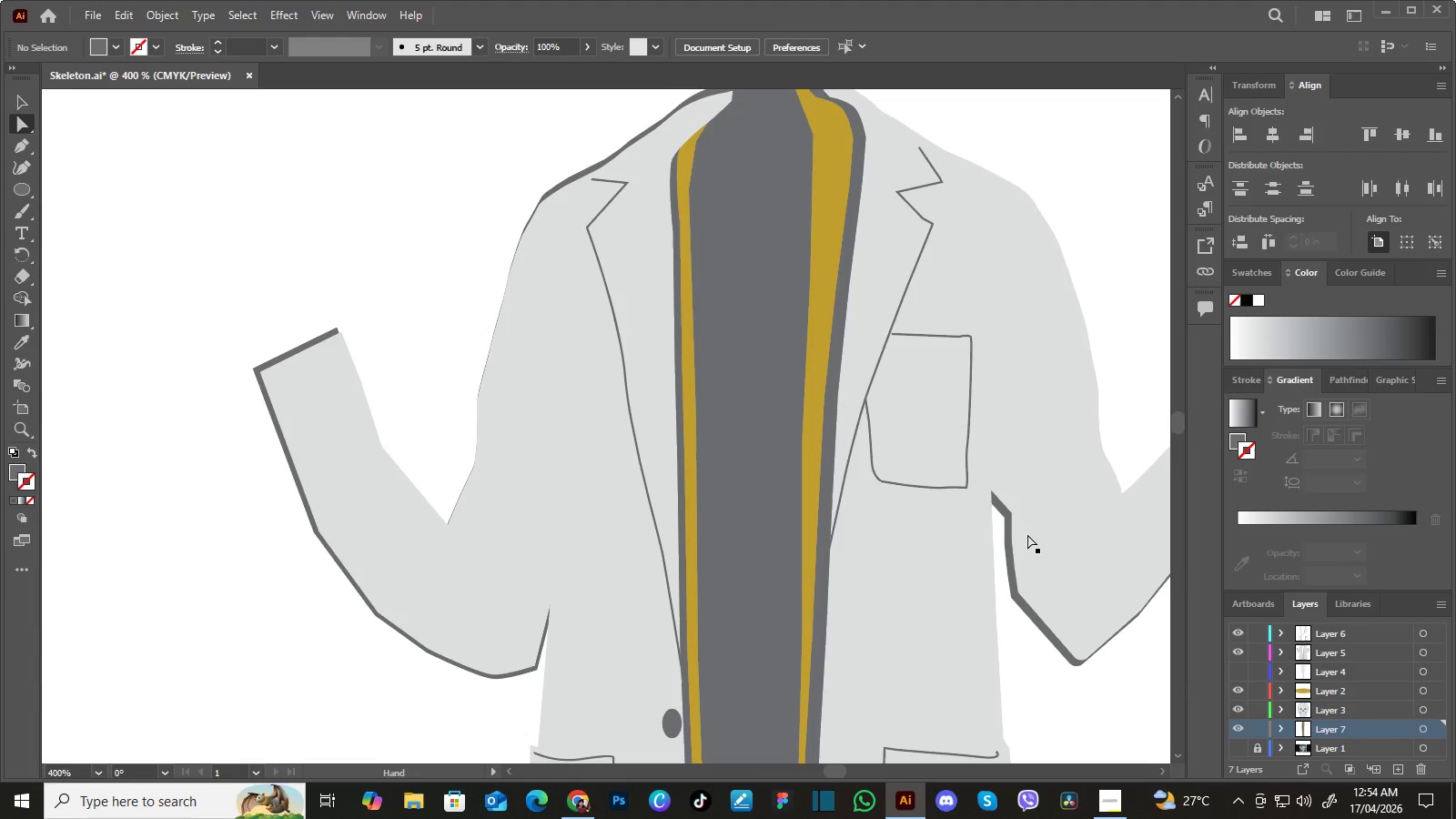 
key(Space)
 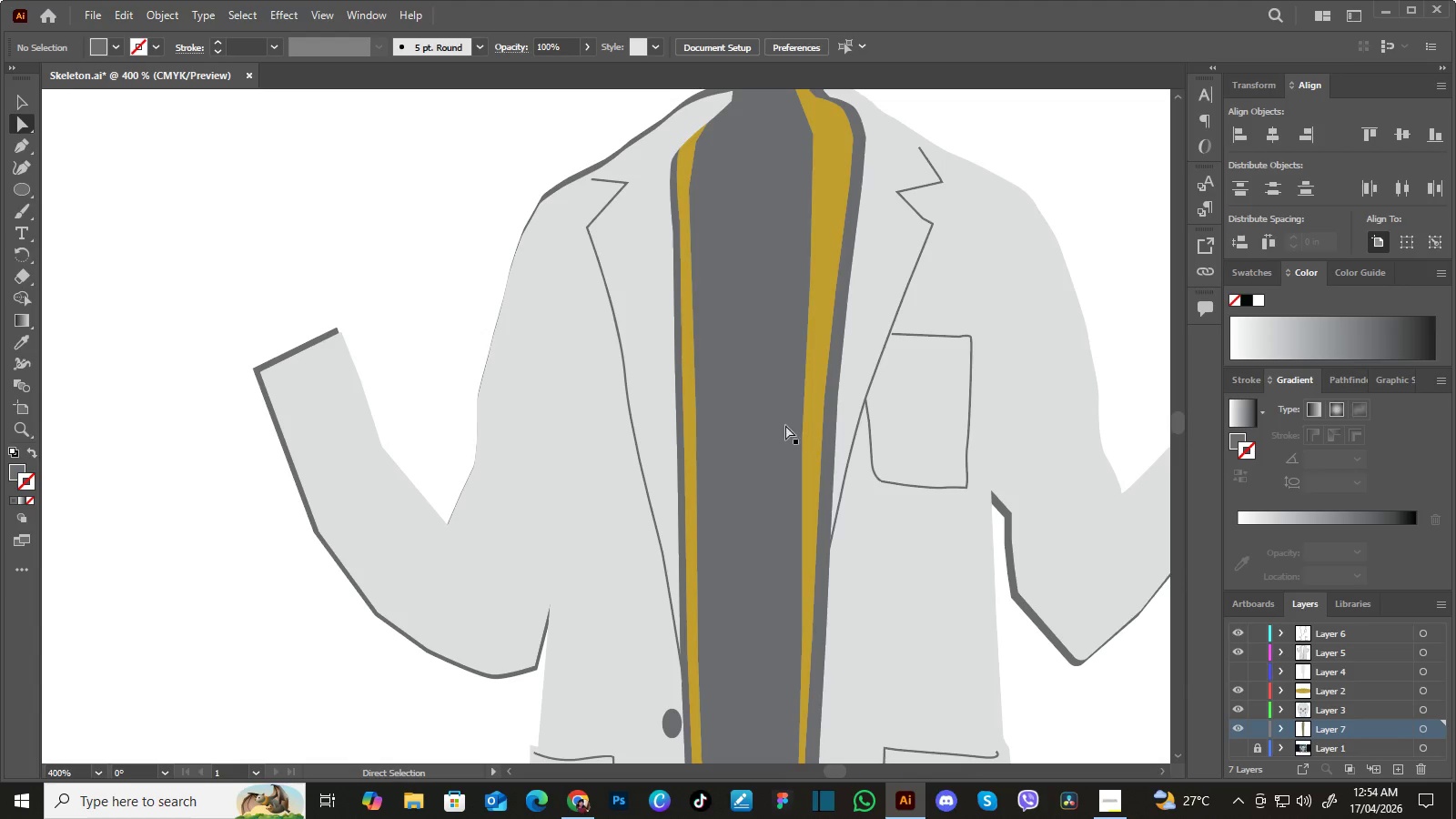 
left_click([784, 424])
 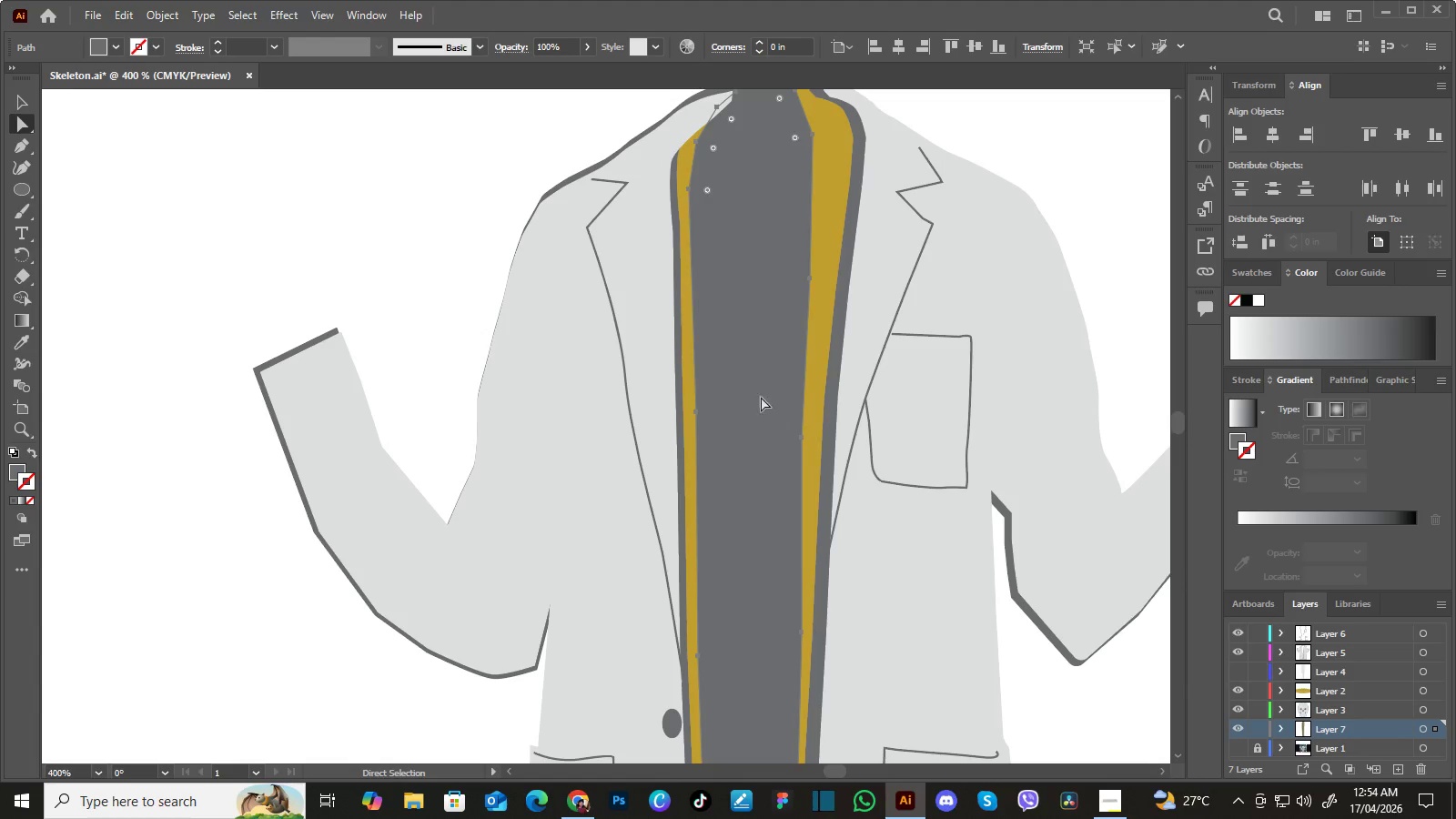 
hold_key(key=Space, duration=0.69)
 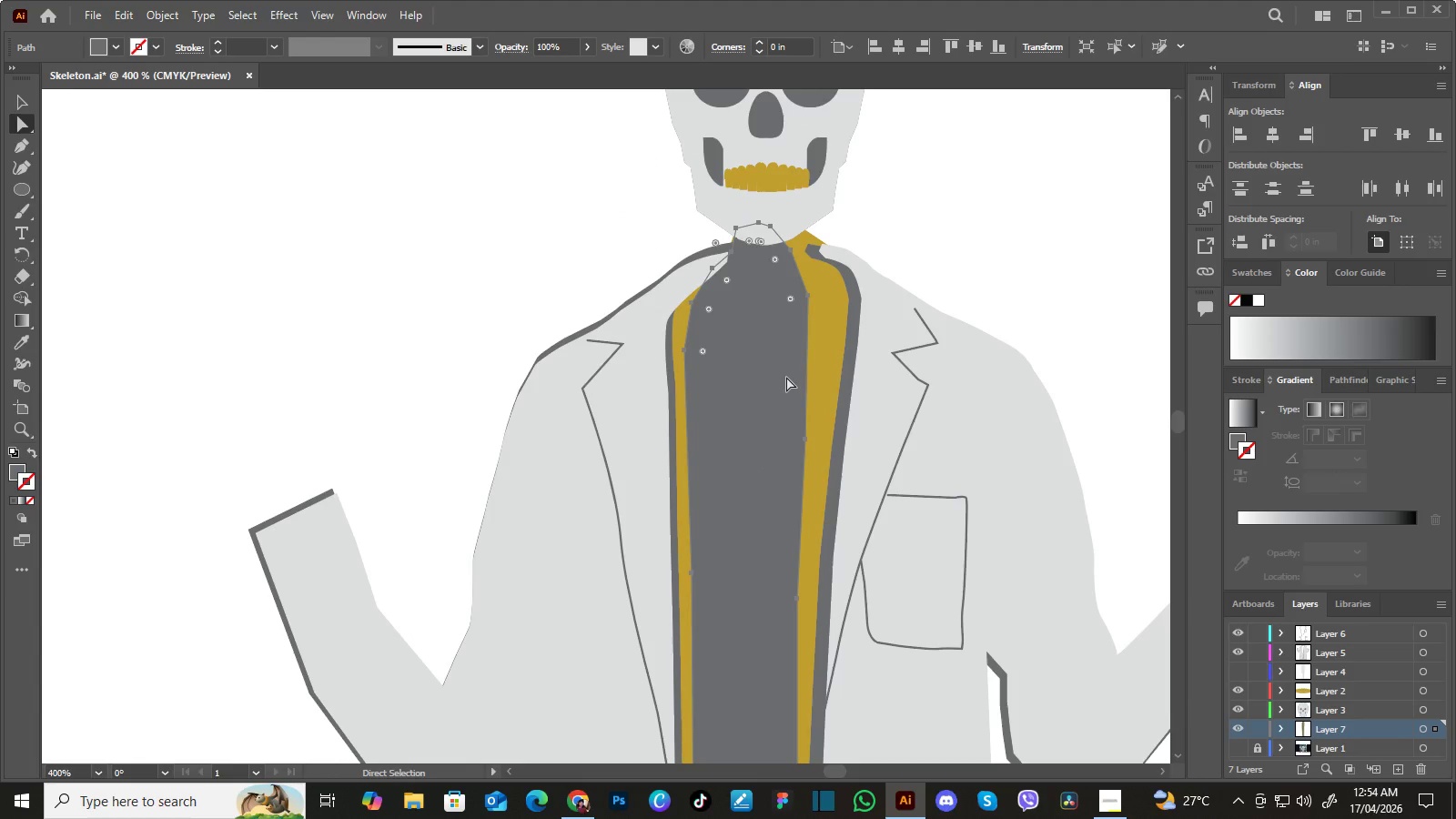 
left_click_drag(start_coordinate=[755, 381], to_coordinate=[751, 544])
 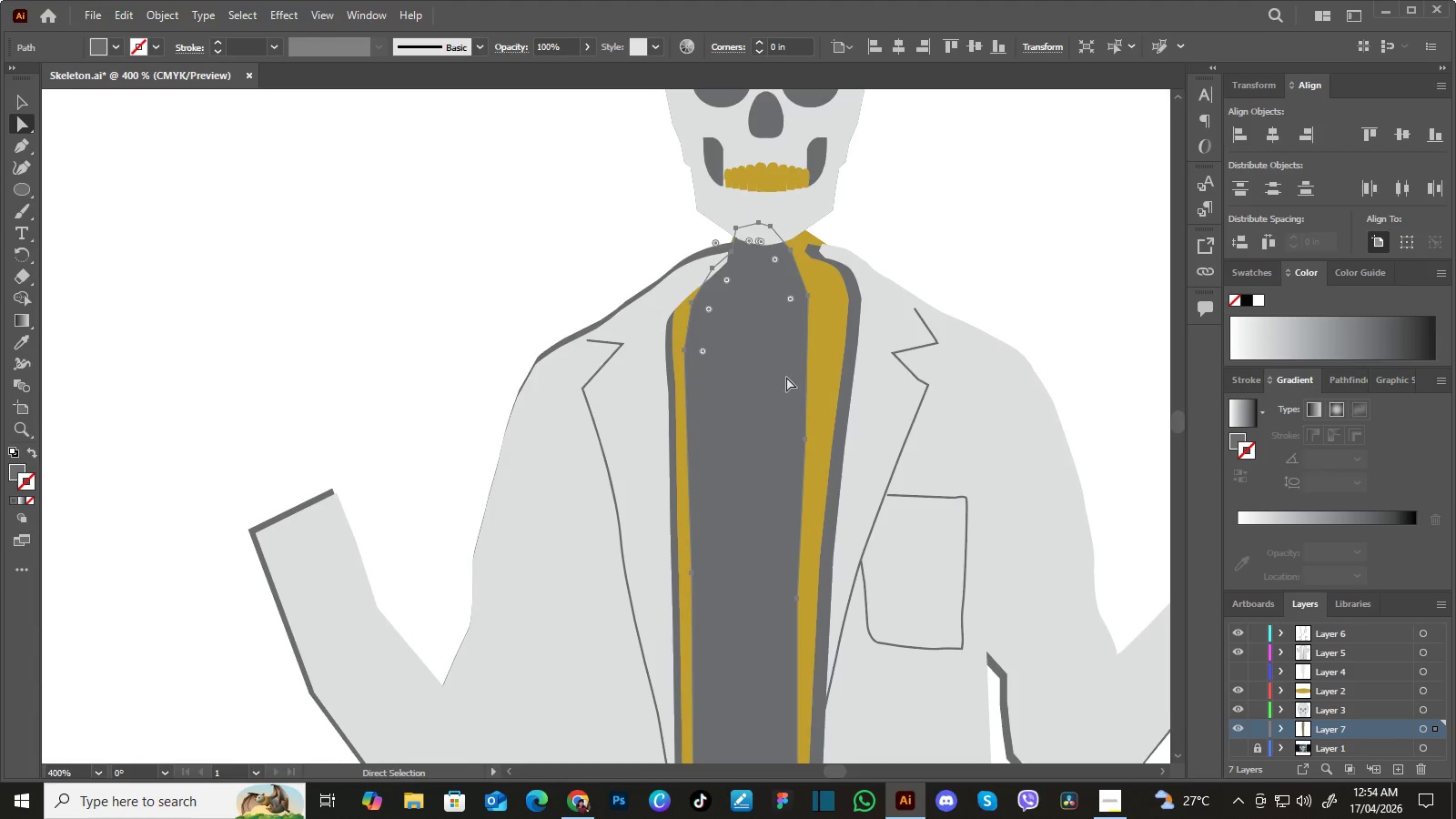 
right_click([792, 275])
 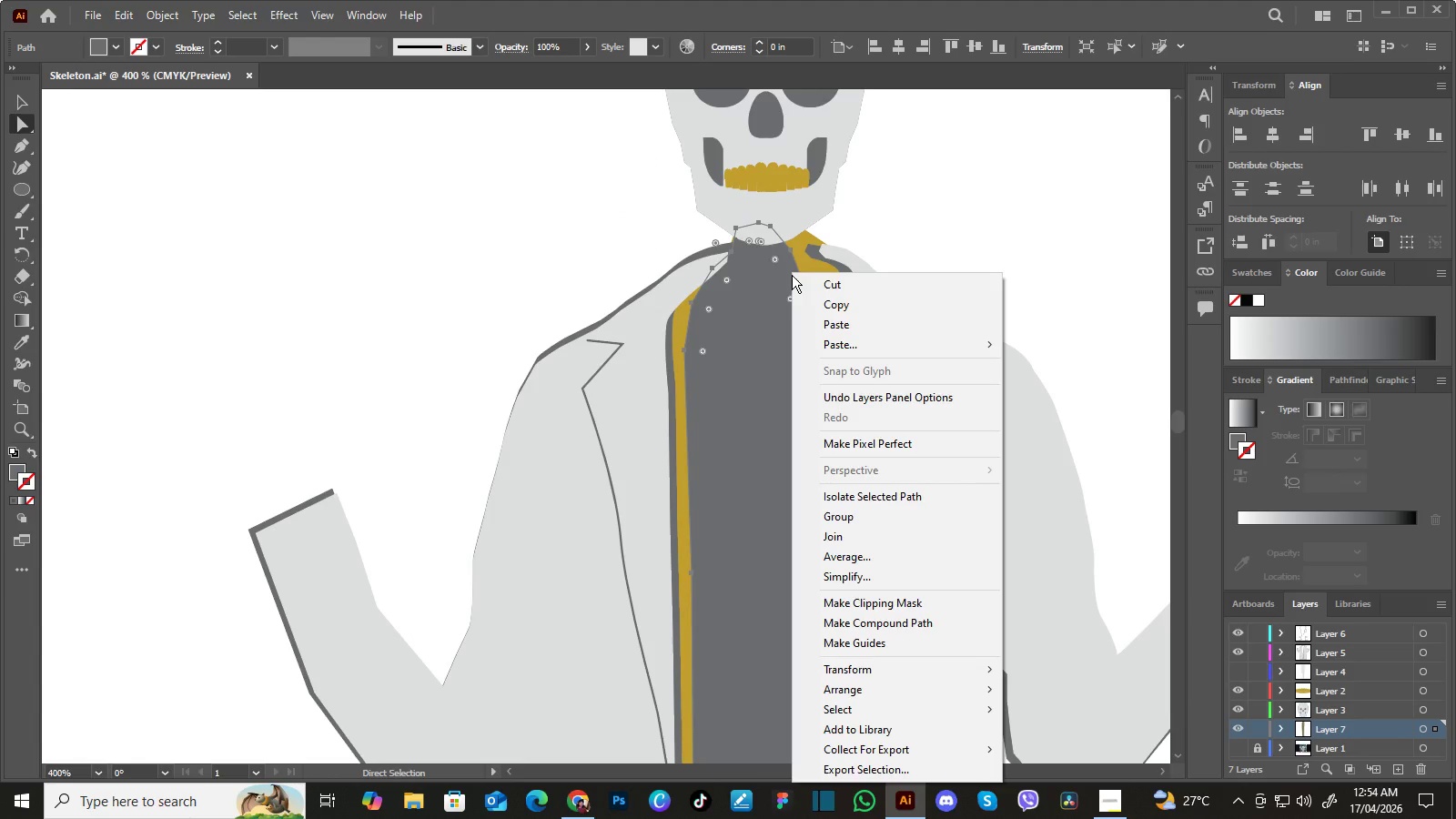 
left_click([902, 187])
 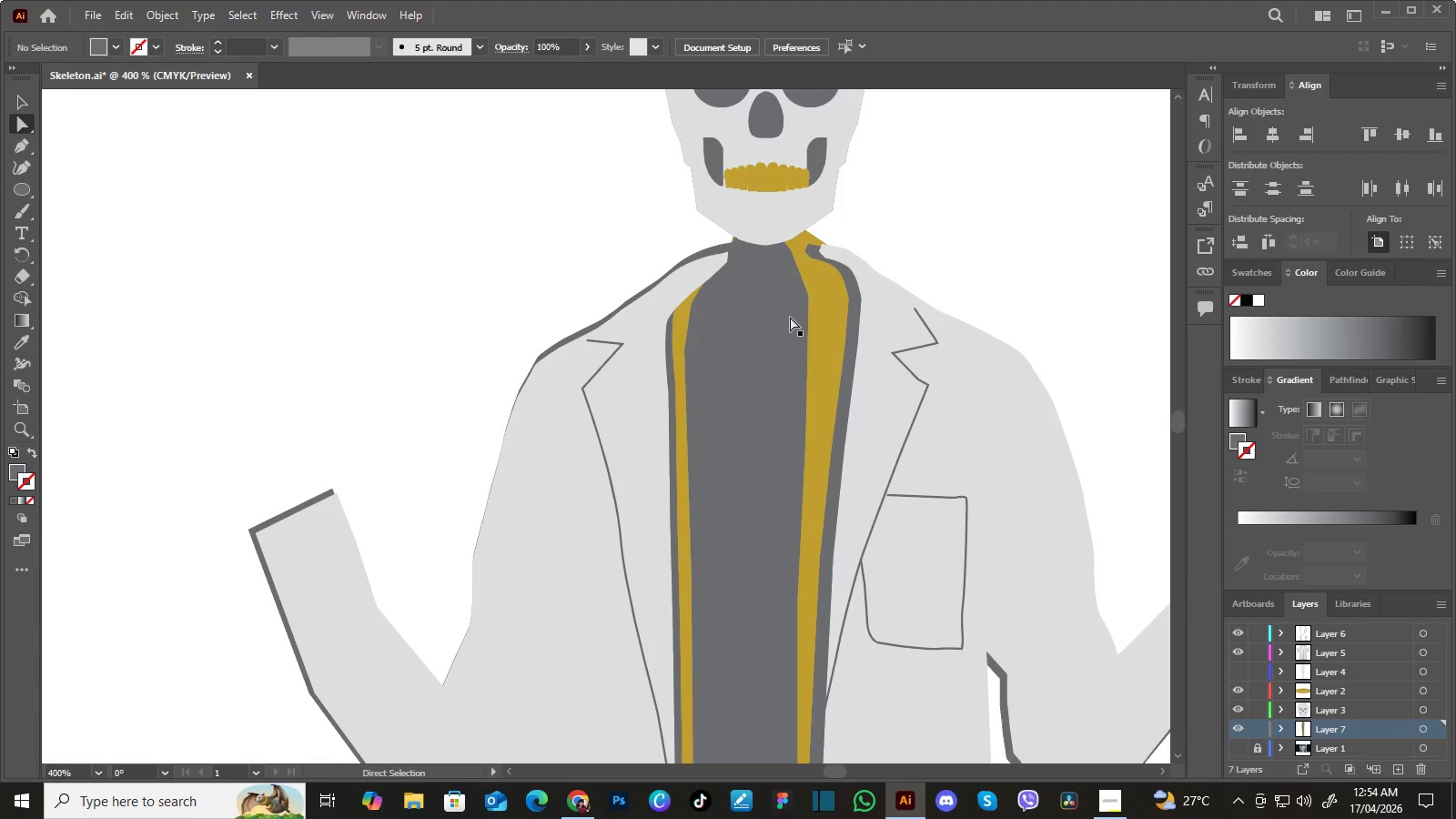 
left_click([790, 317])
 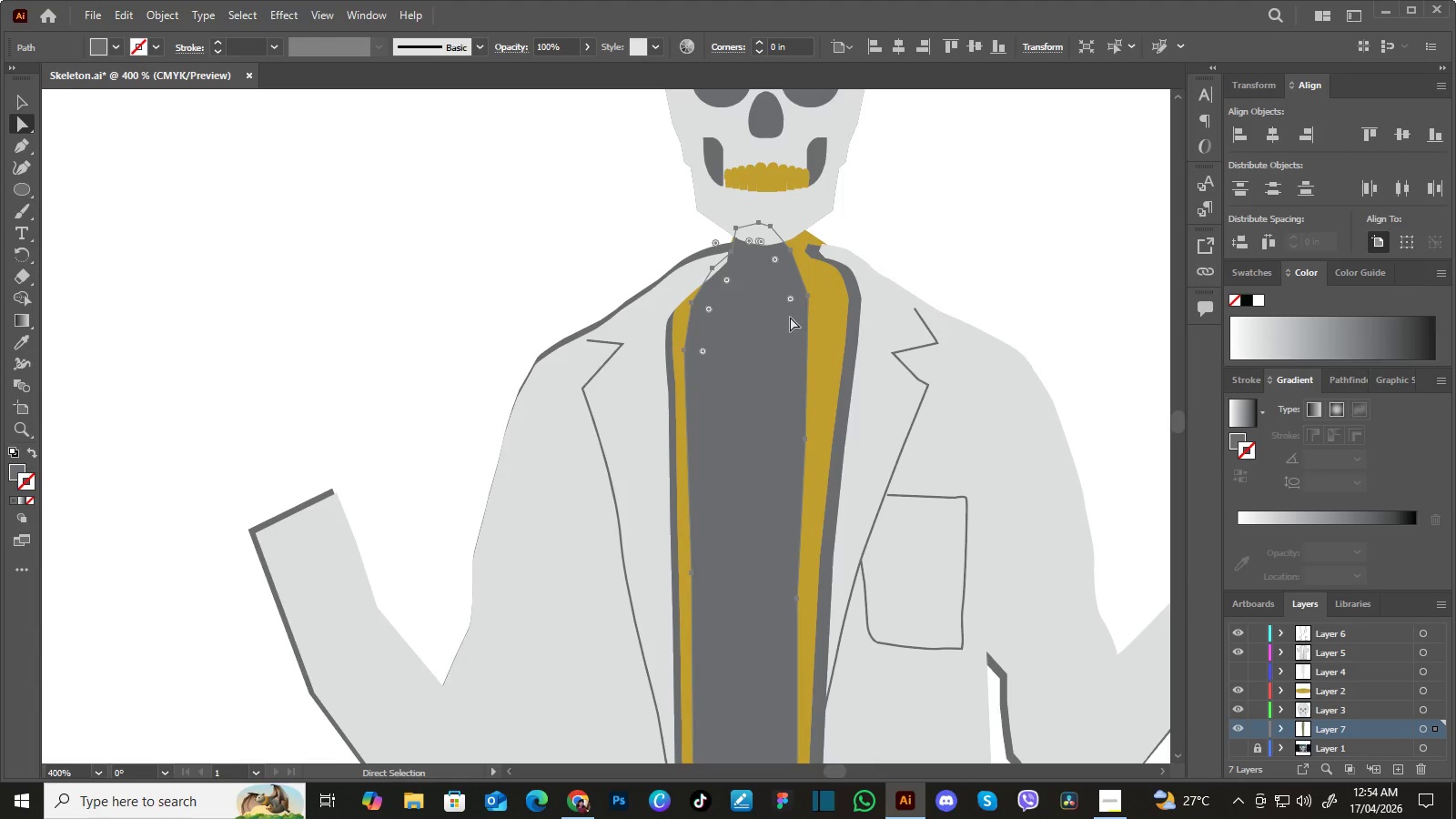 
key(Control+Y)
 